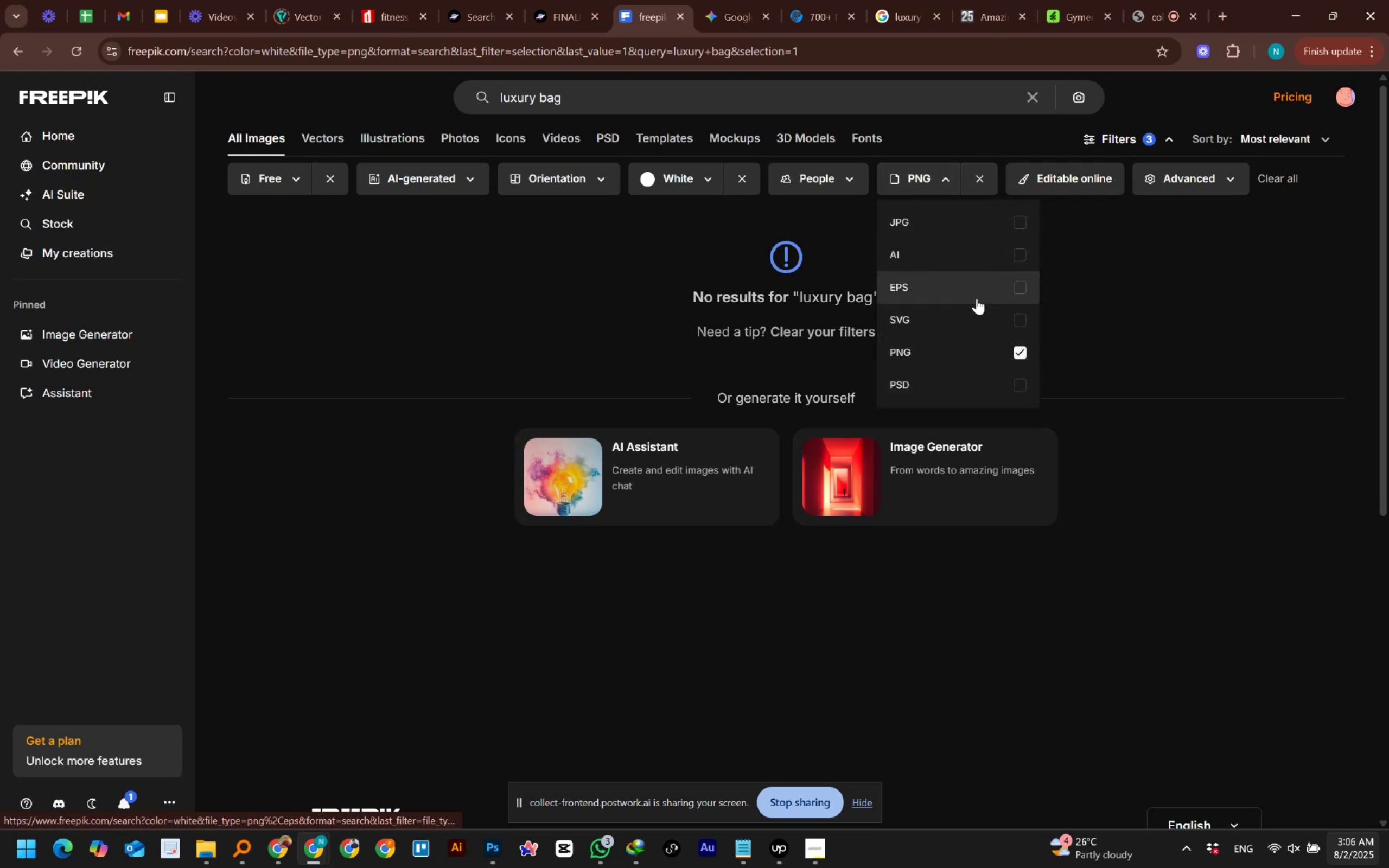 
left_click([1021, 350])
 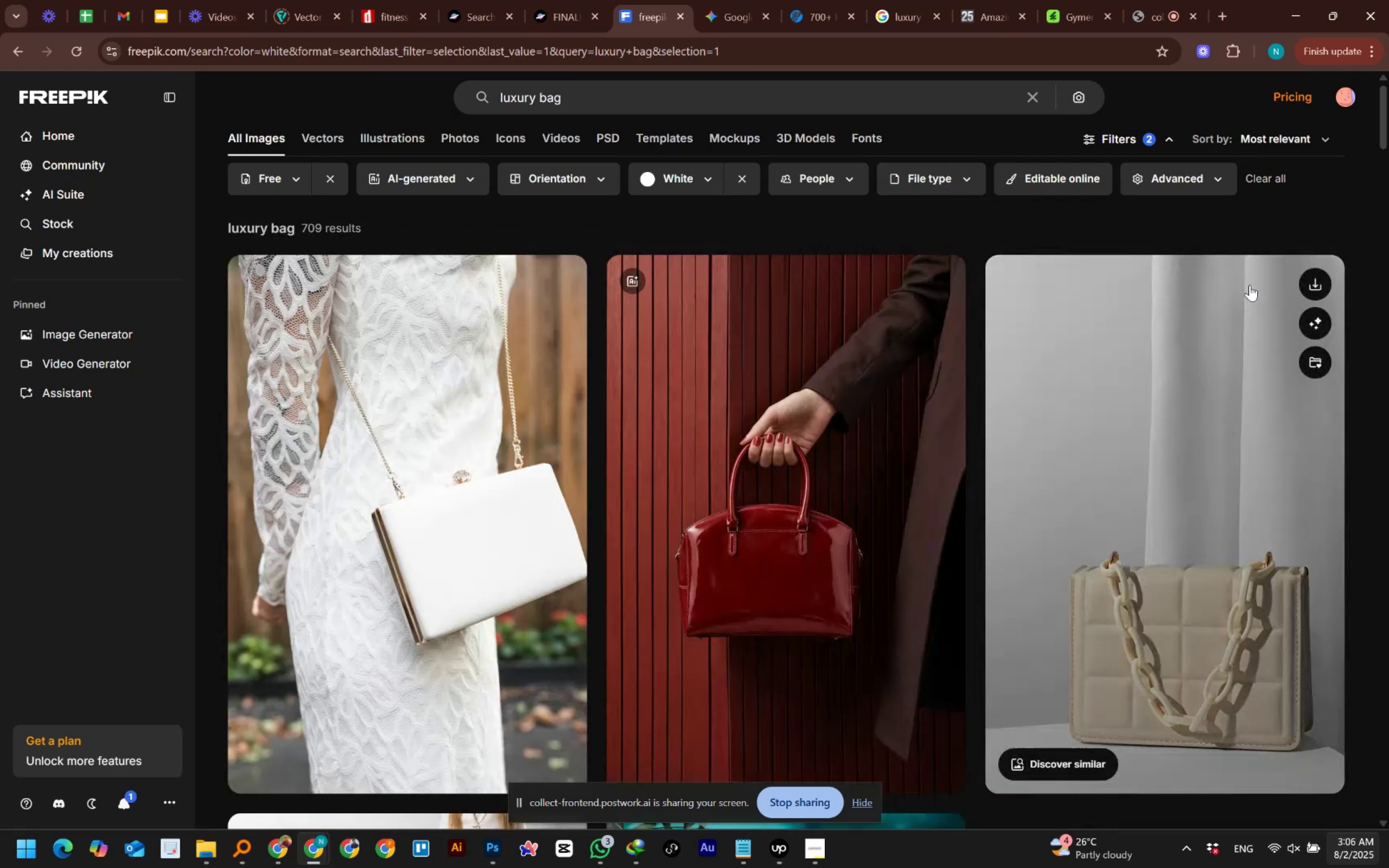 
scroll: coordinate [1274, 409], scroll_direction: down, amount: 10.0
 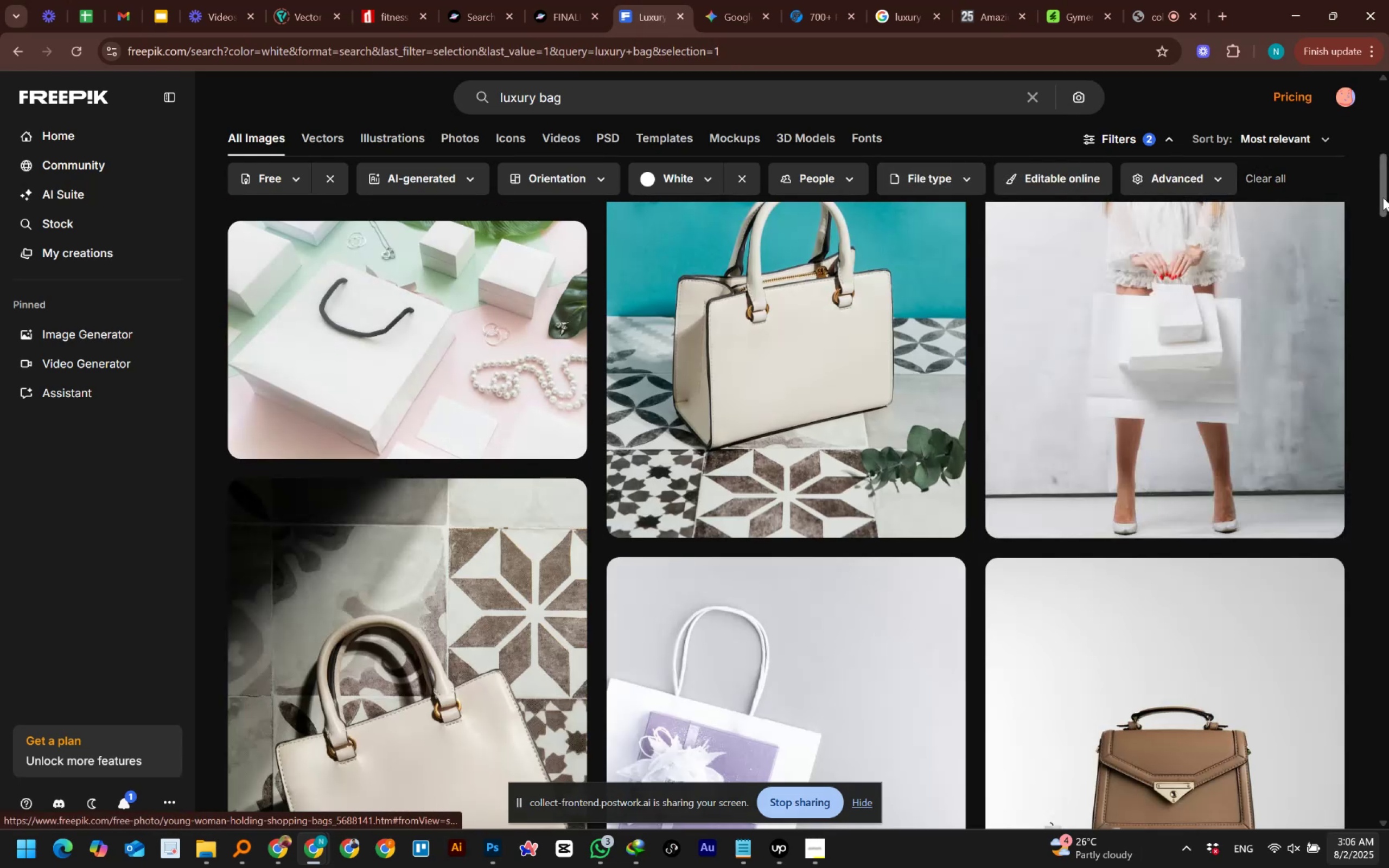 
left_click_drag(start_coordinate=[1383, 188], to_coordinate=[1354, 806])
 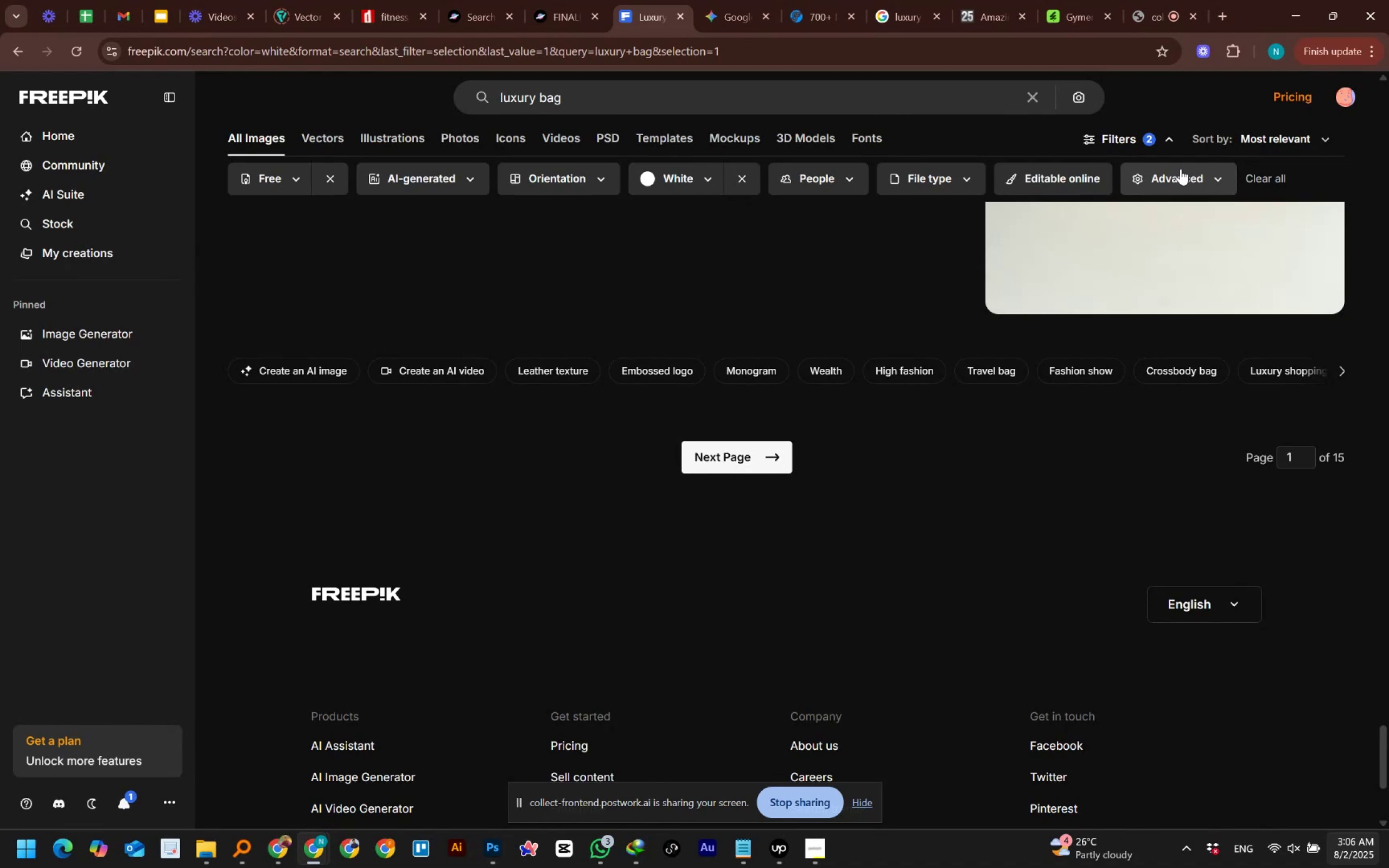 
wait(38.44)
 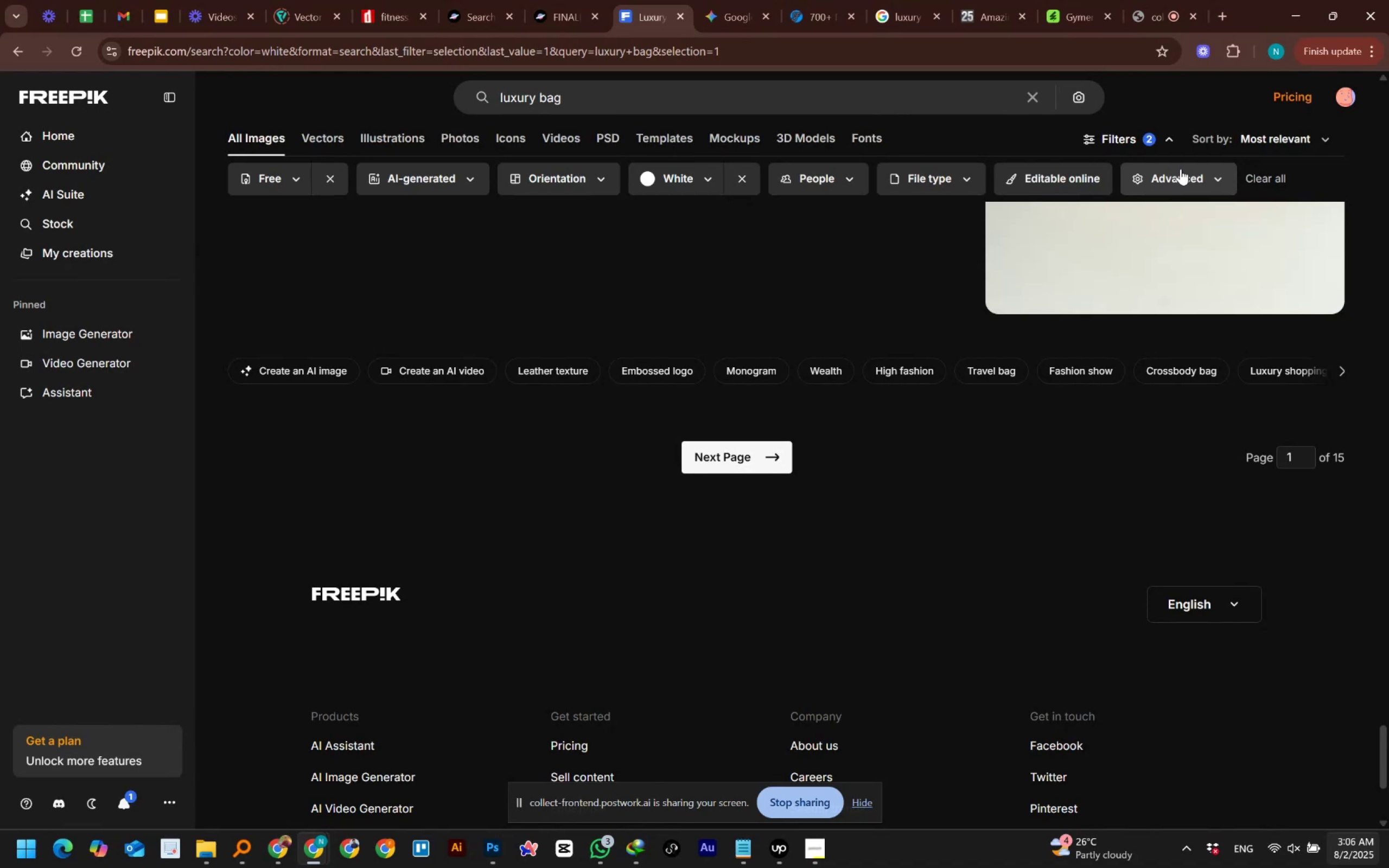 
left_click([1215, 12])
 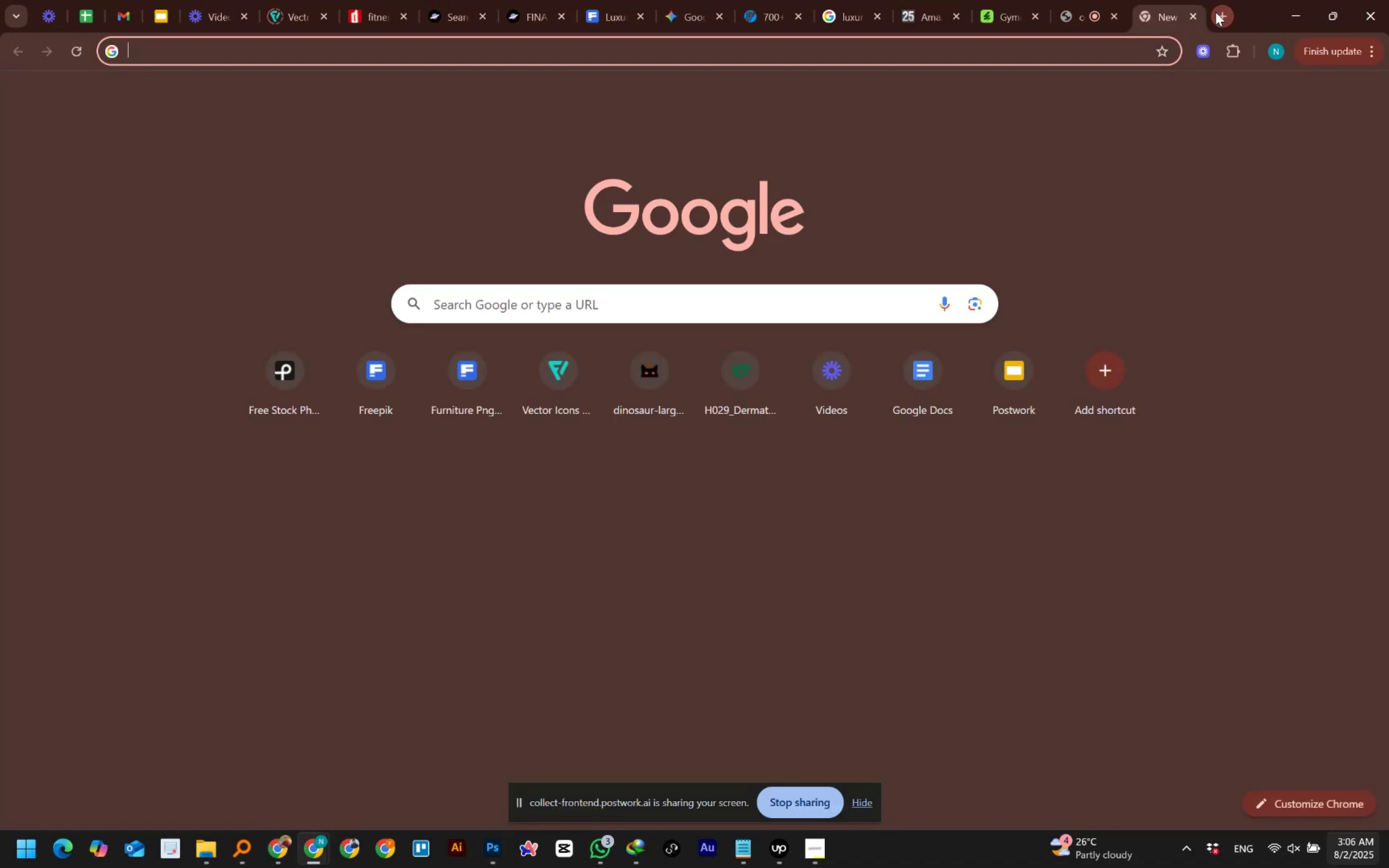 
type(luxury bg png)
 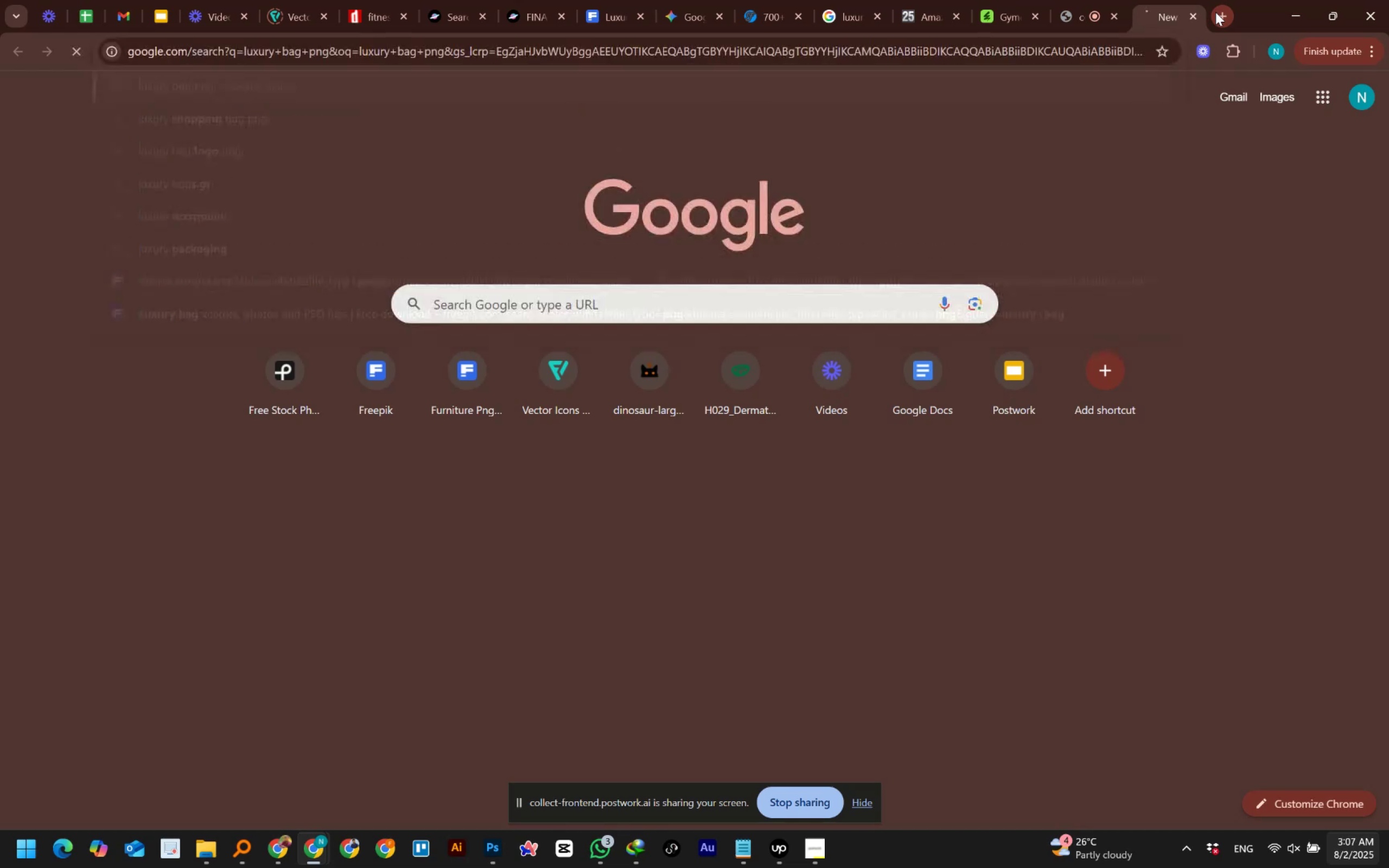 
key(Enter)
 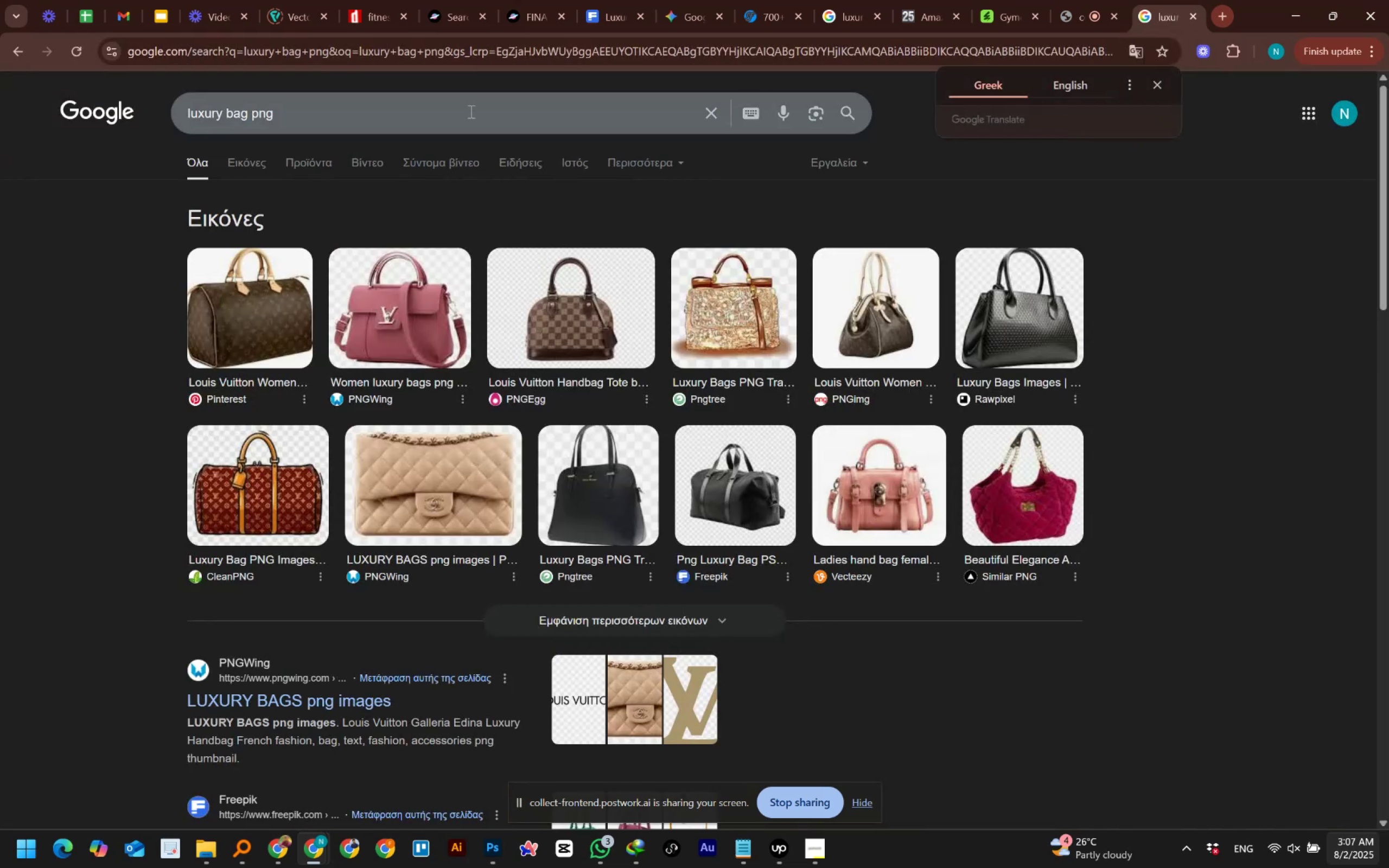 
left_click([273, 159])
 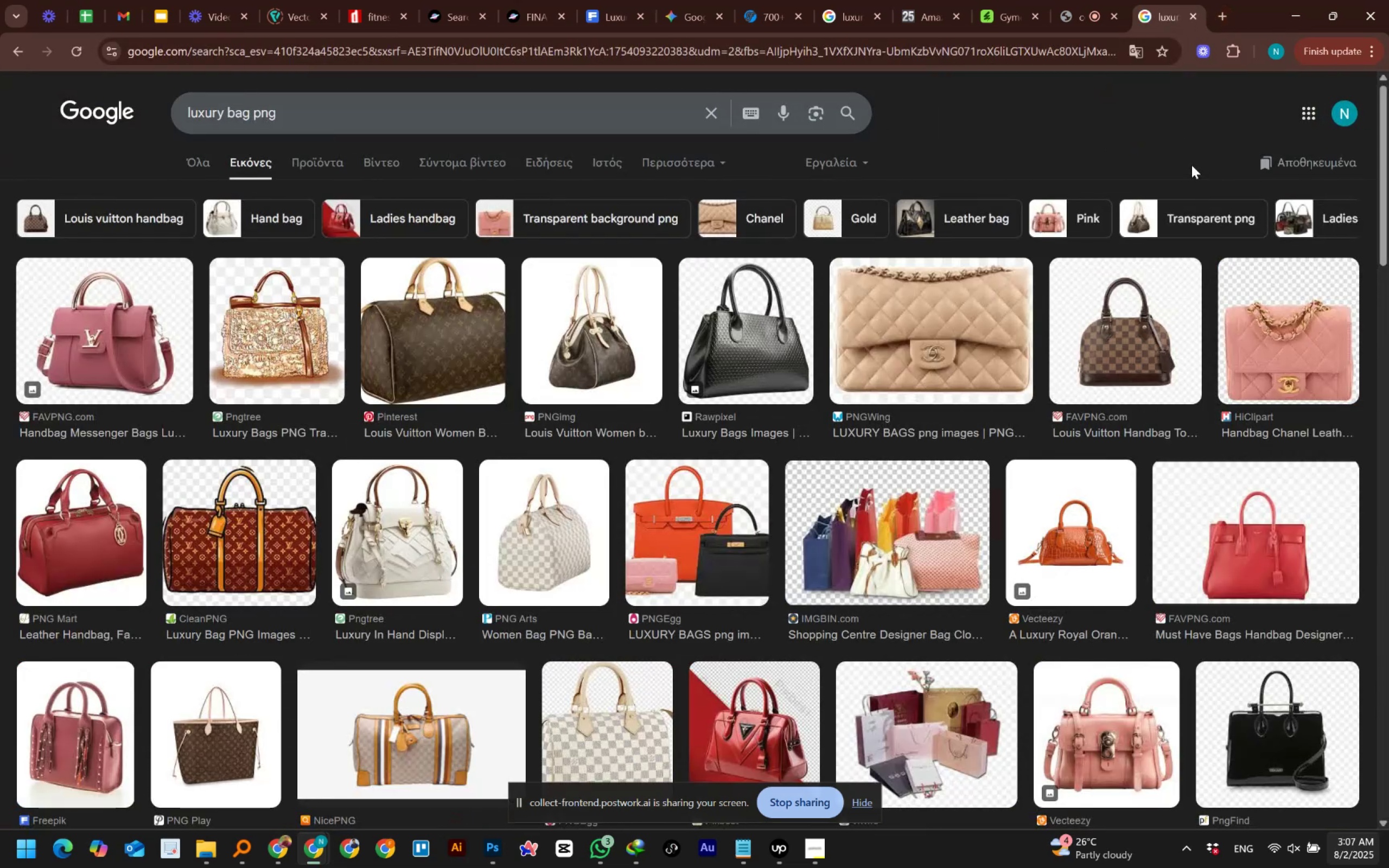 
wait(9.35)
 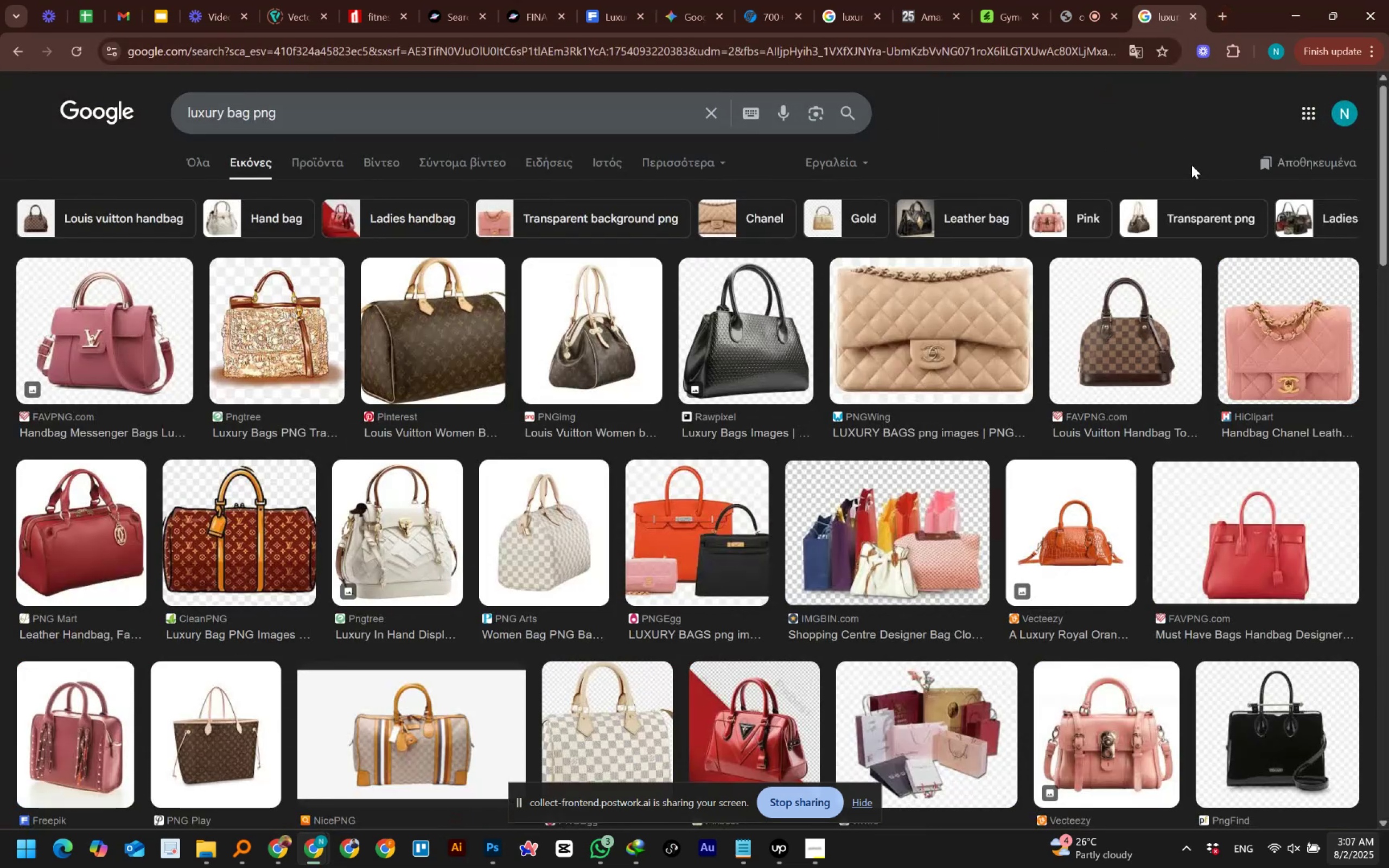 
left_click([1116, 334])
 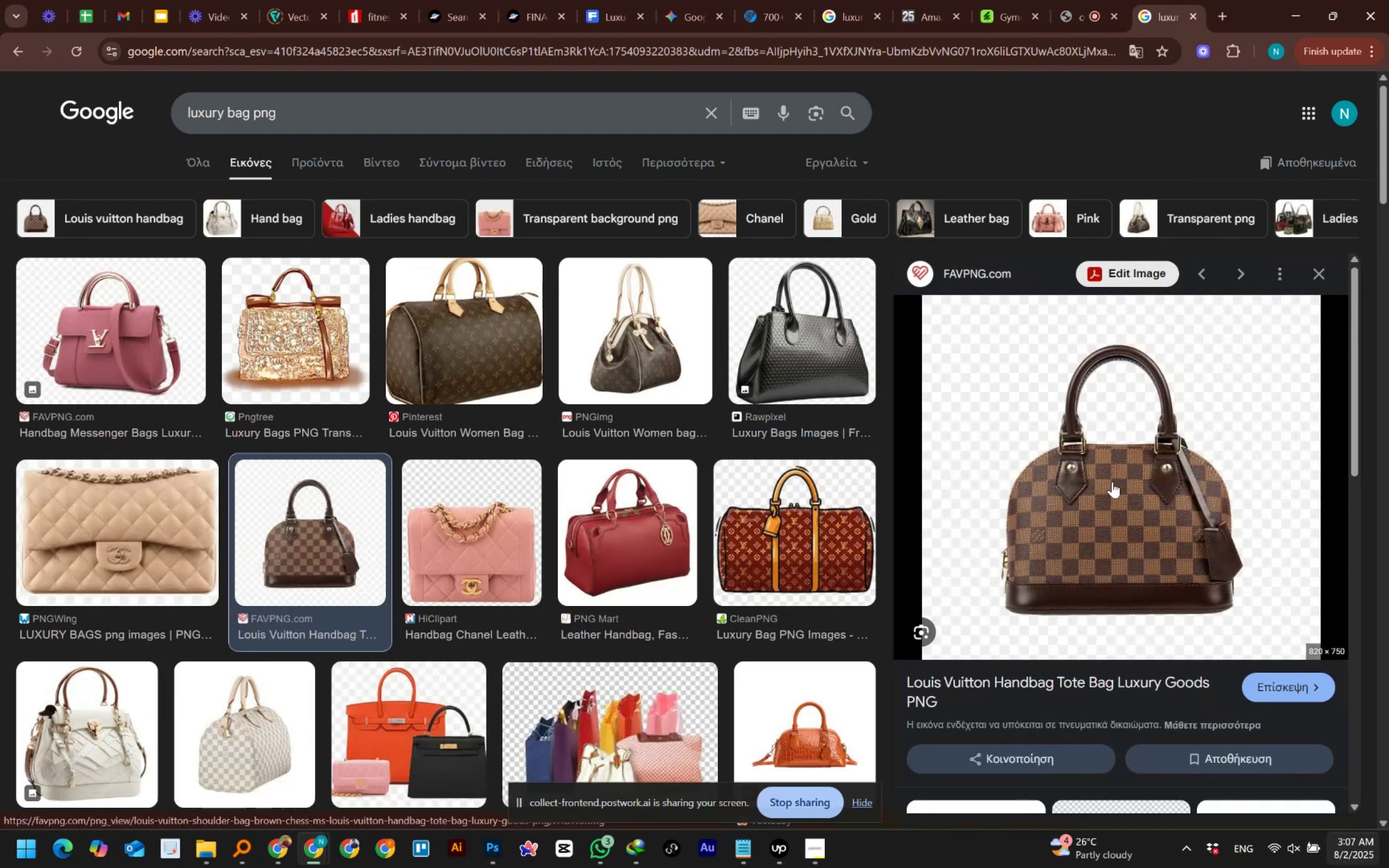 
left_click([1112, 482])
 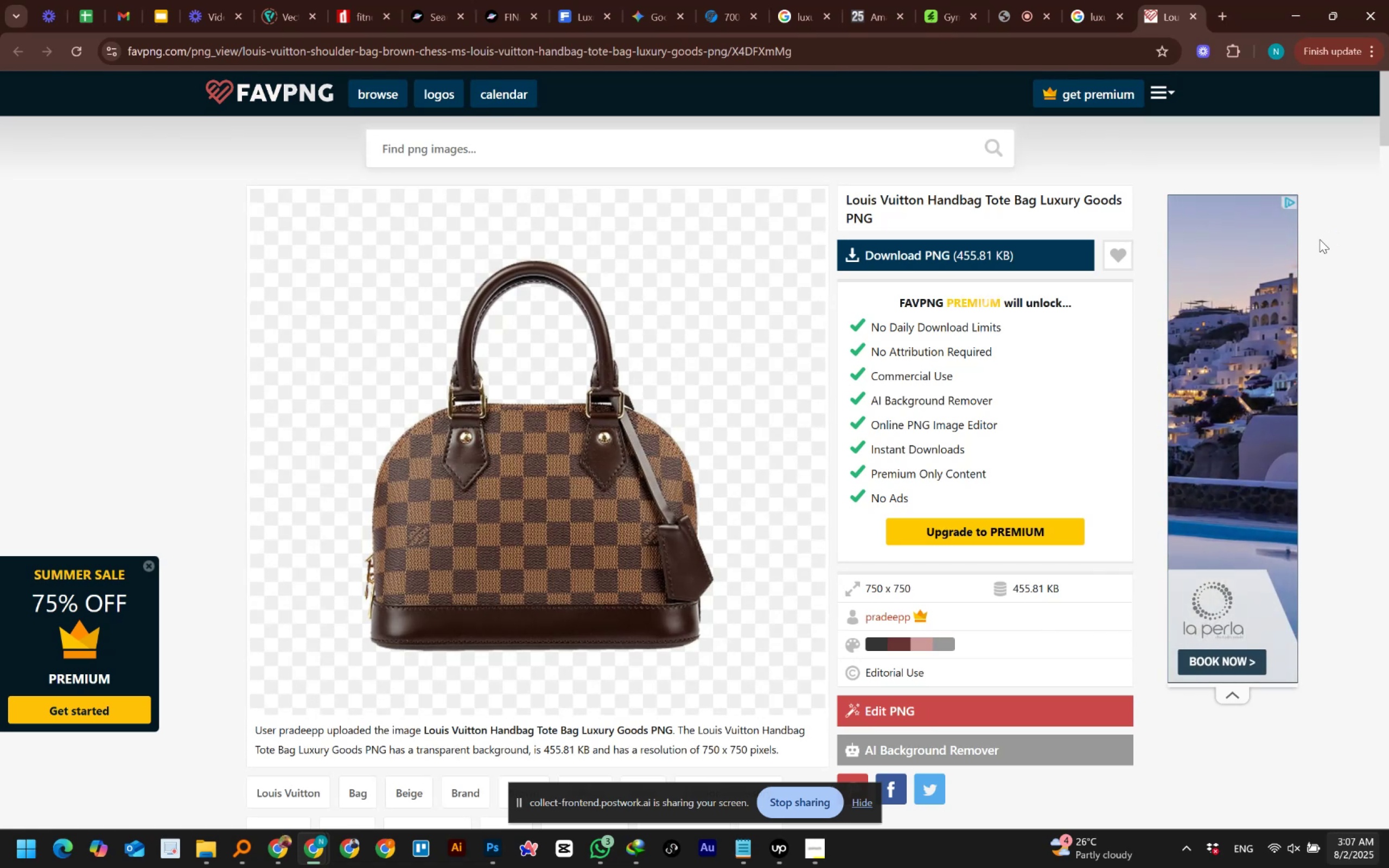 
wait(42.93)
 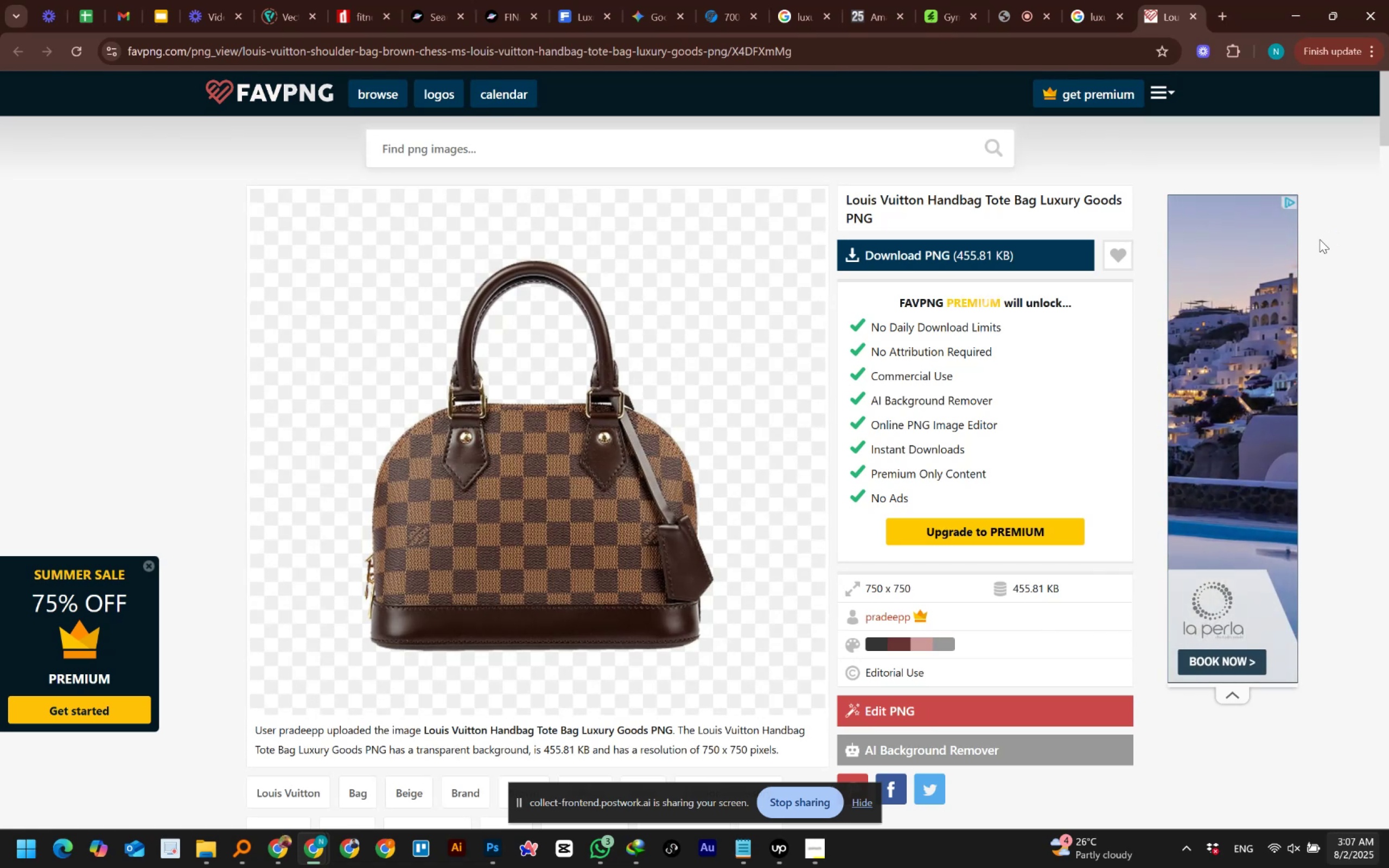 
left_click([1009, 254])
 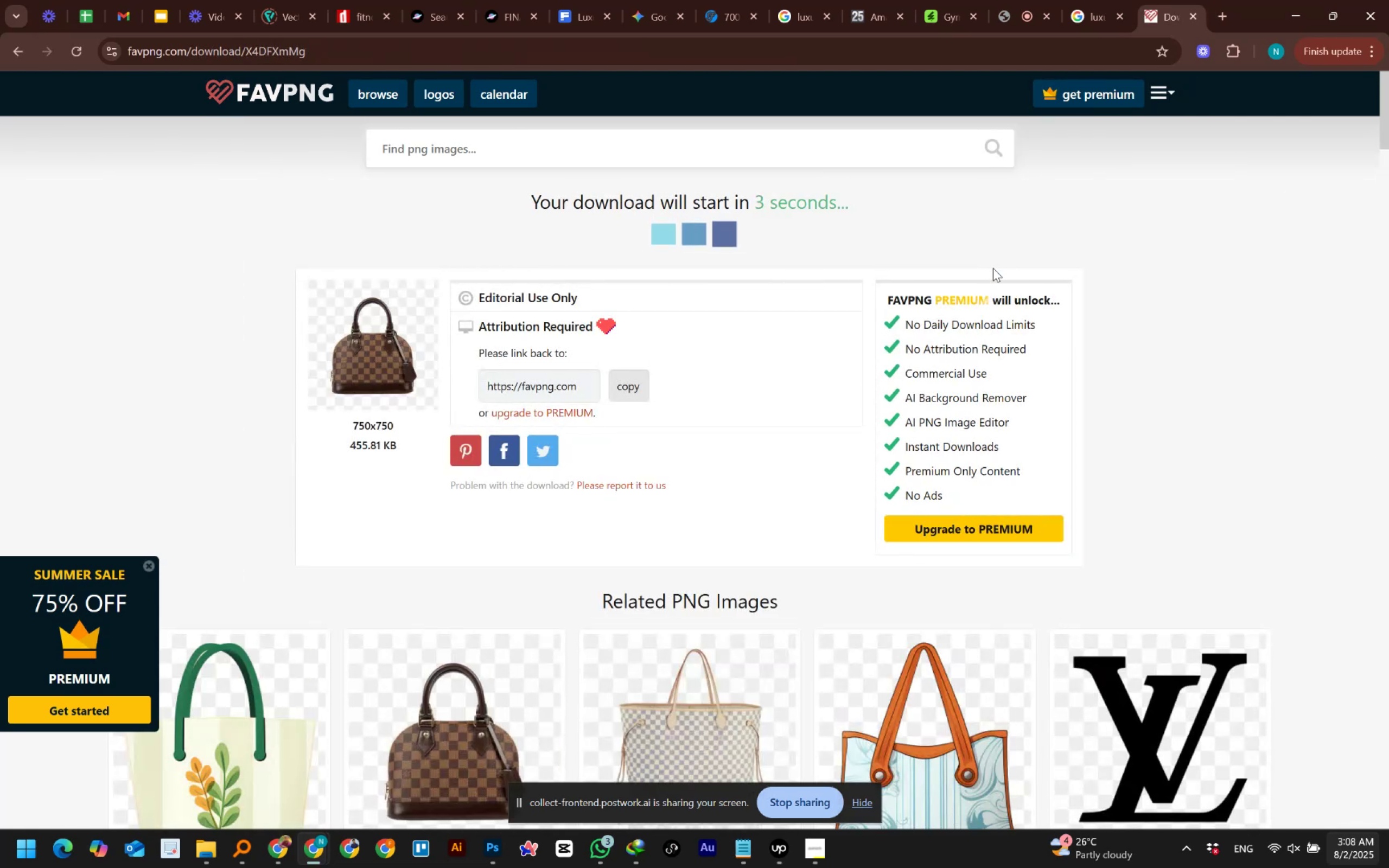 
wait(13.93)
 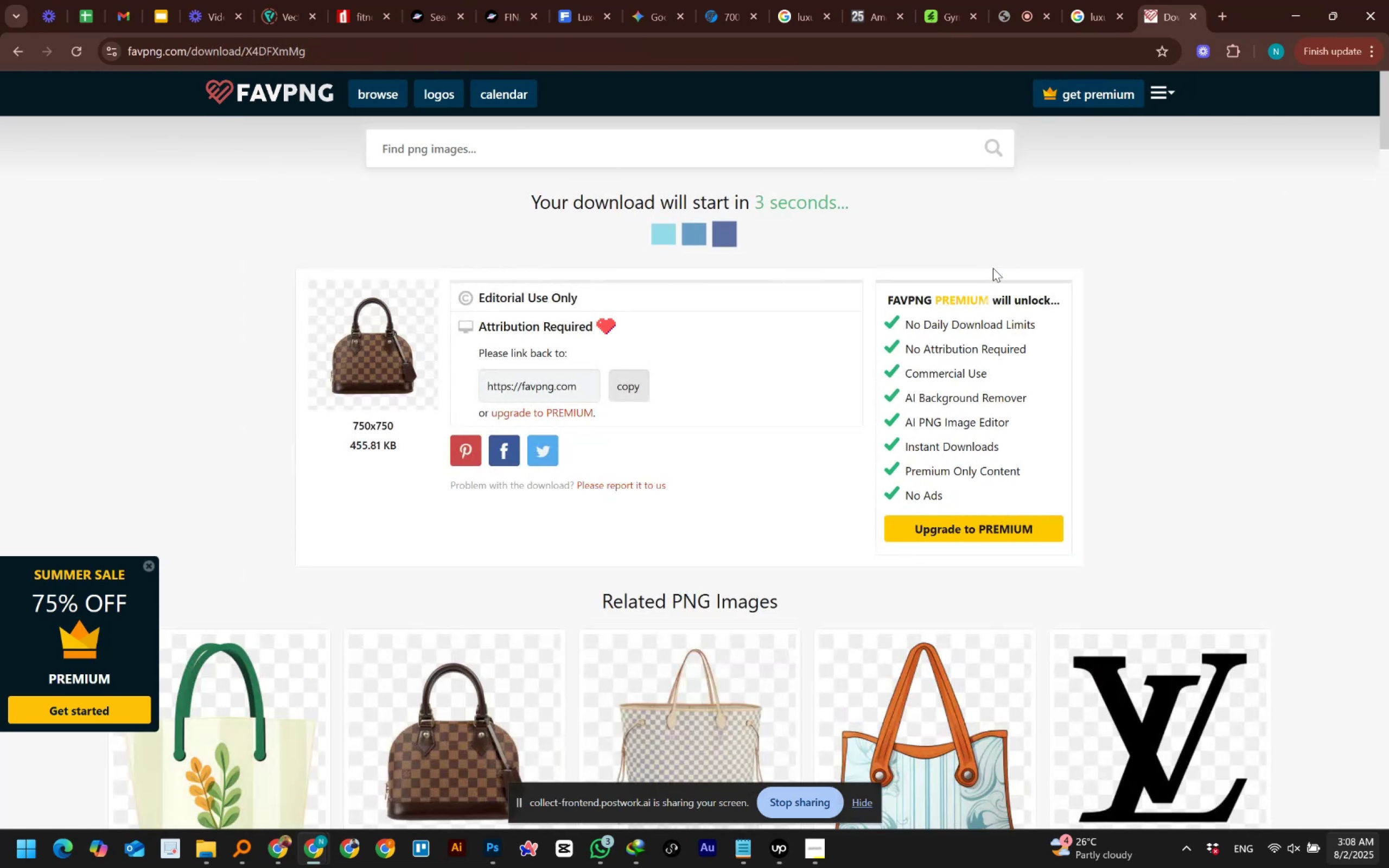 
left_click([1195, 87])
 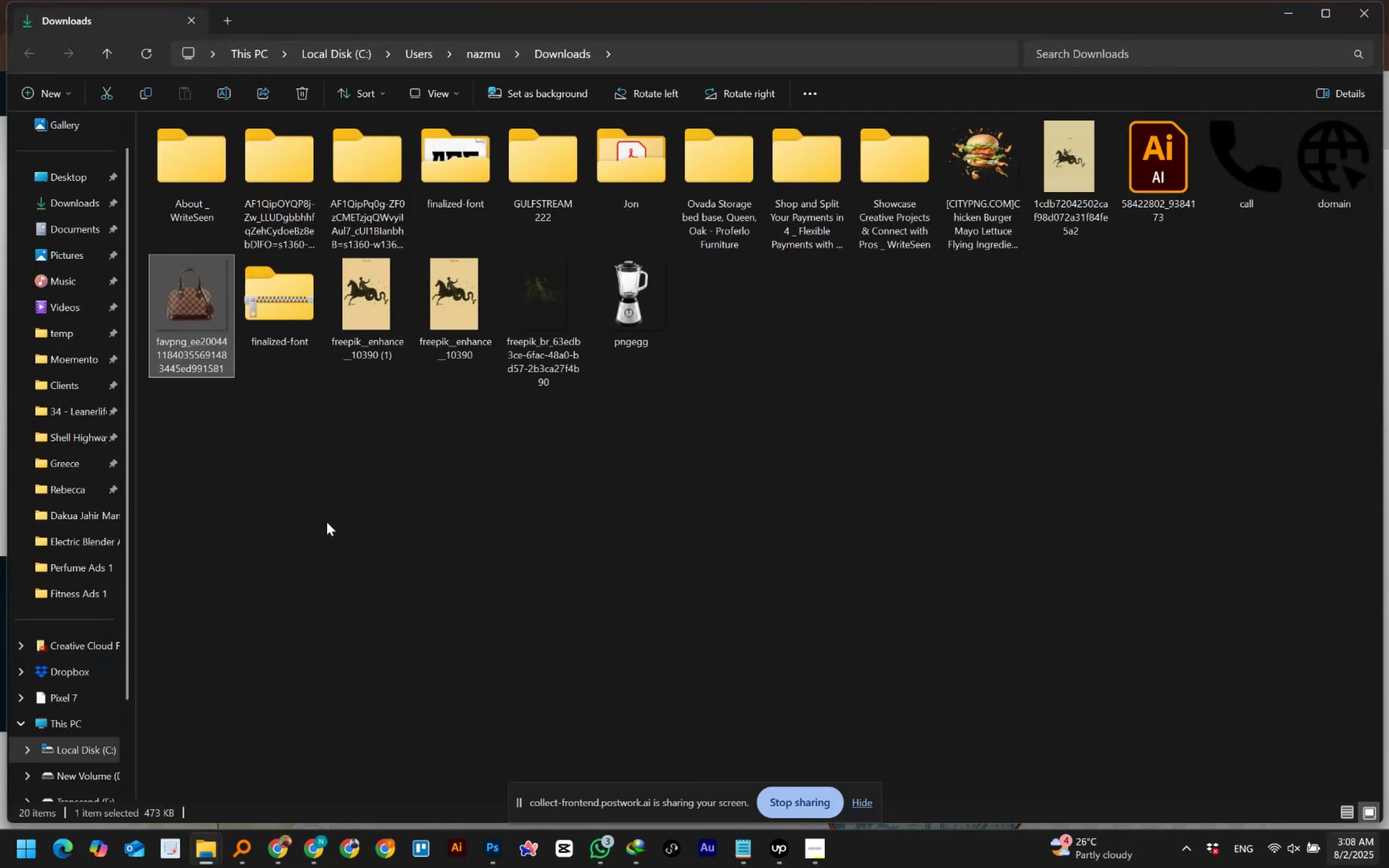 
hold_key(key=ControlLeft, duration=0.66)
 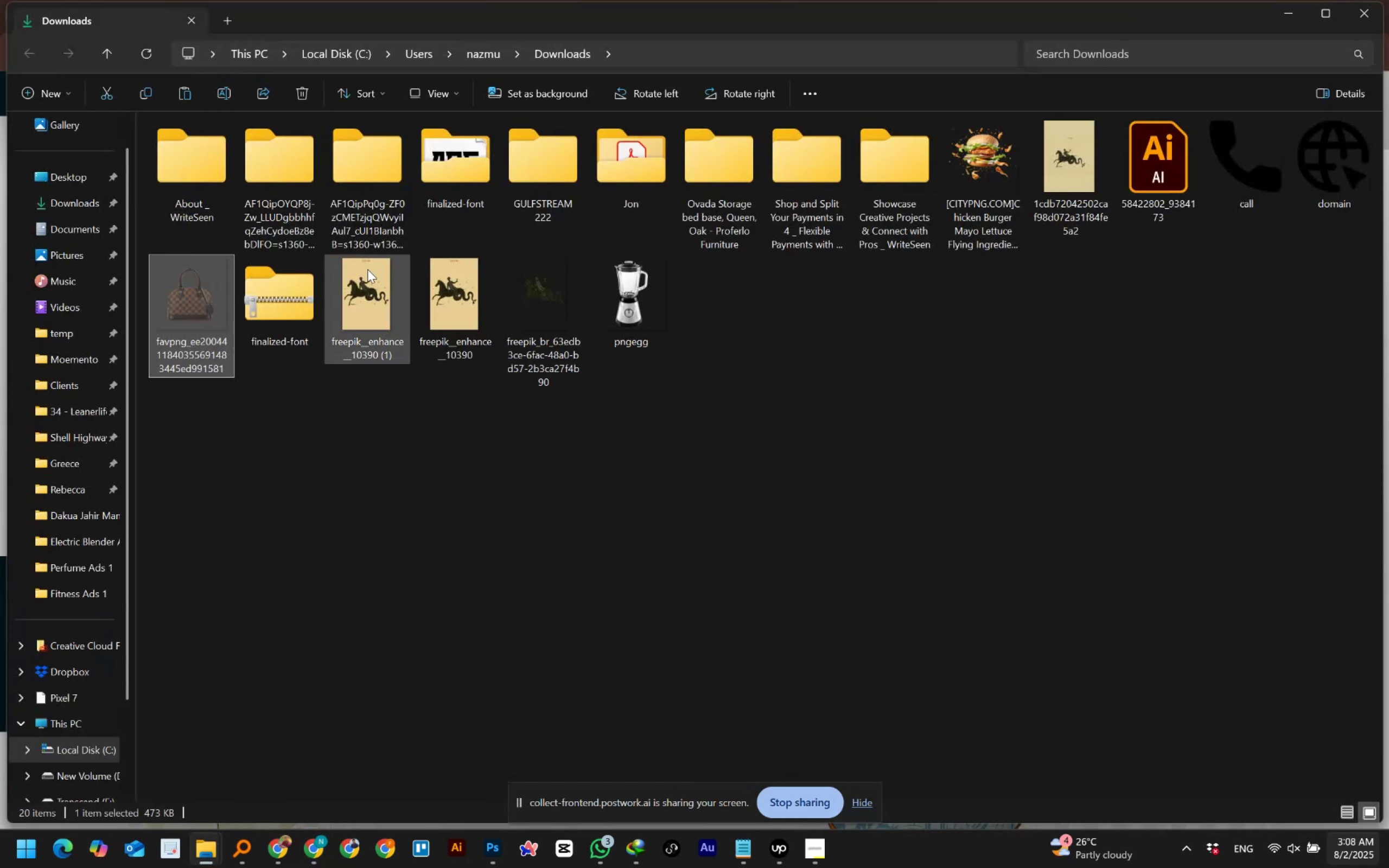 
hold_key(key=X, duration=0.39)
 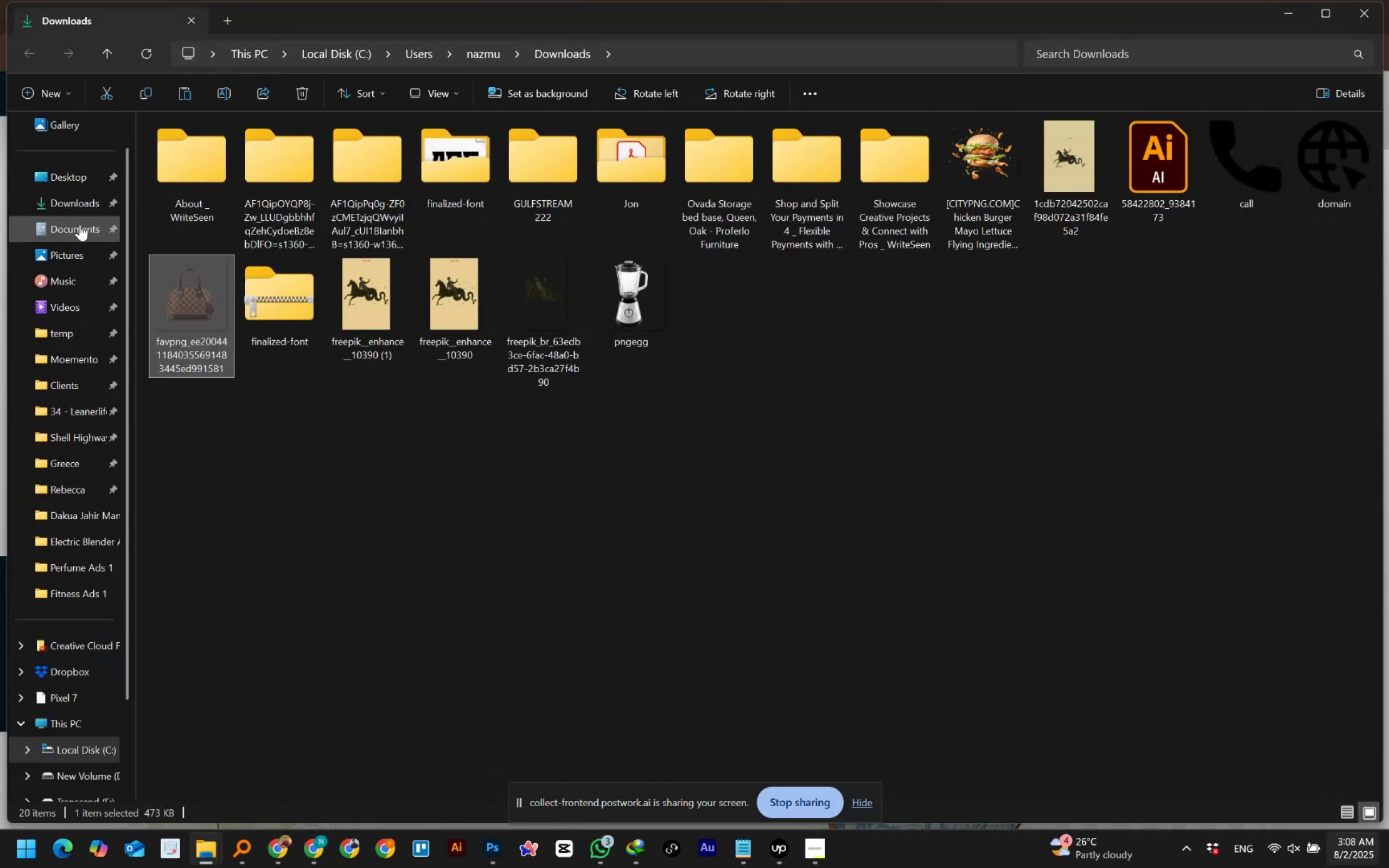 
left_click([67, 173])
 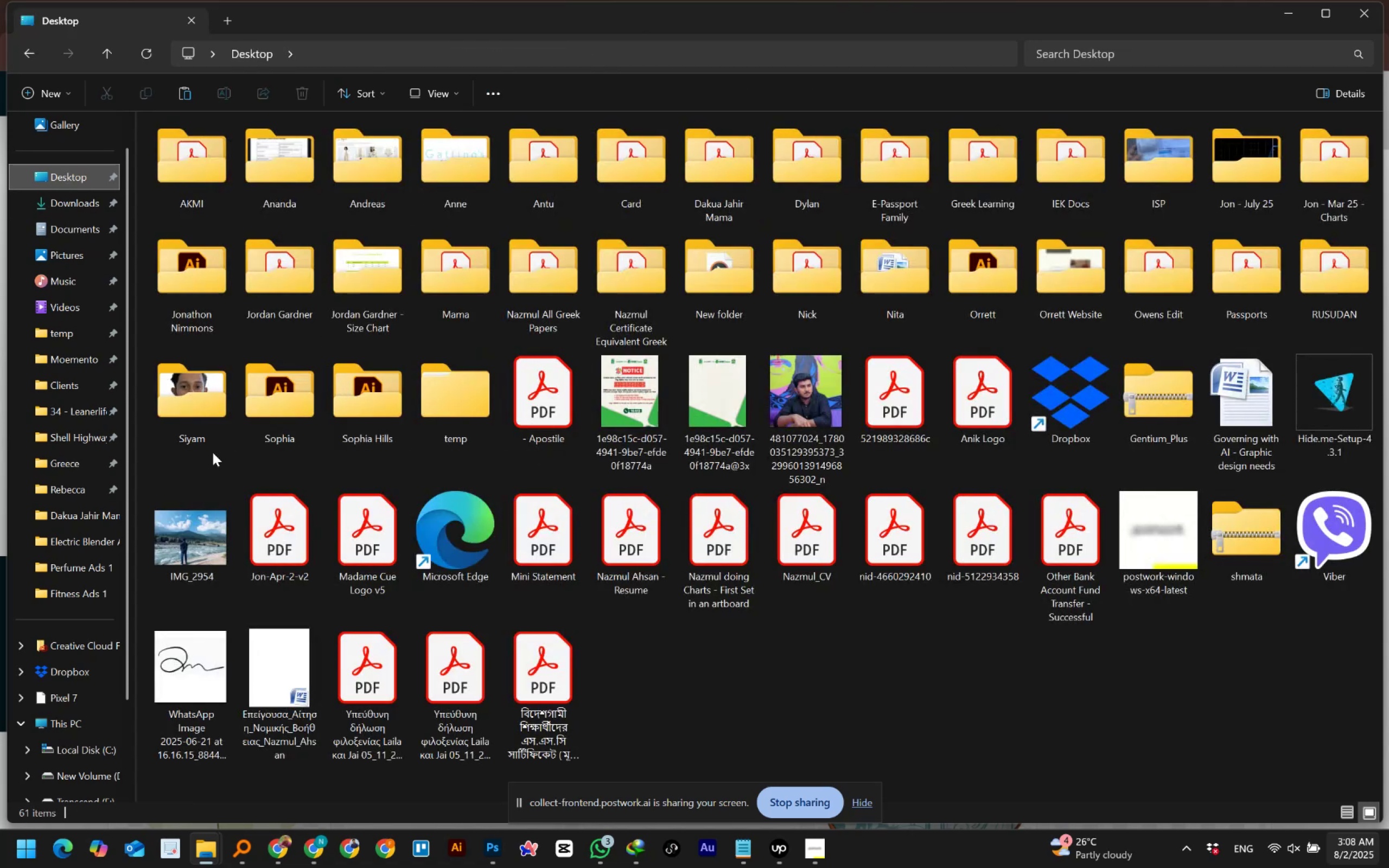 
left_click([93, 595])
 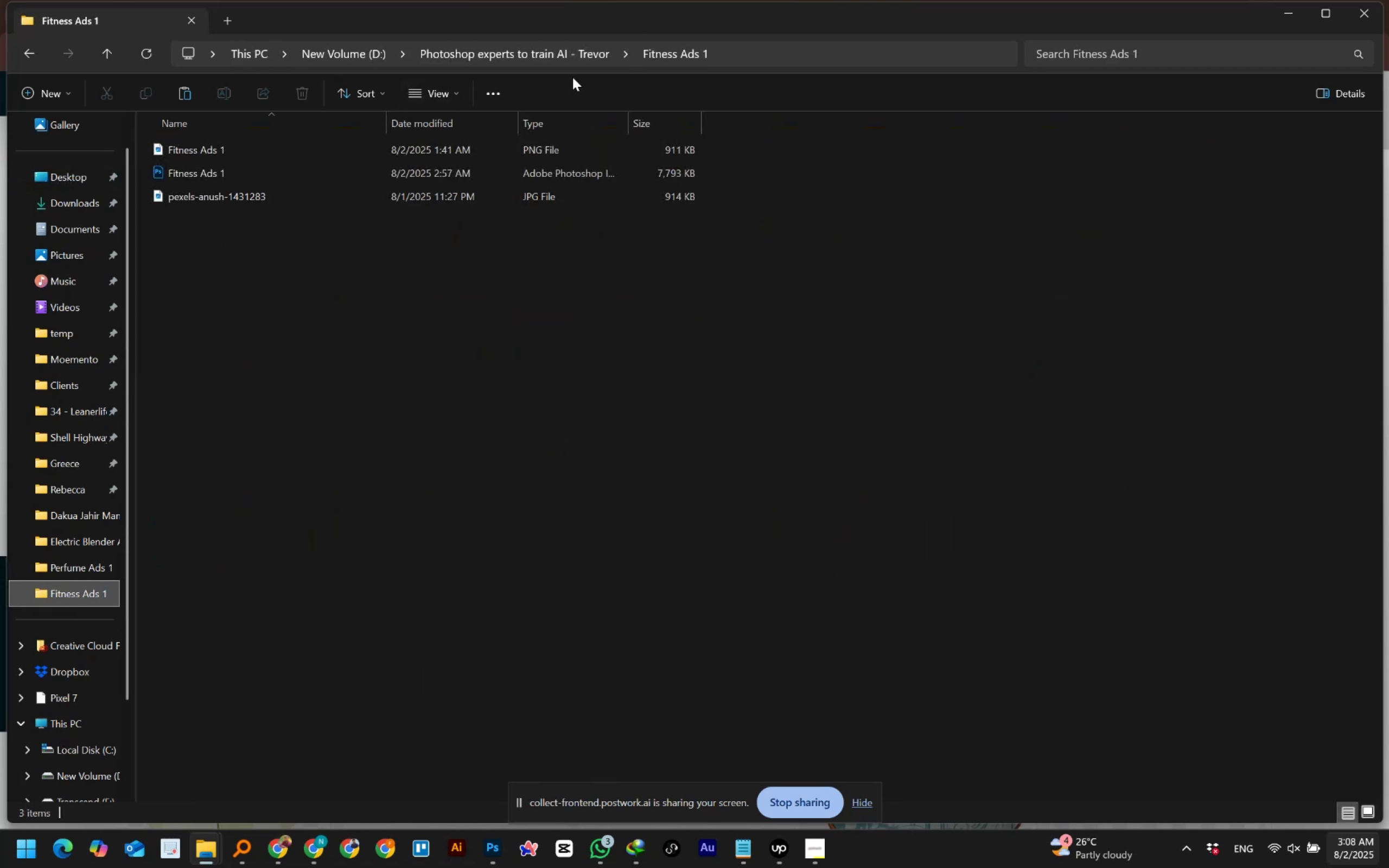 
left_click([569, 52])
 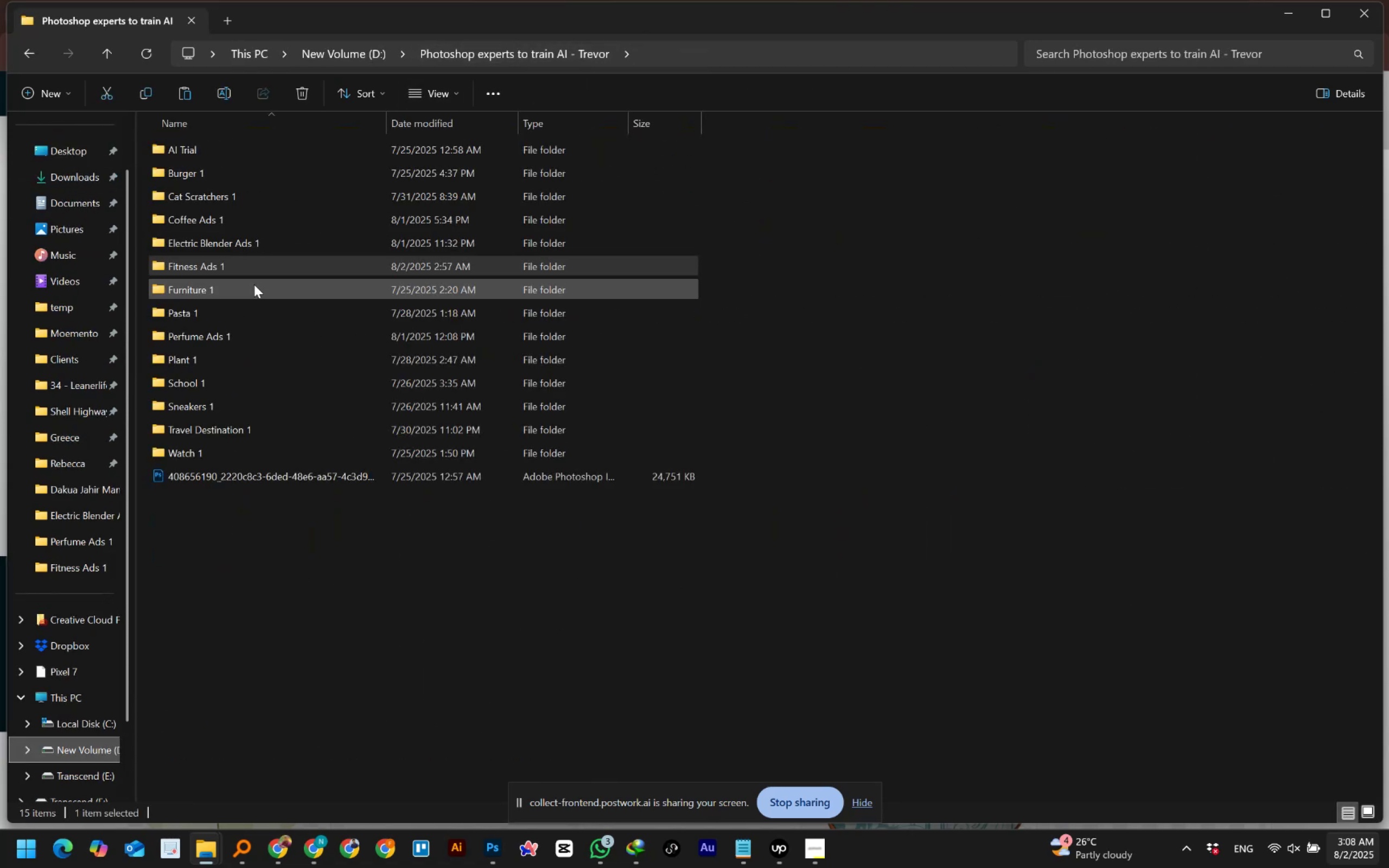 
left_click([224, 269])
 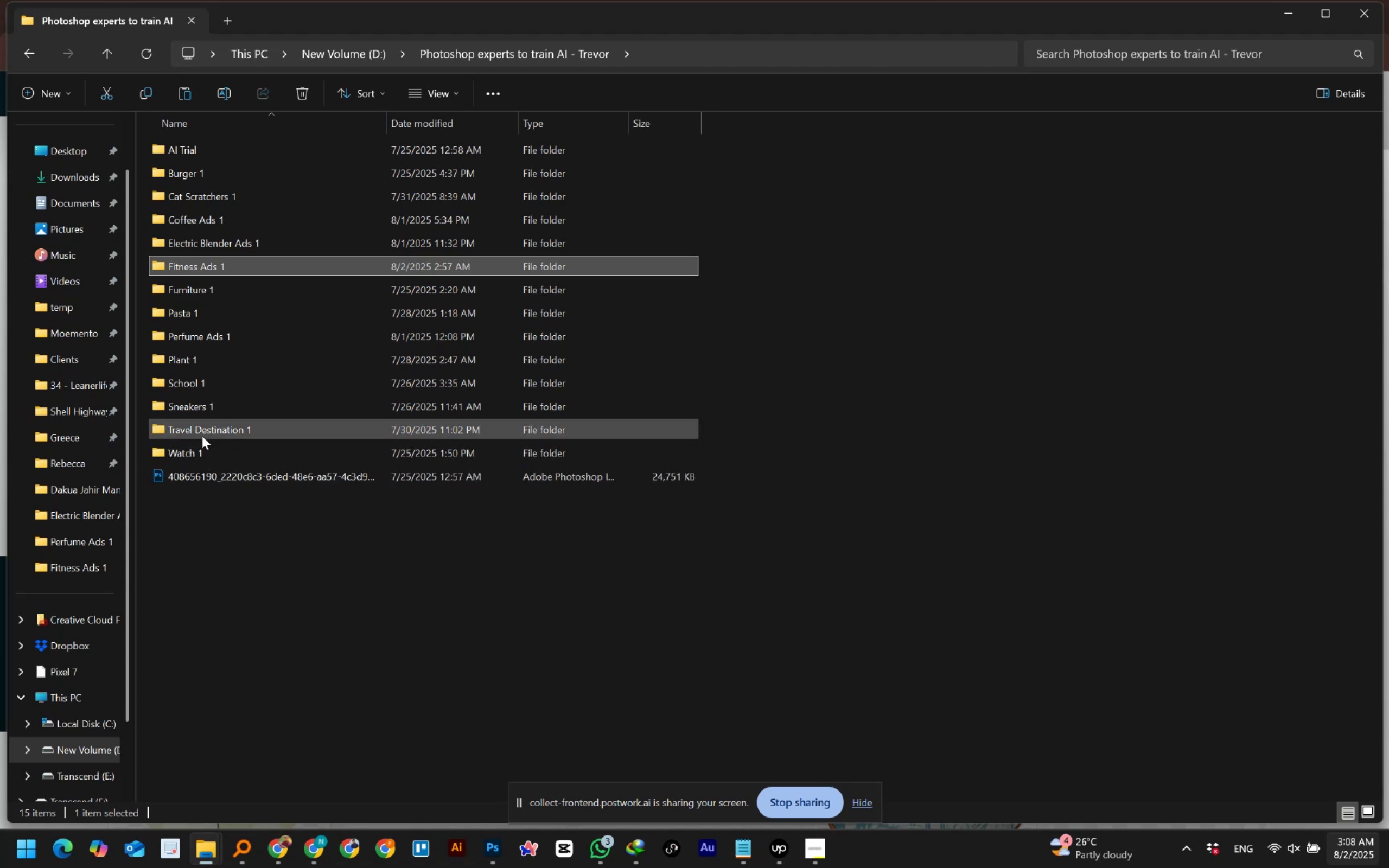 
mouse_move([192, 427])
 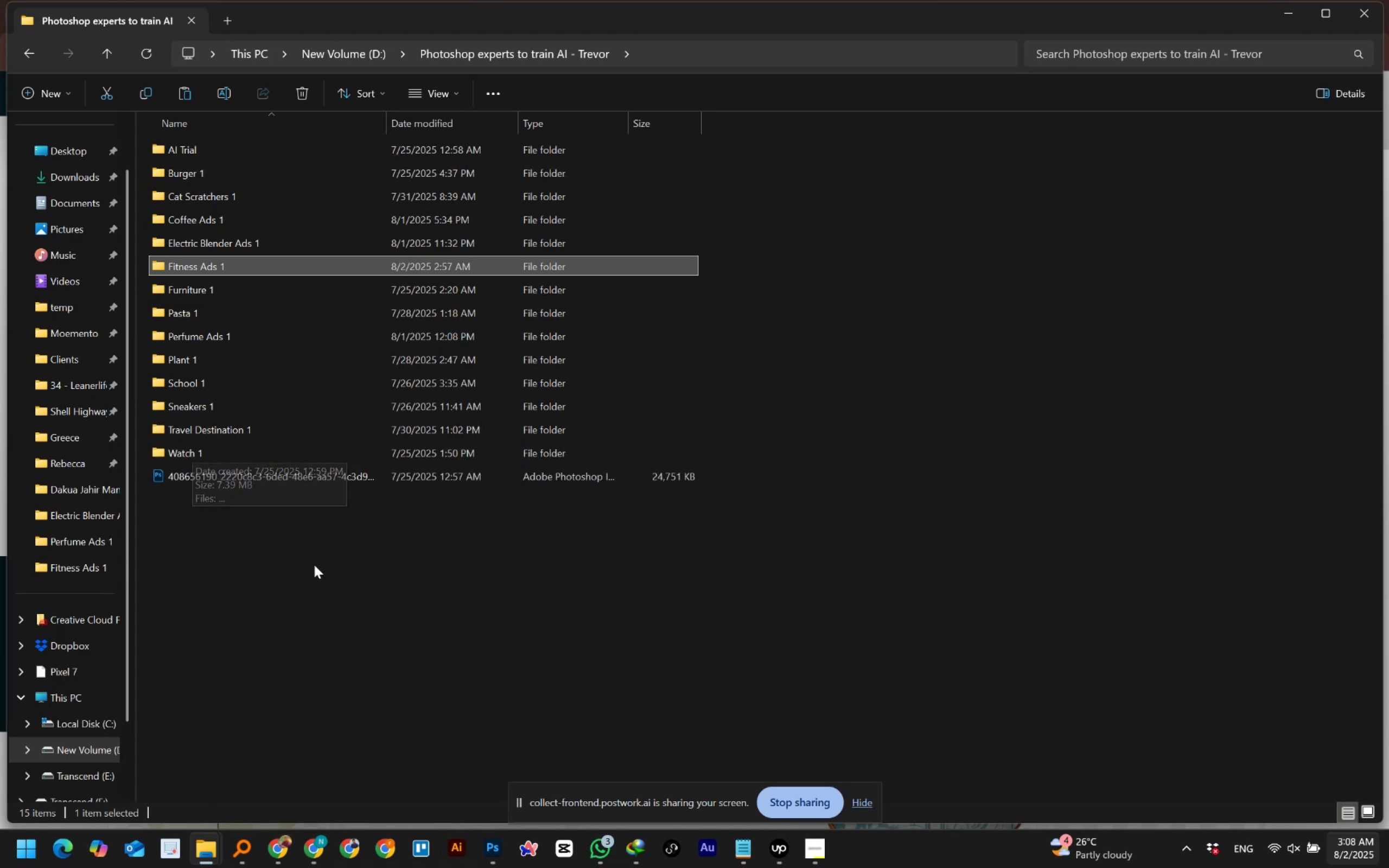 
left_click([311, 572])
 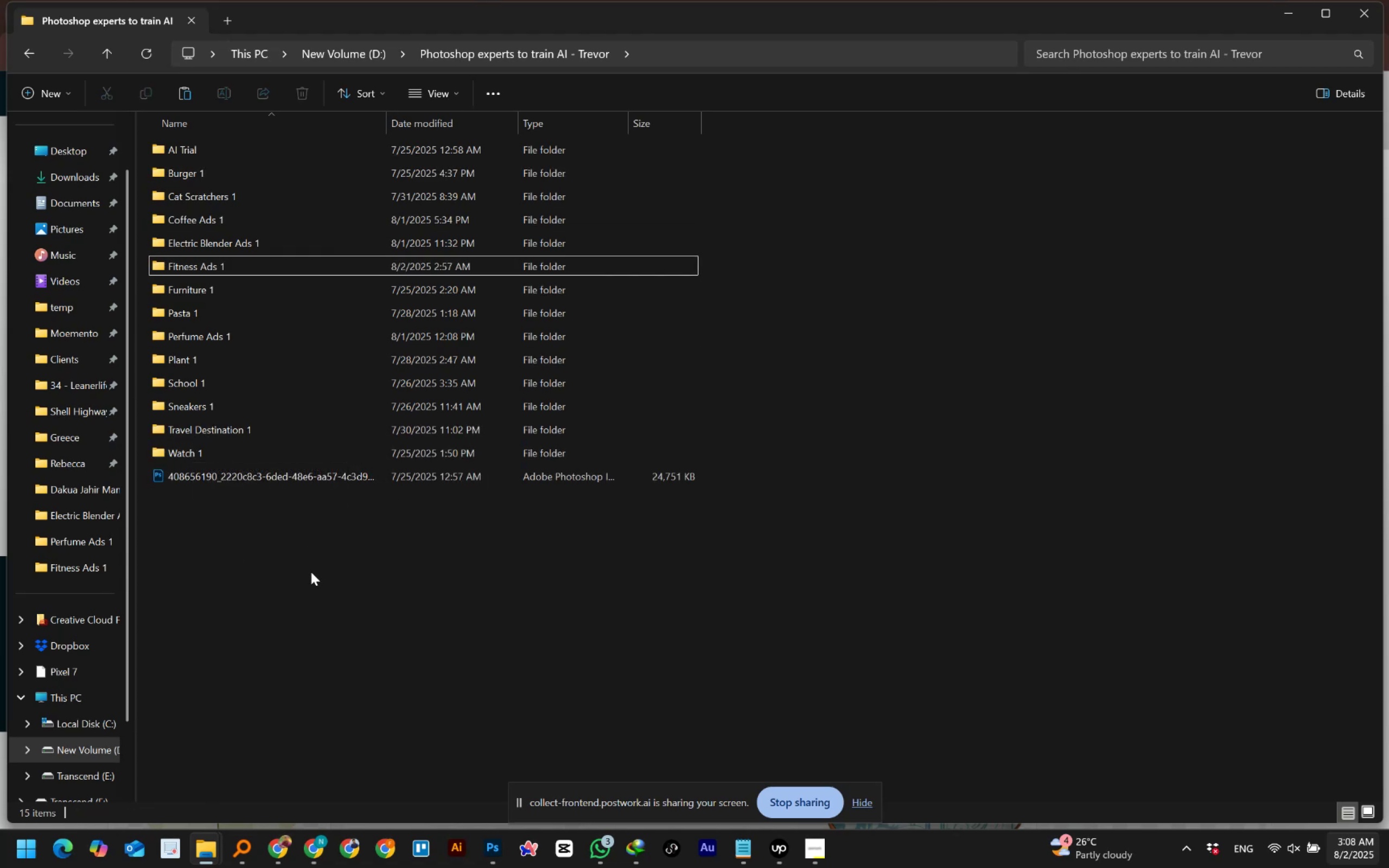 
key(Control+Shift+N)
 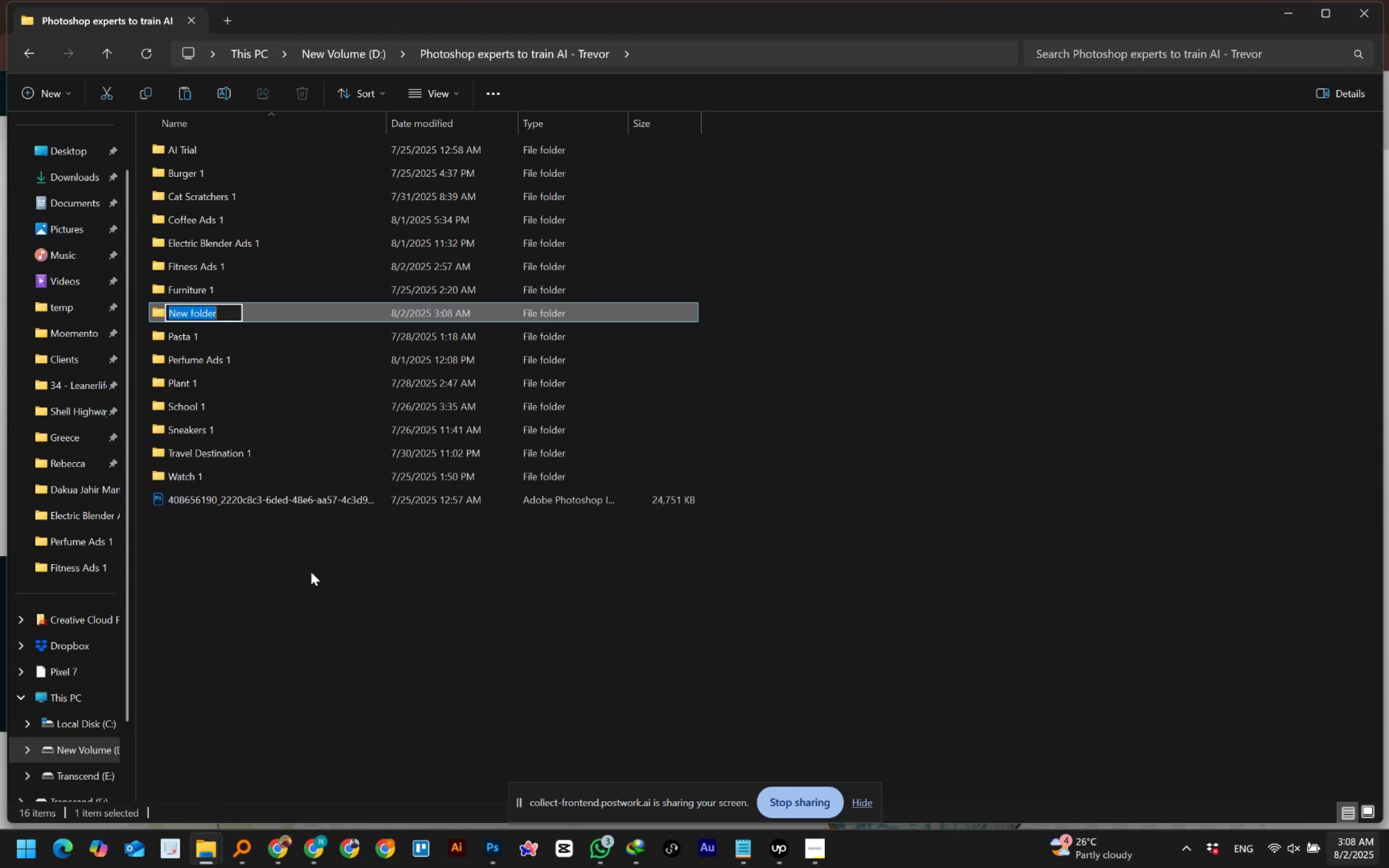 
type(Luxury BAG)
 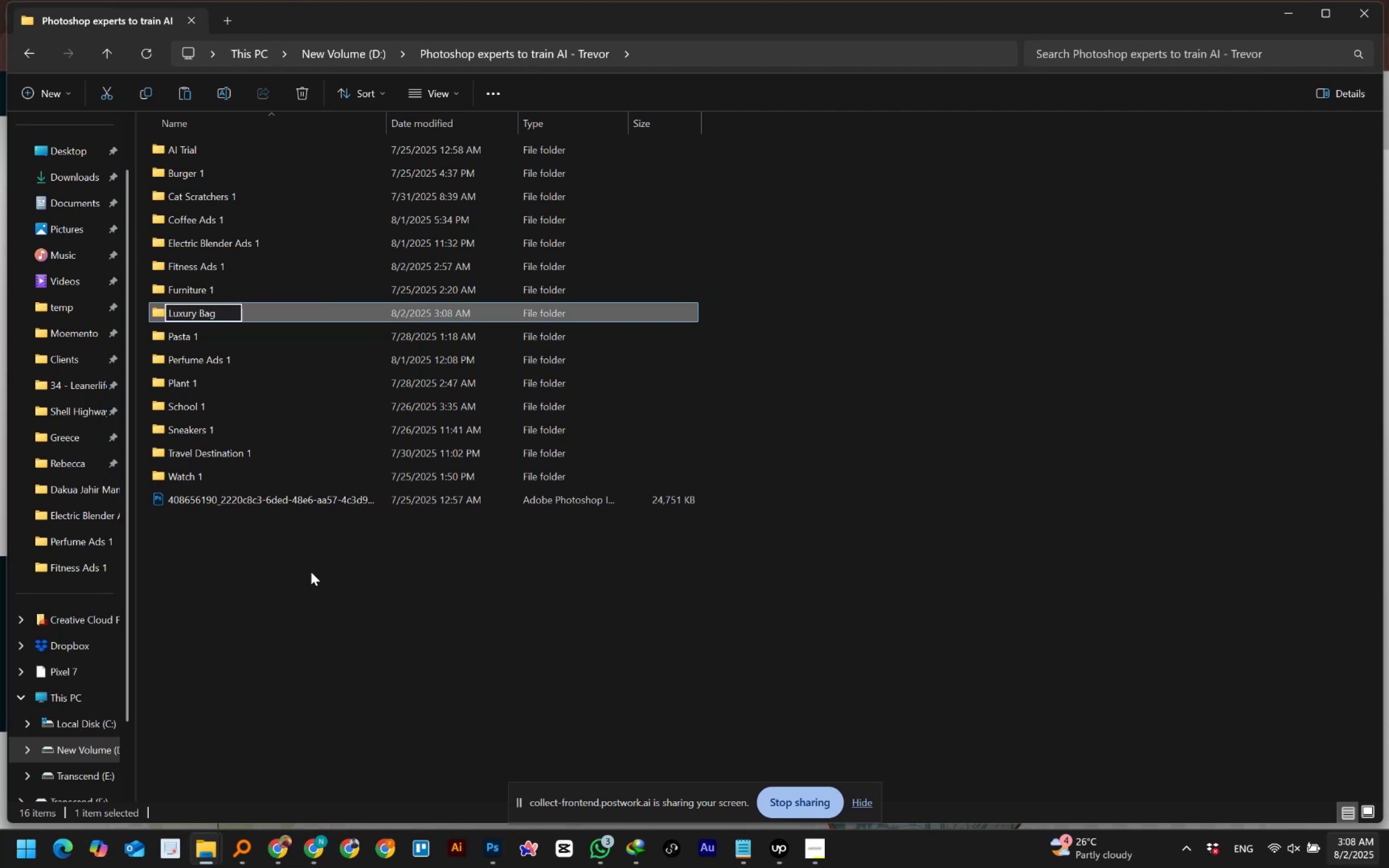 
type(s Ad 1)
 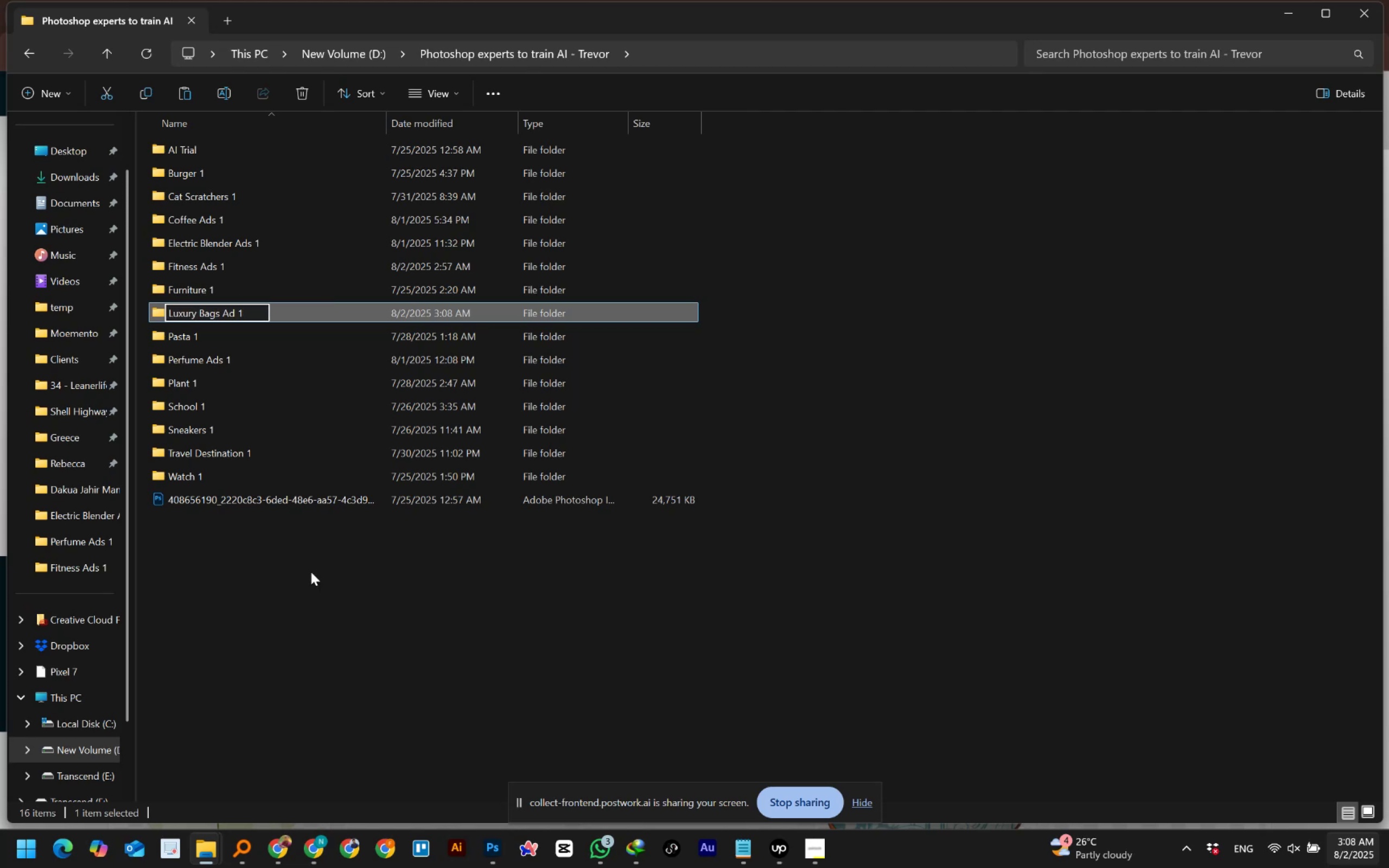 
key(Enter)
 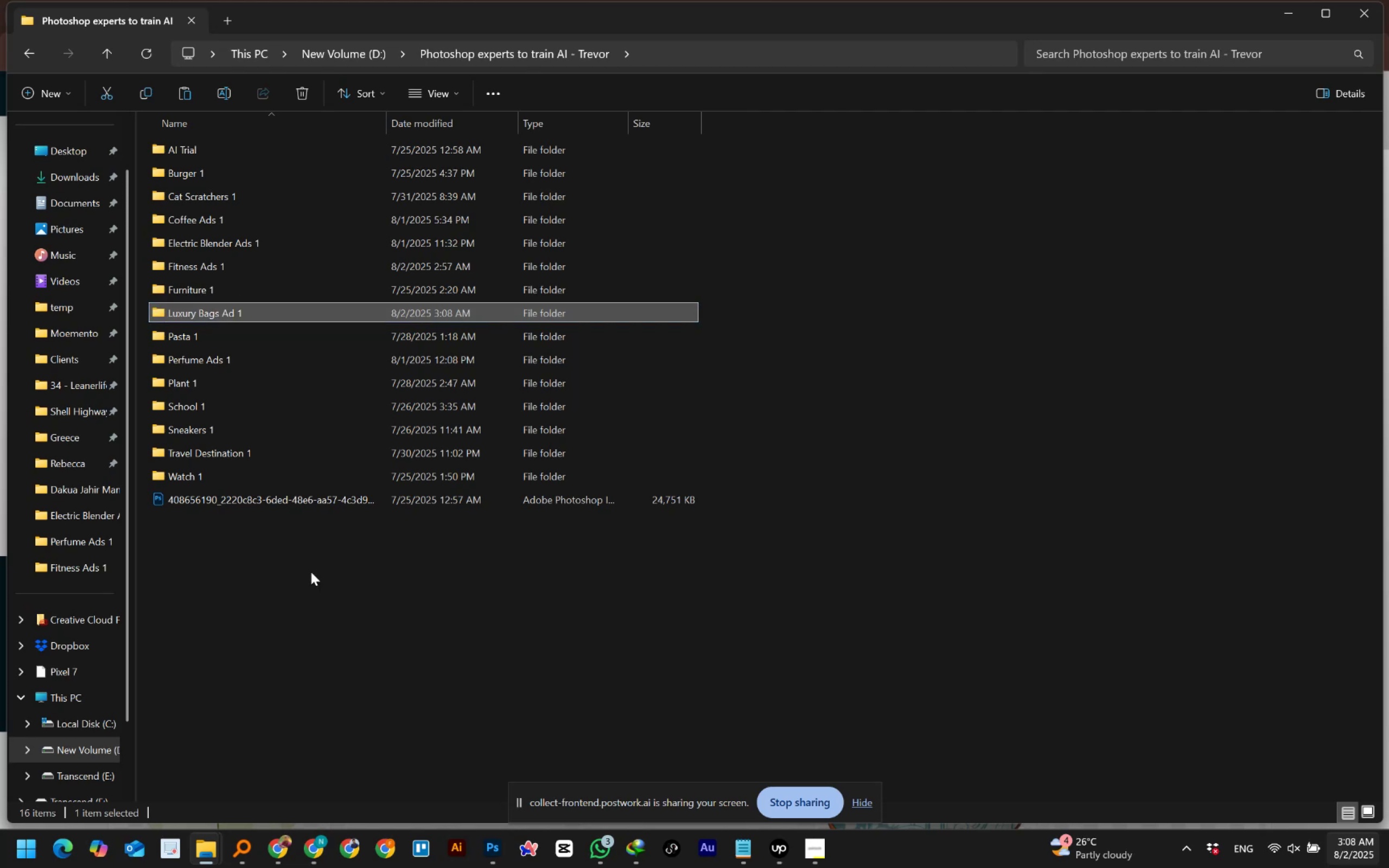 
key(Enter)
 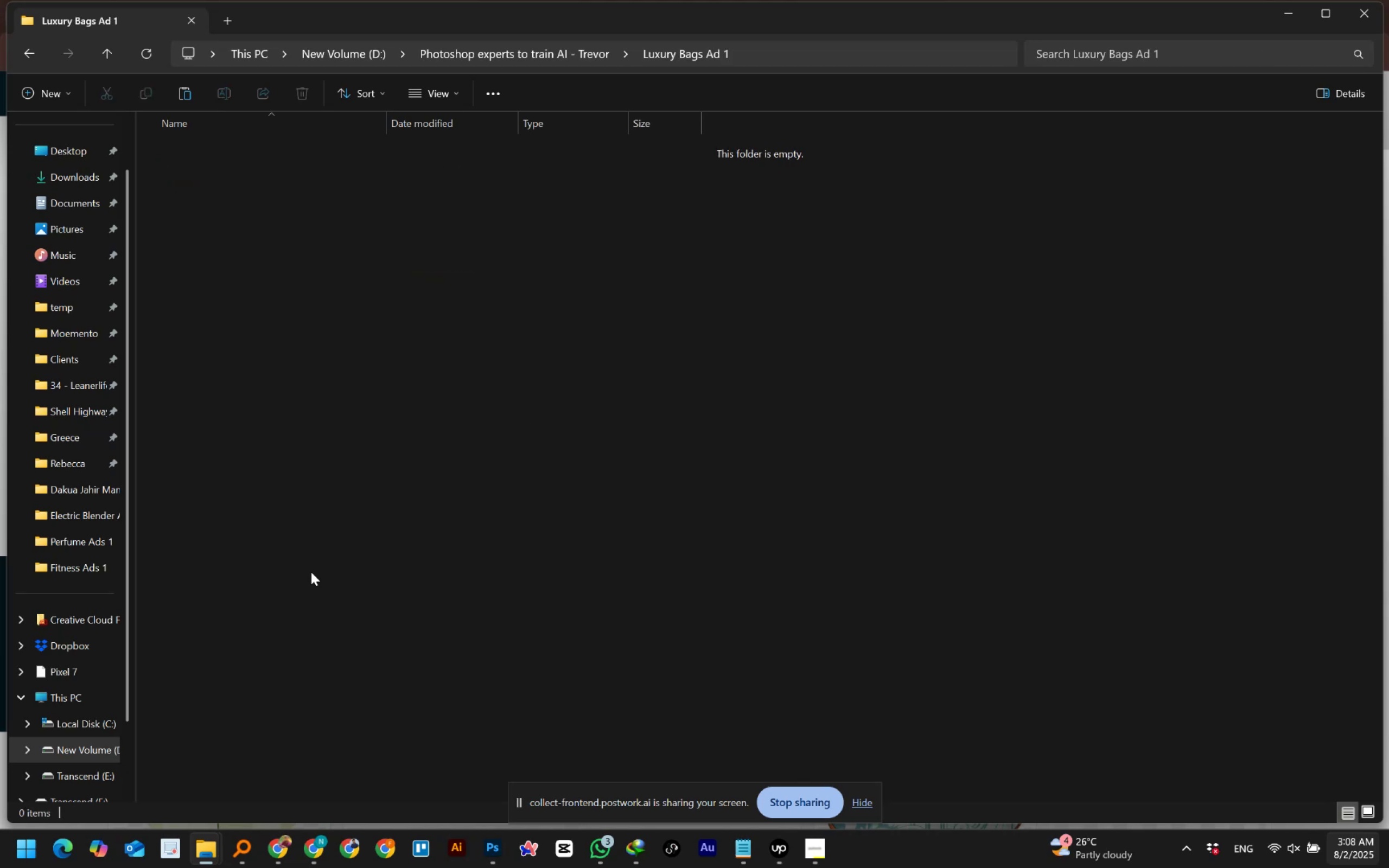 
hold_key(key=ControlLeft, duration=0.72)
 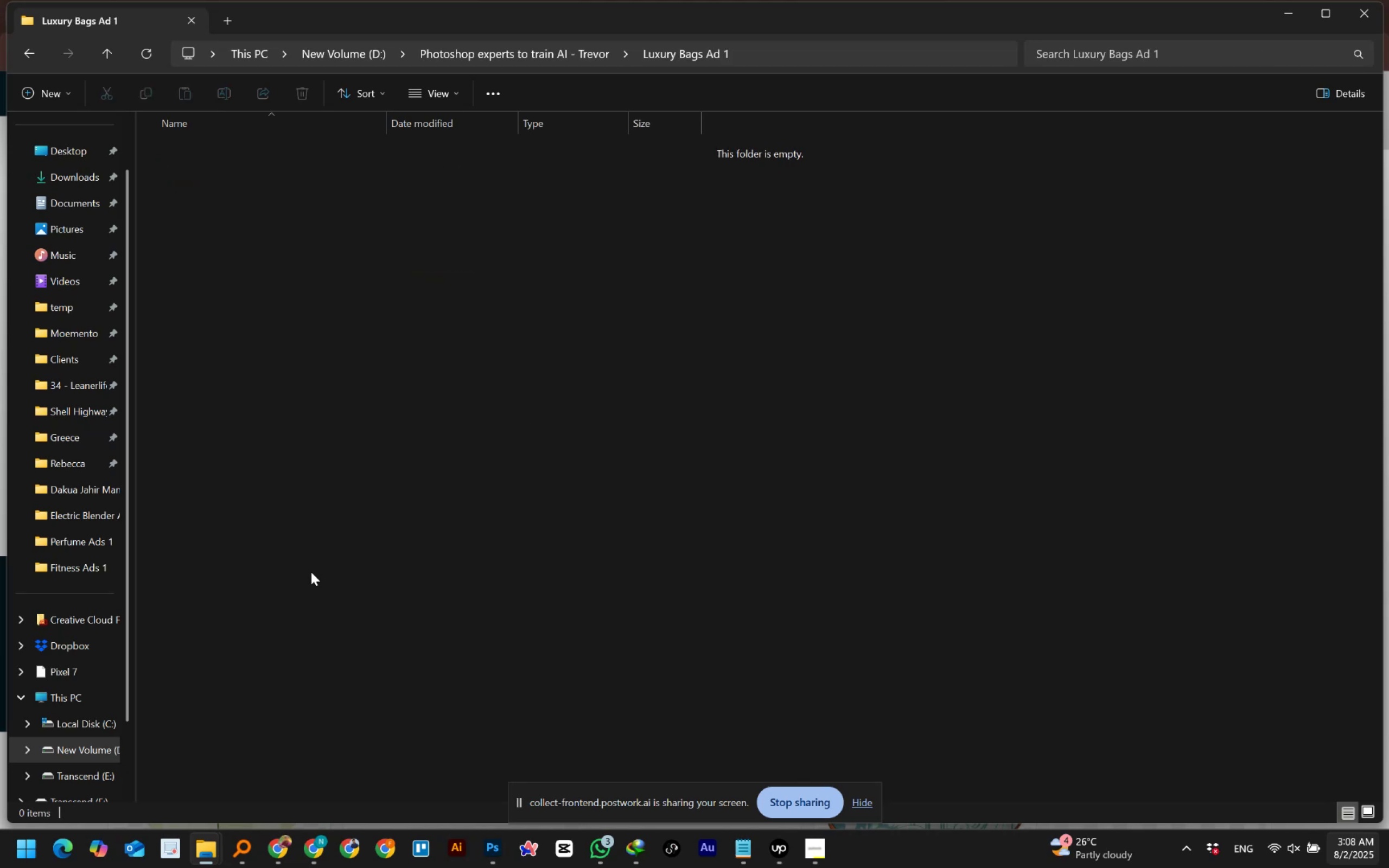 
hold_key(key=V, duration=0.31)
 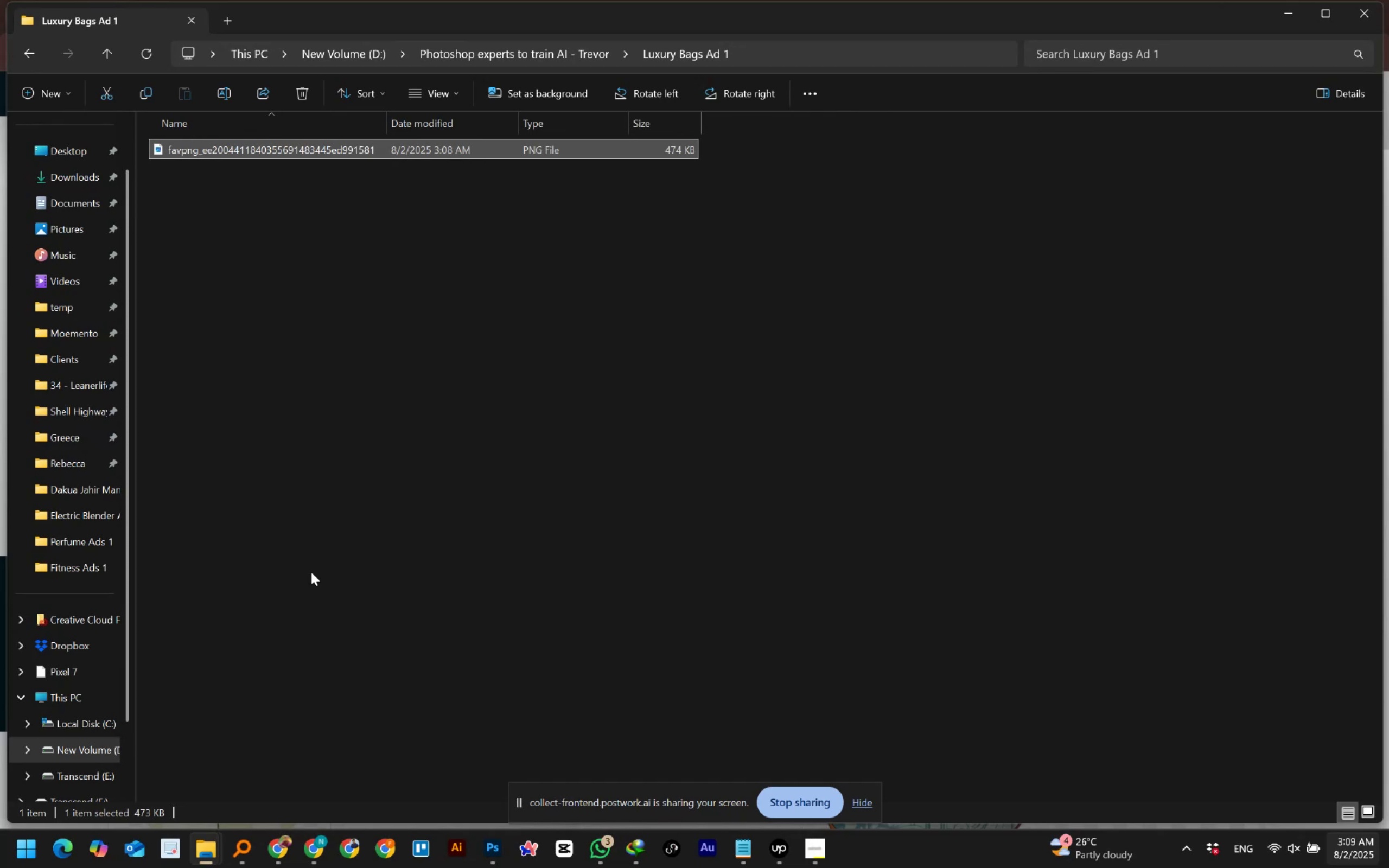 
wait(18.61)
 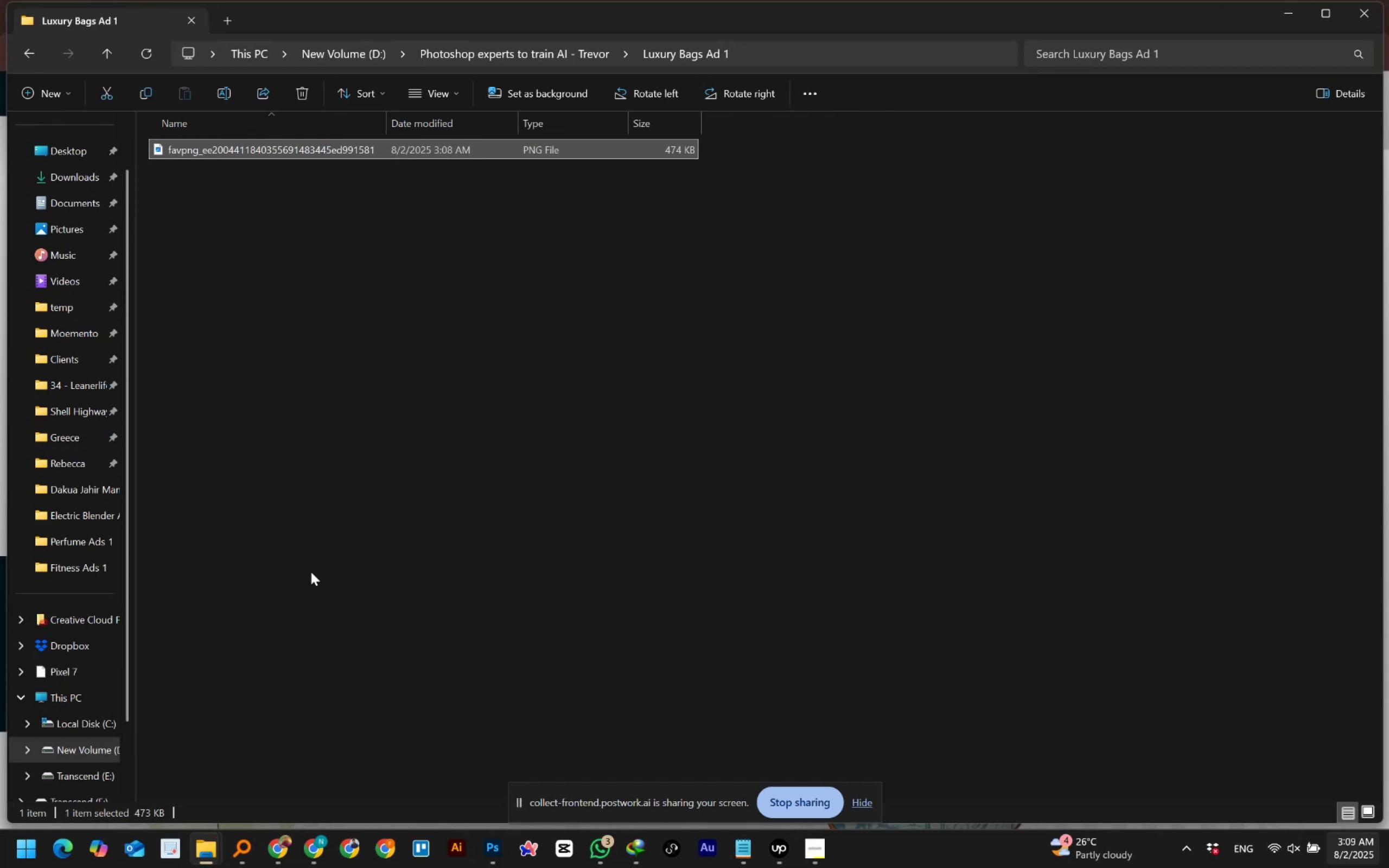 
left_click_drag(start_coordinate=[193, 148], to_coordinate=[422, 65])
 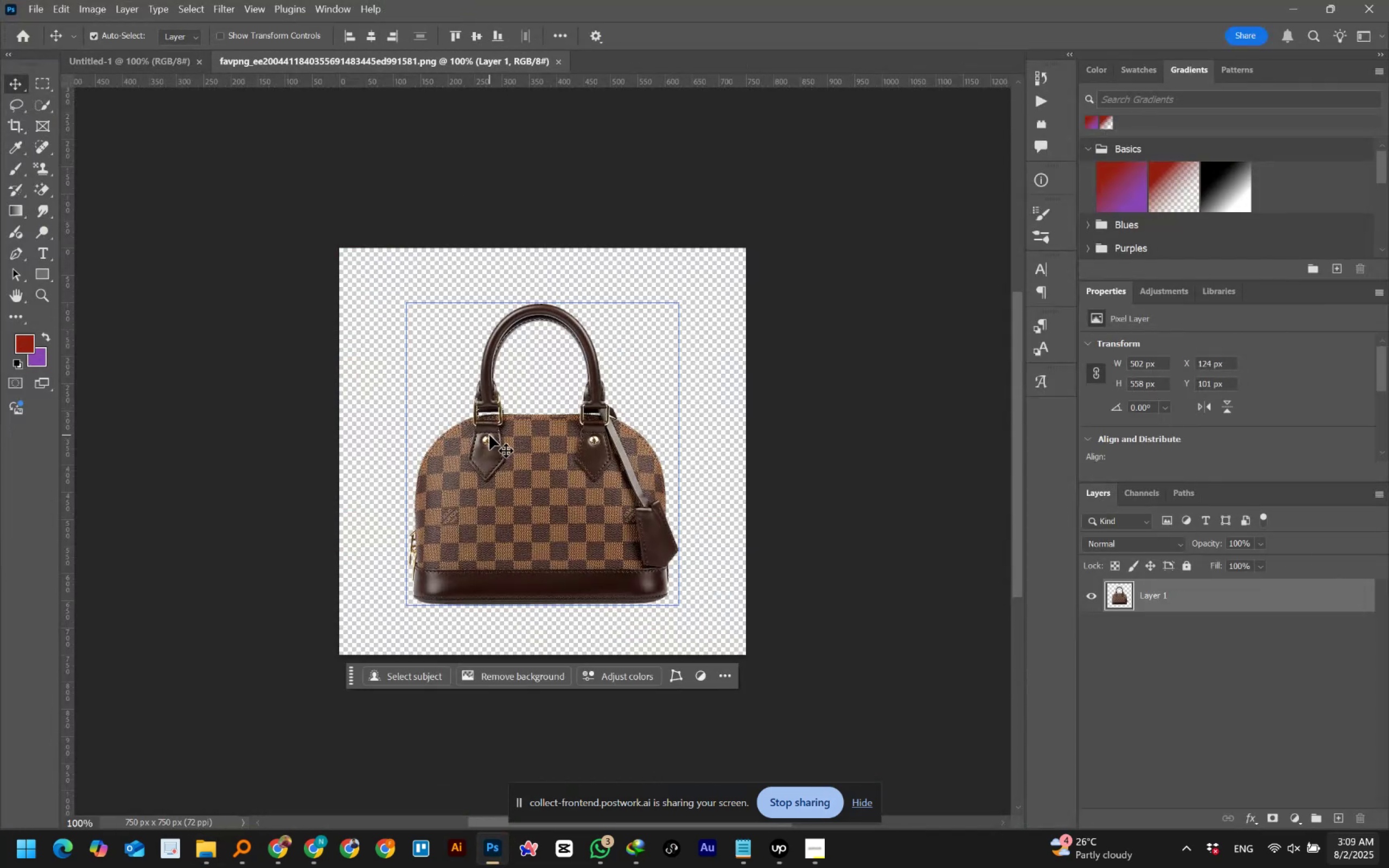 
key(Equal)
 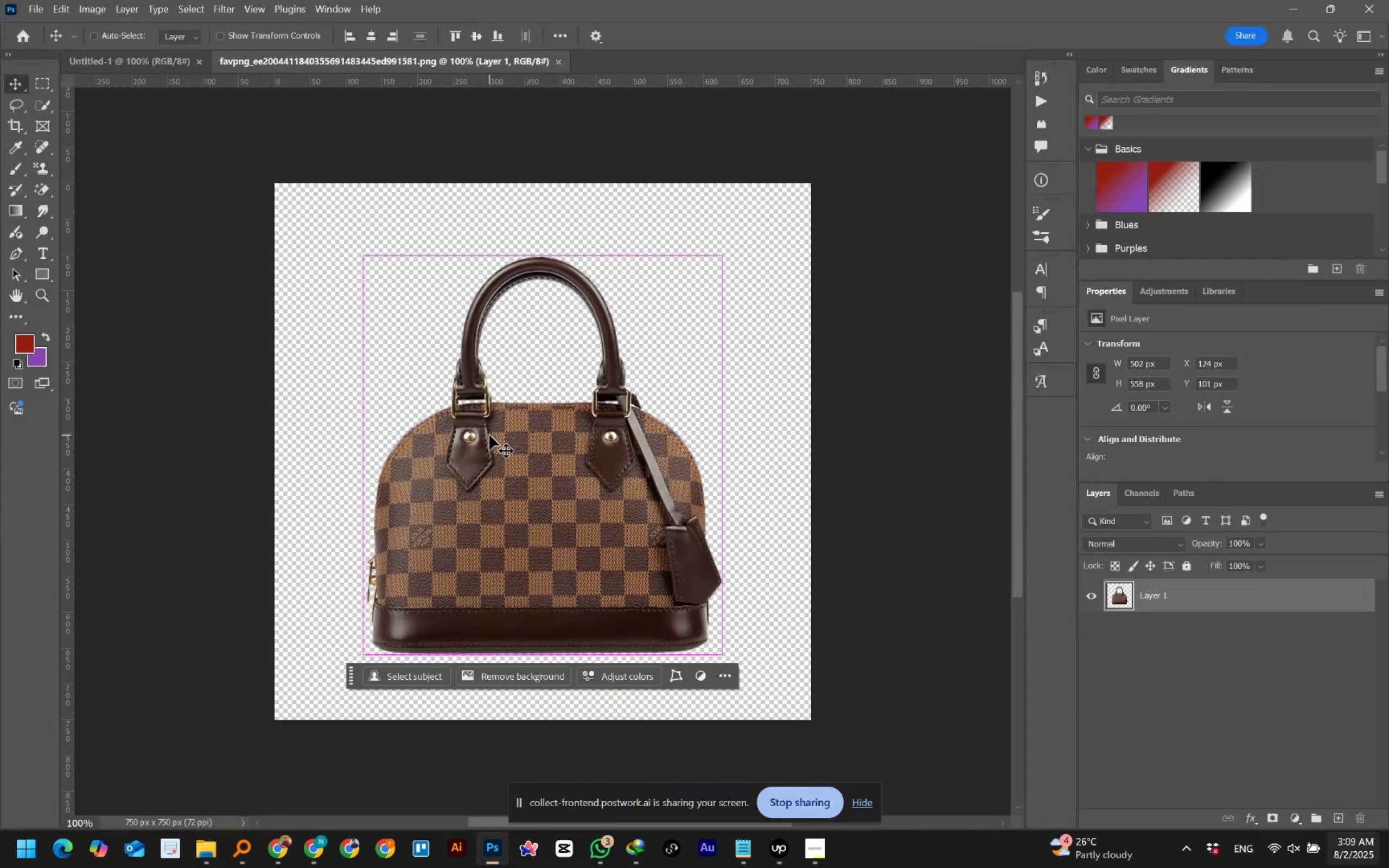 
key(Control+Equal)
 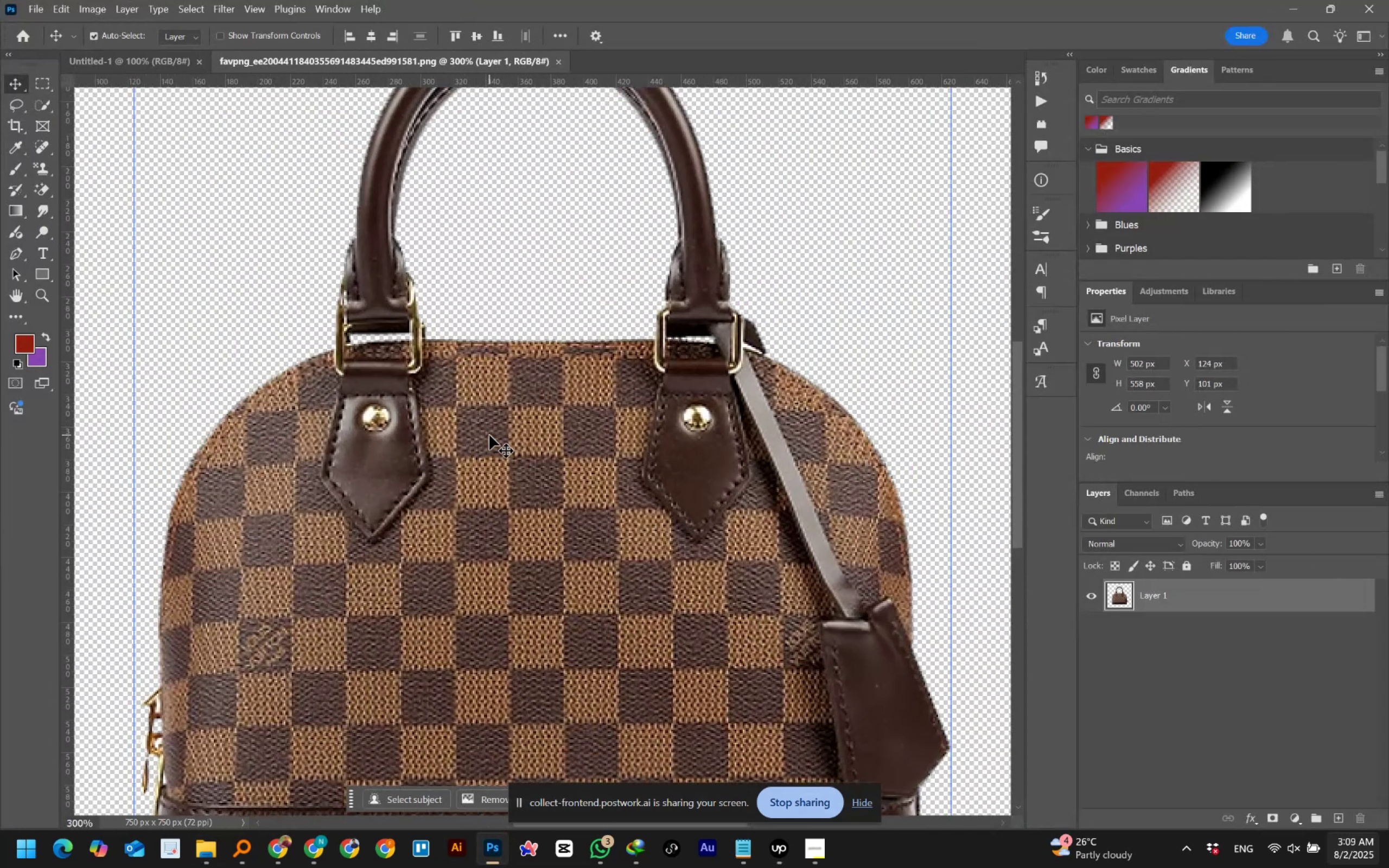 
scroll: coordinate [489, 435], scroll_direction: down, amount: 7.0
 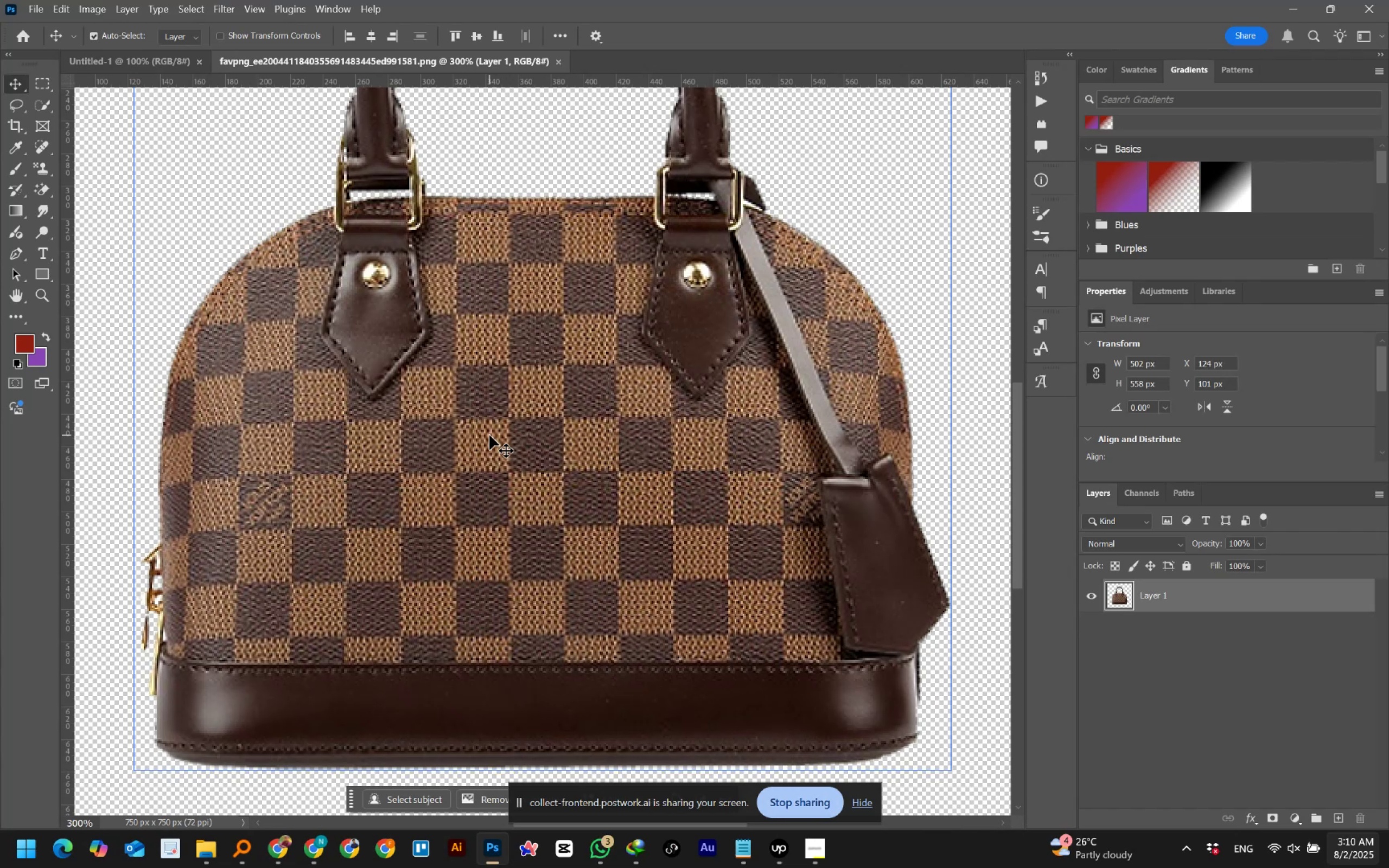 
wait(53.84)
 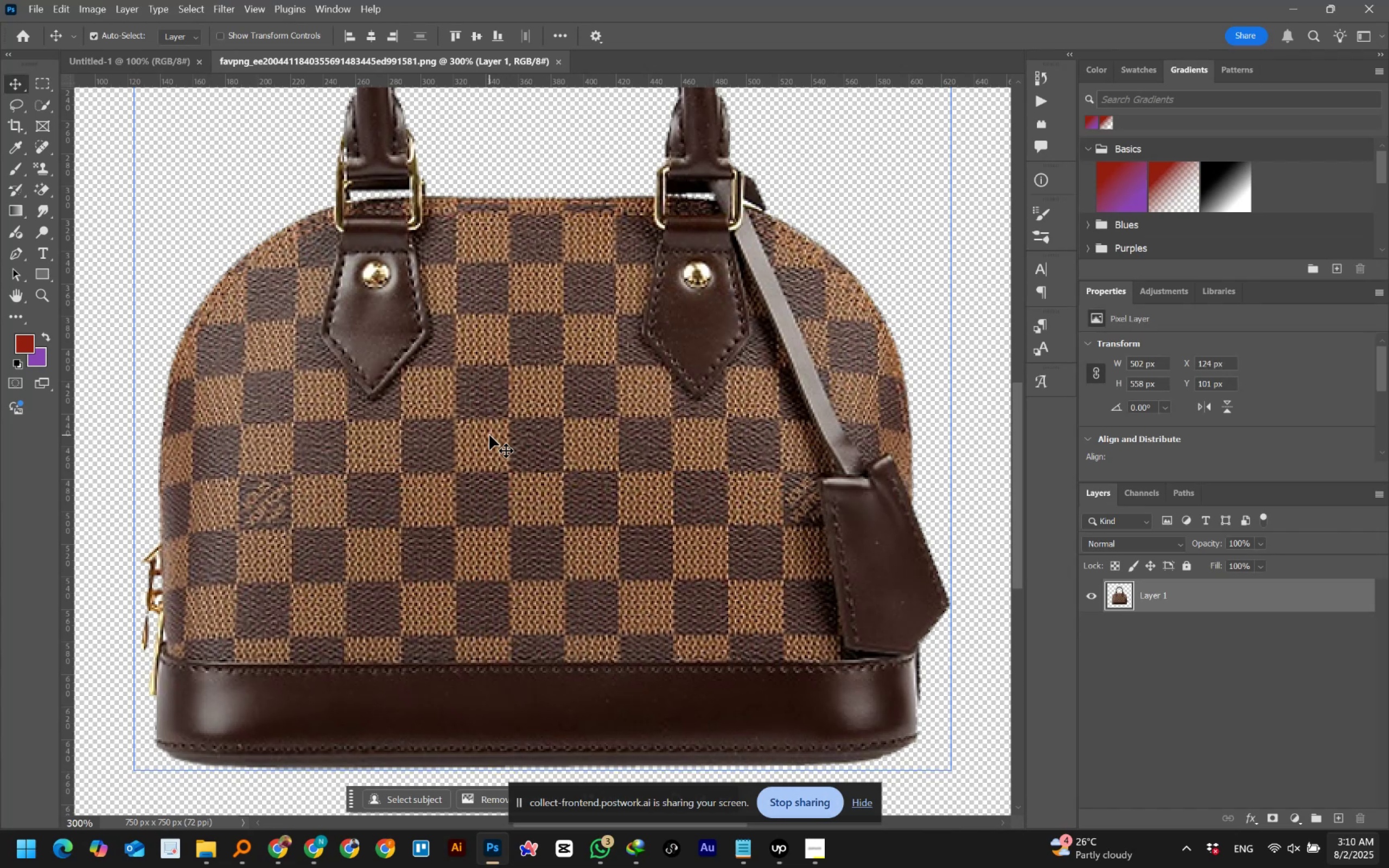 
key(Control+0)
 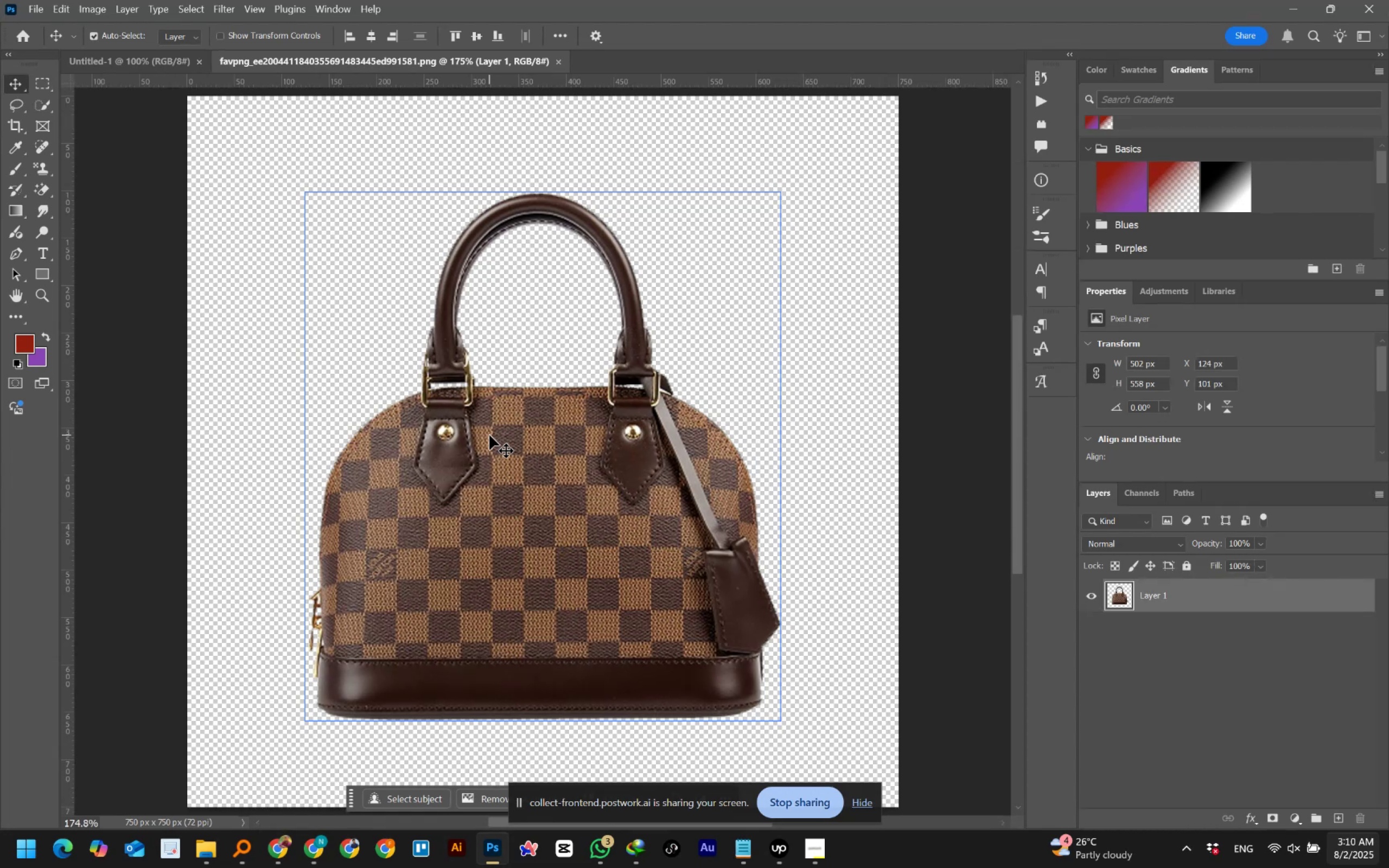 
wait(25.07)
 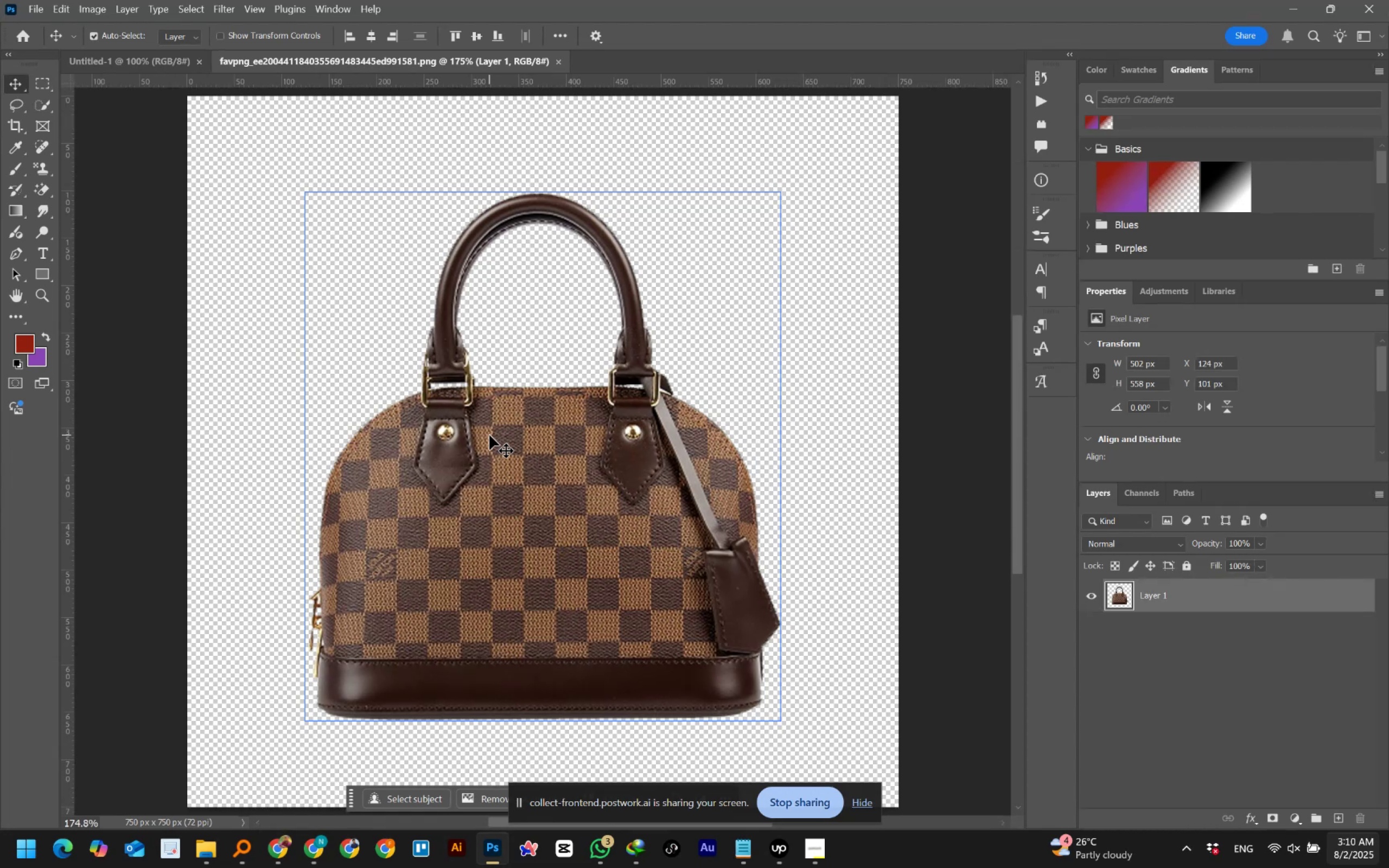 
left_click_drag(start_coordinate=[476, 430], to_coordinate=[544, 353])
 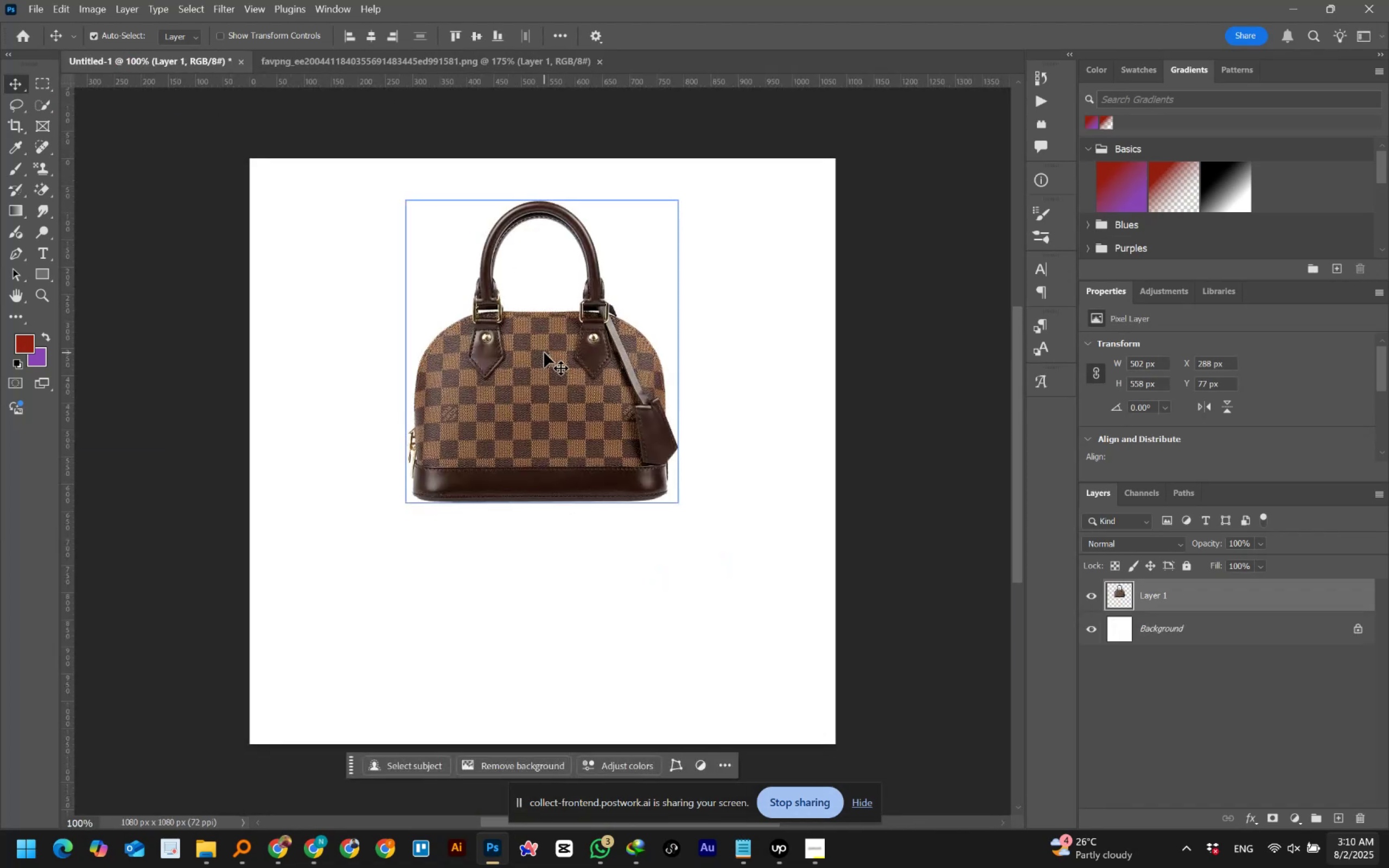 
left_click_drag(start_coordinate=[511, 460], to_coordinate=[511, 573])
 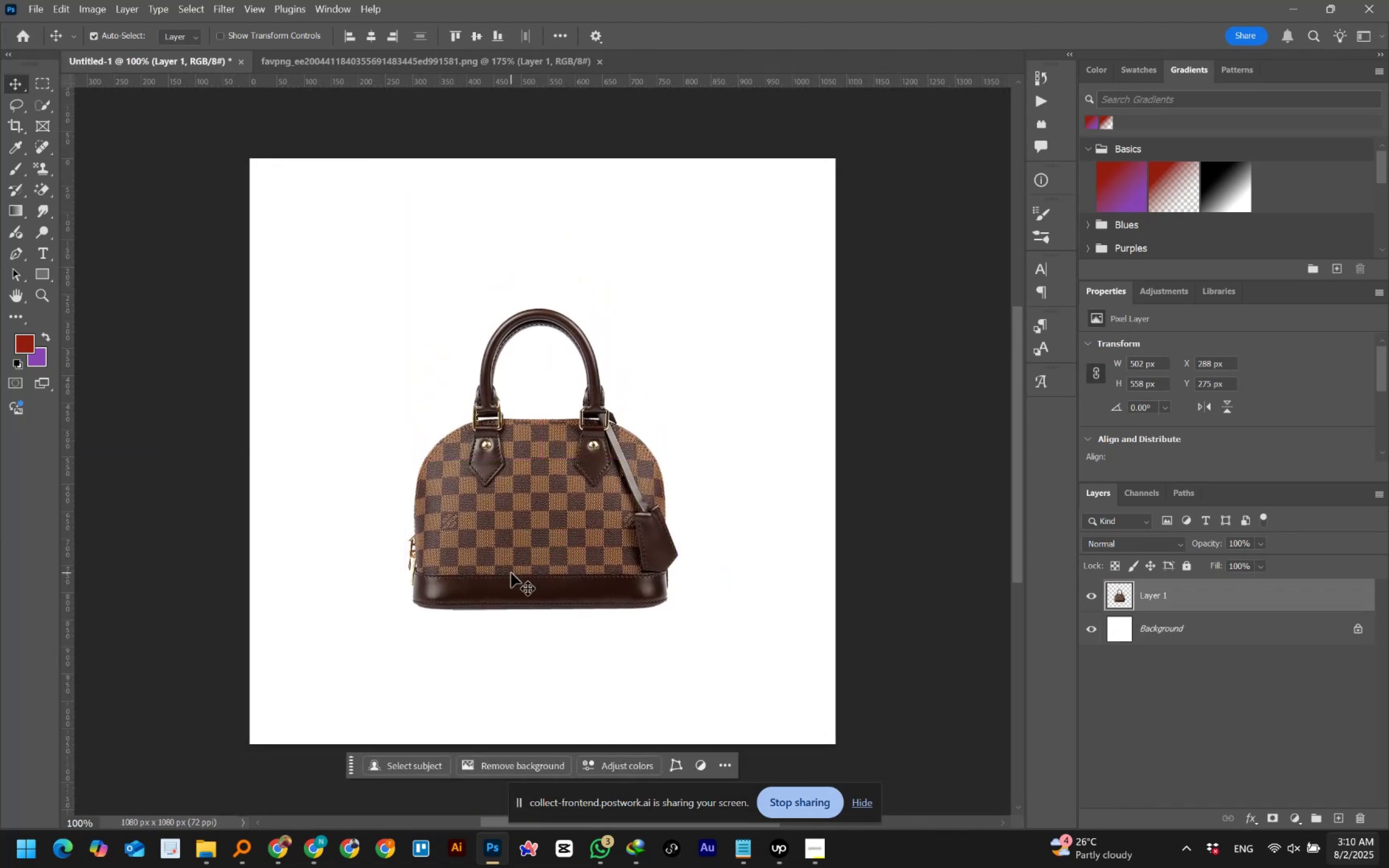 
hold_key(key=Z, duration=0.31)
 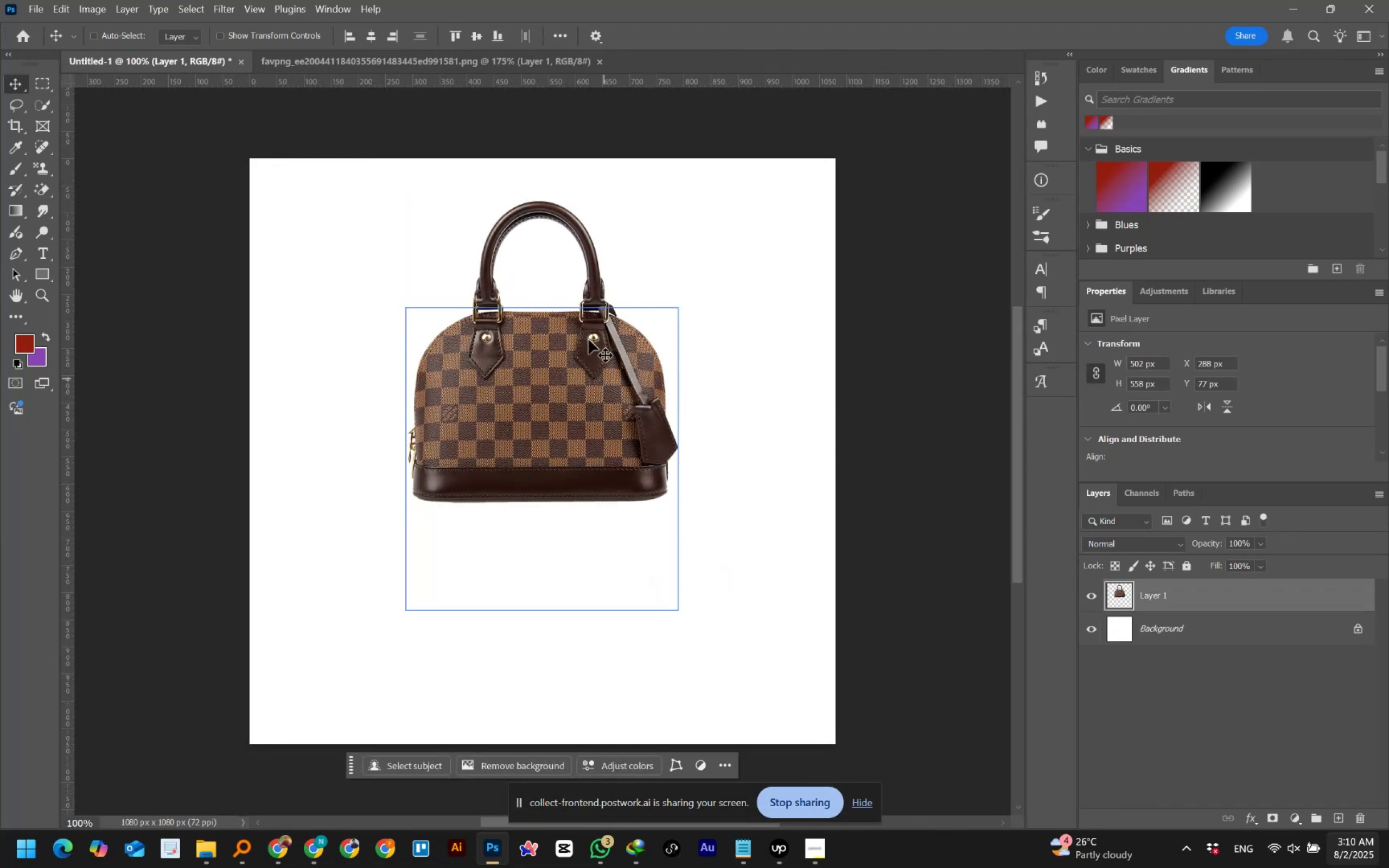 
key(Control+Z)
 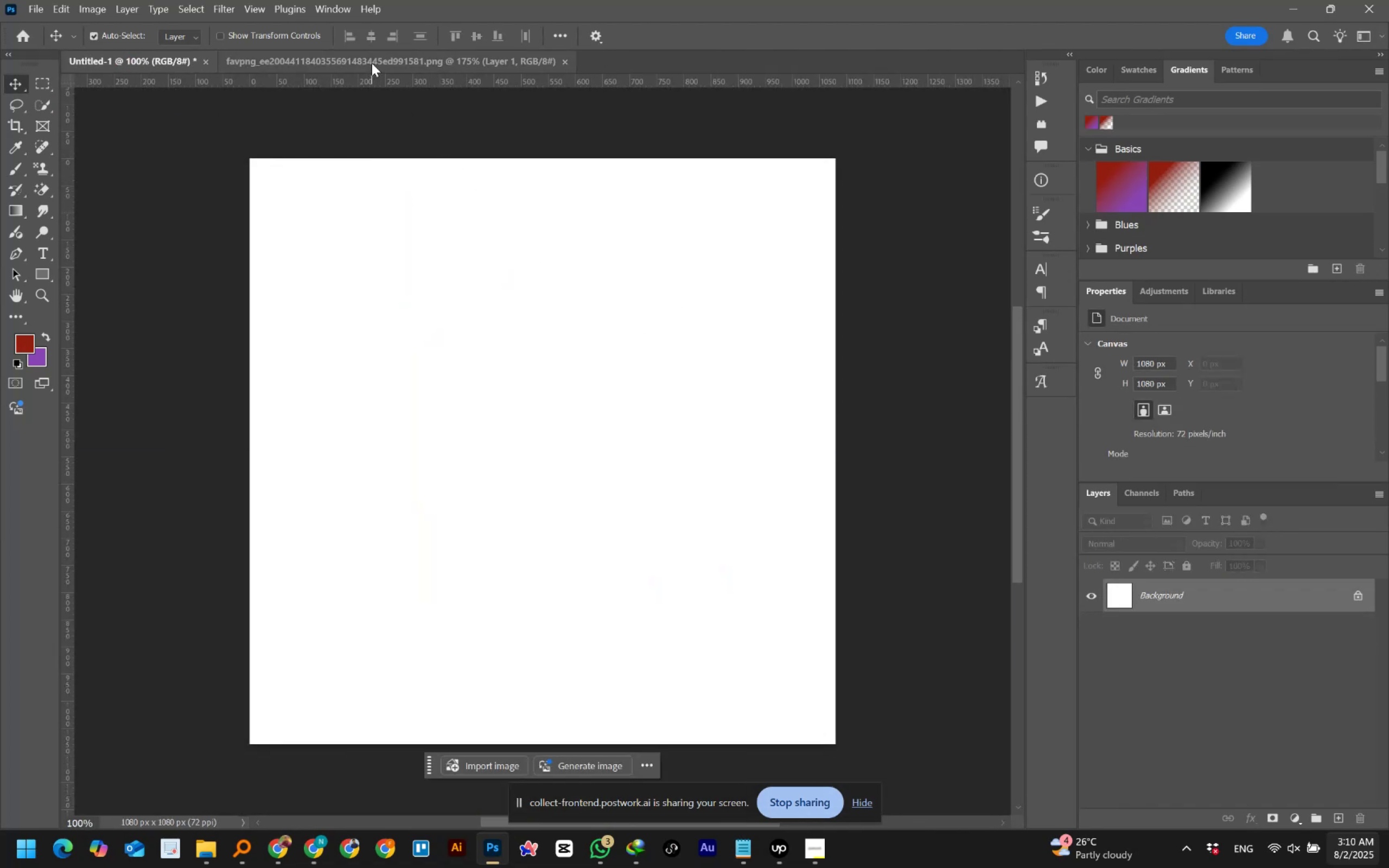 
left_click([372, 60])
 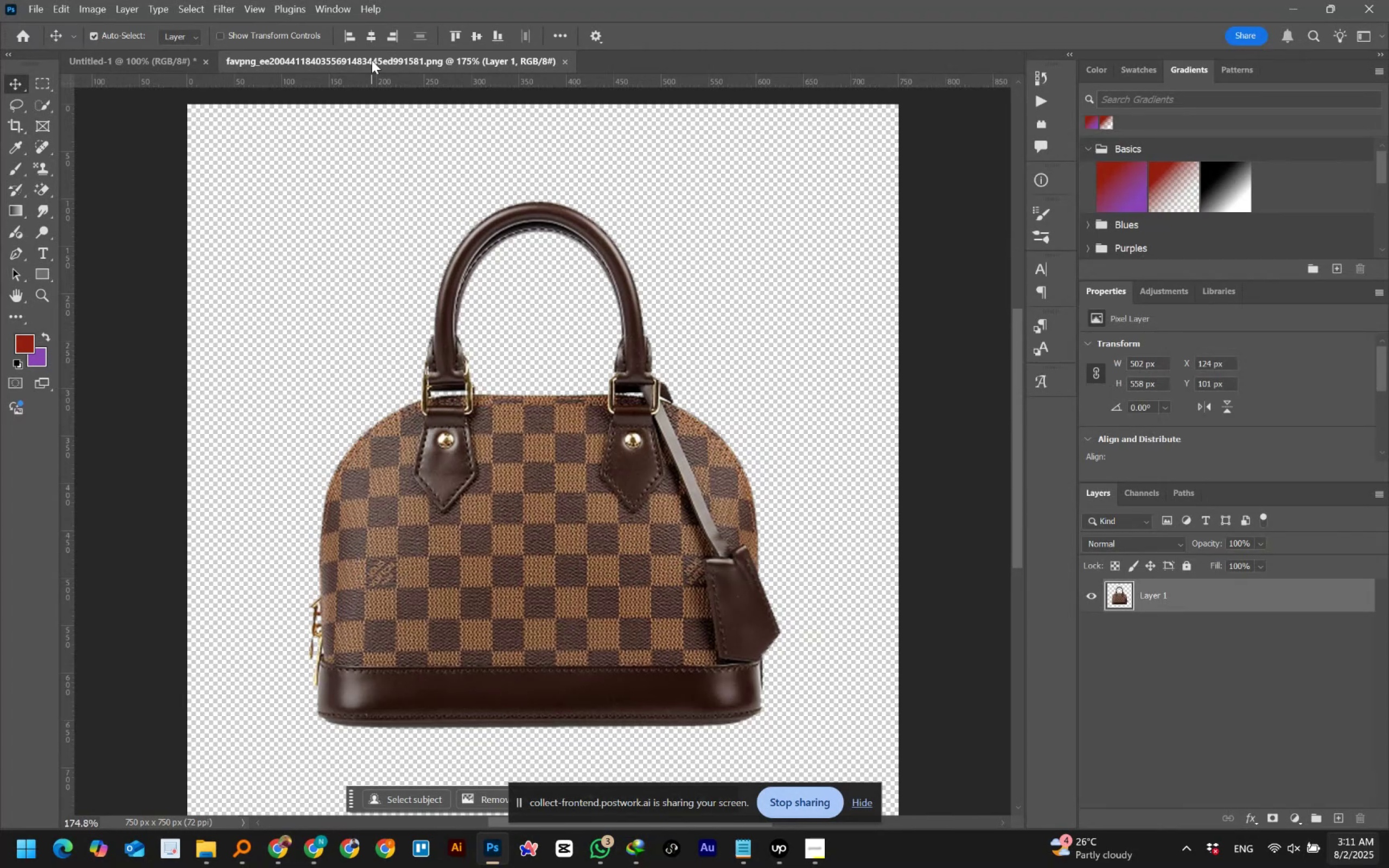 
wait(24.32)
 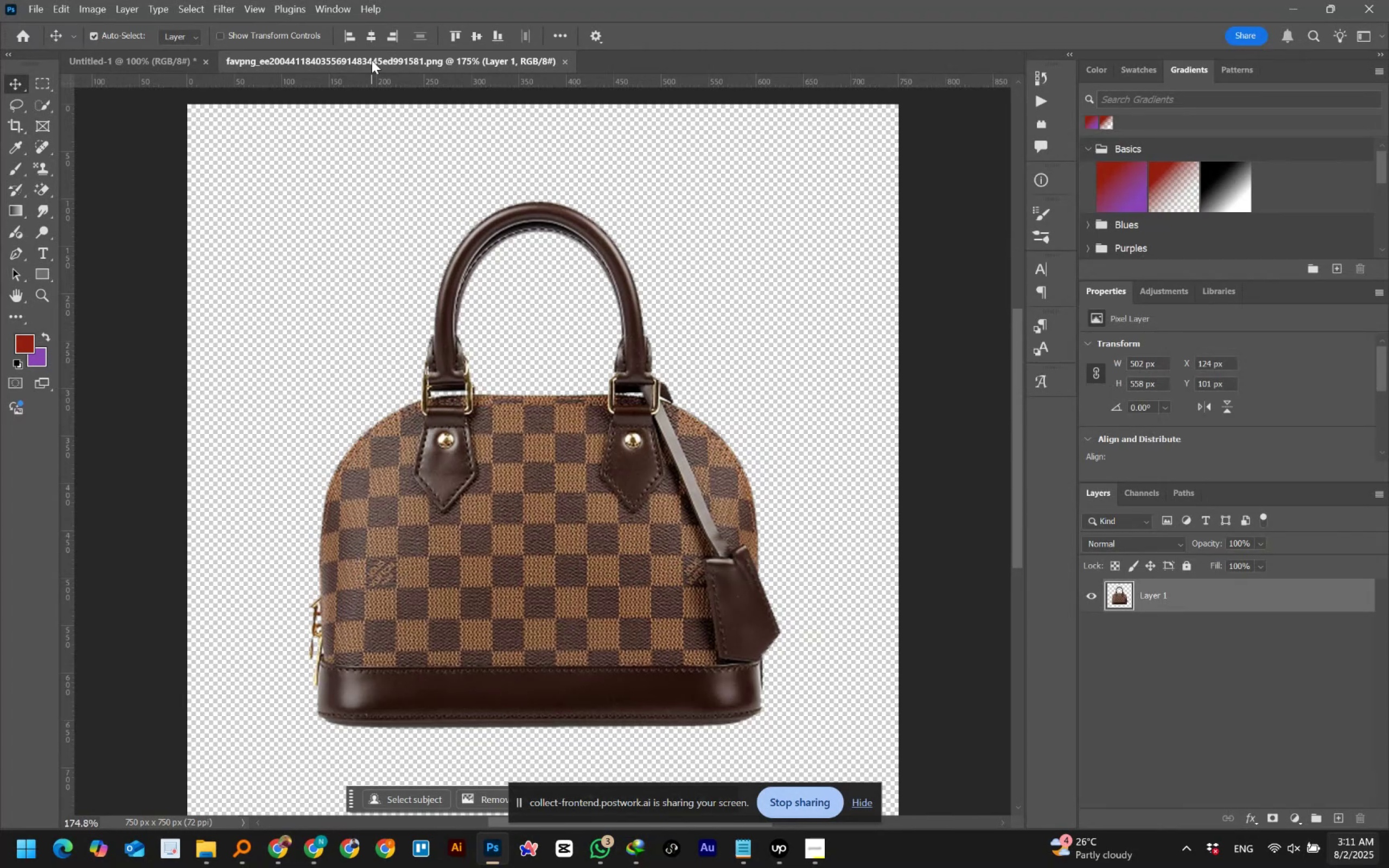 
scroll: coordinate [680, 342], scroll_direction: down, amount: 4.0
 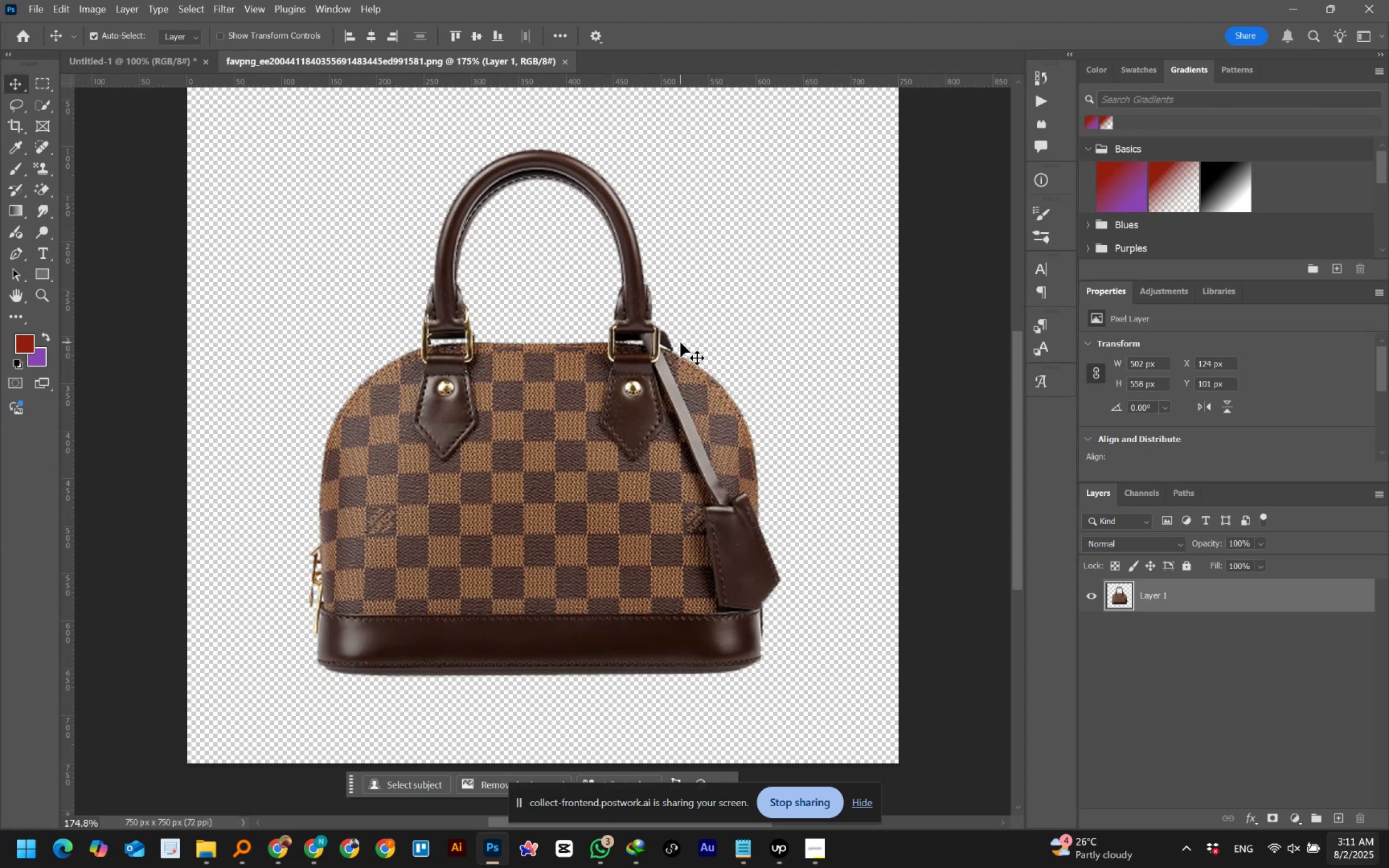 
wait(31.11)
 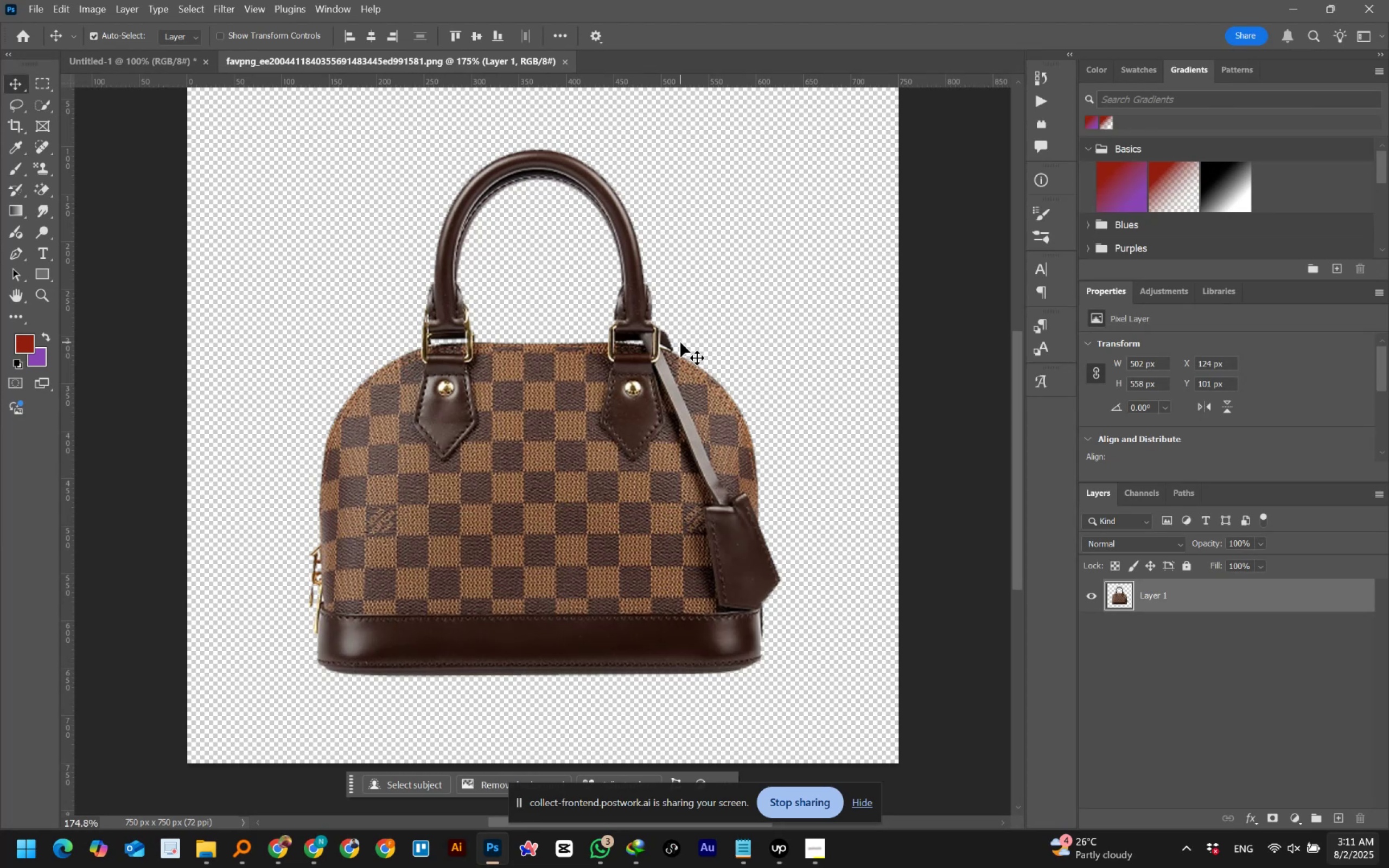 
scroll: coordinate [680, 342], scroll_direction: down, amount: 4.0
 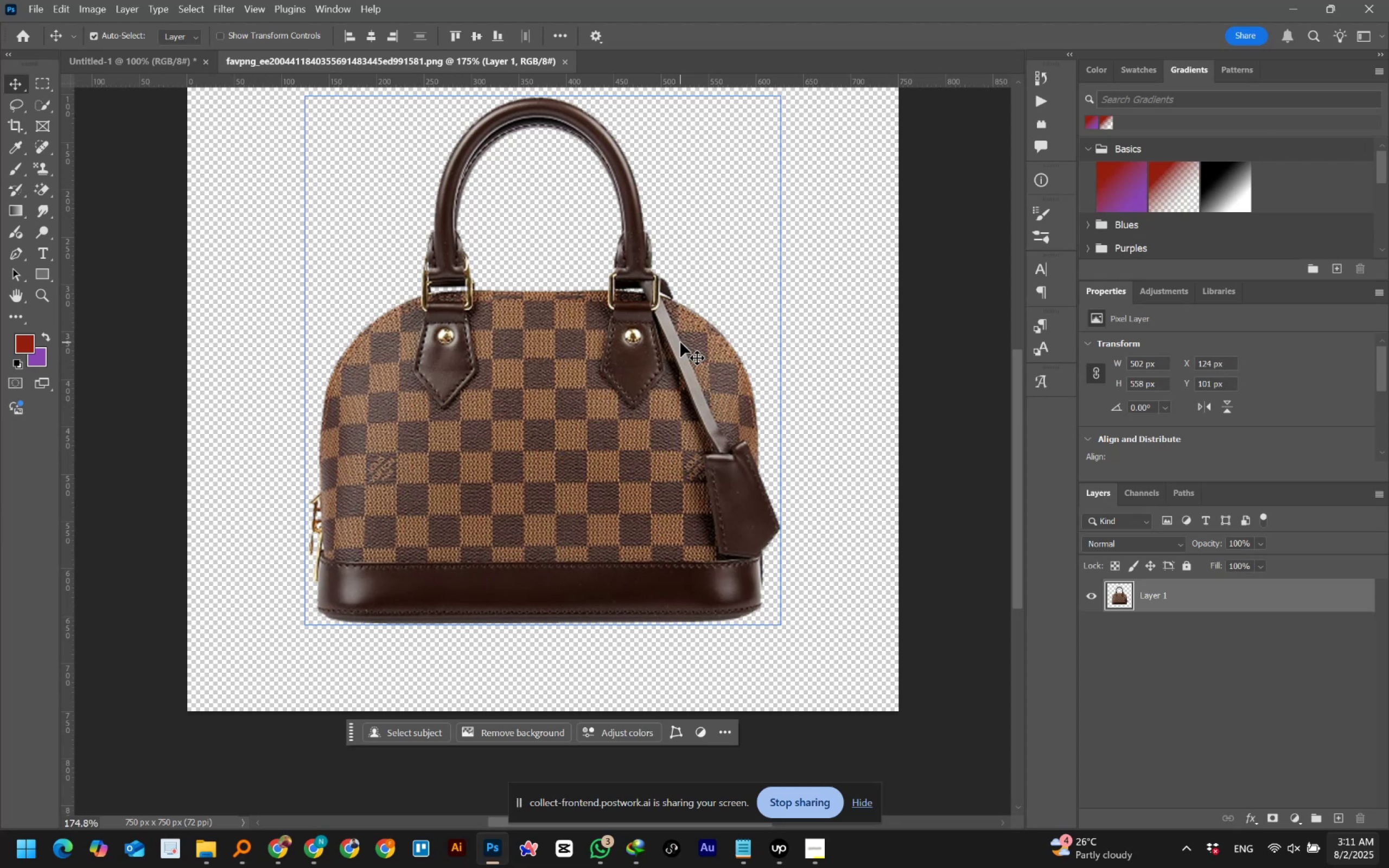 
wait(13.57)
 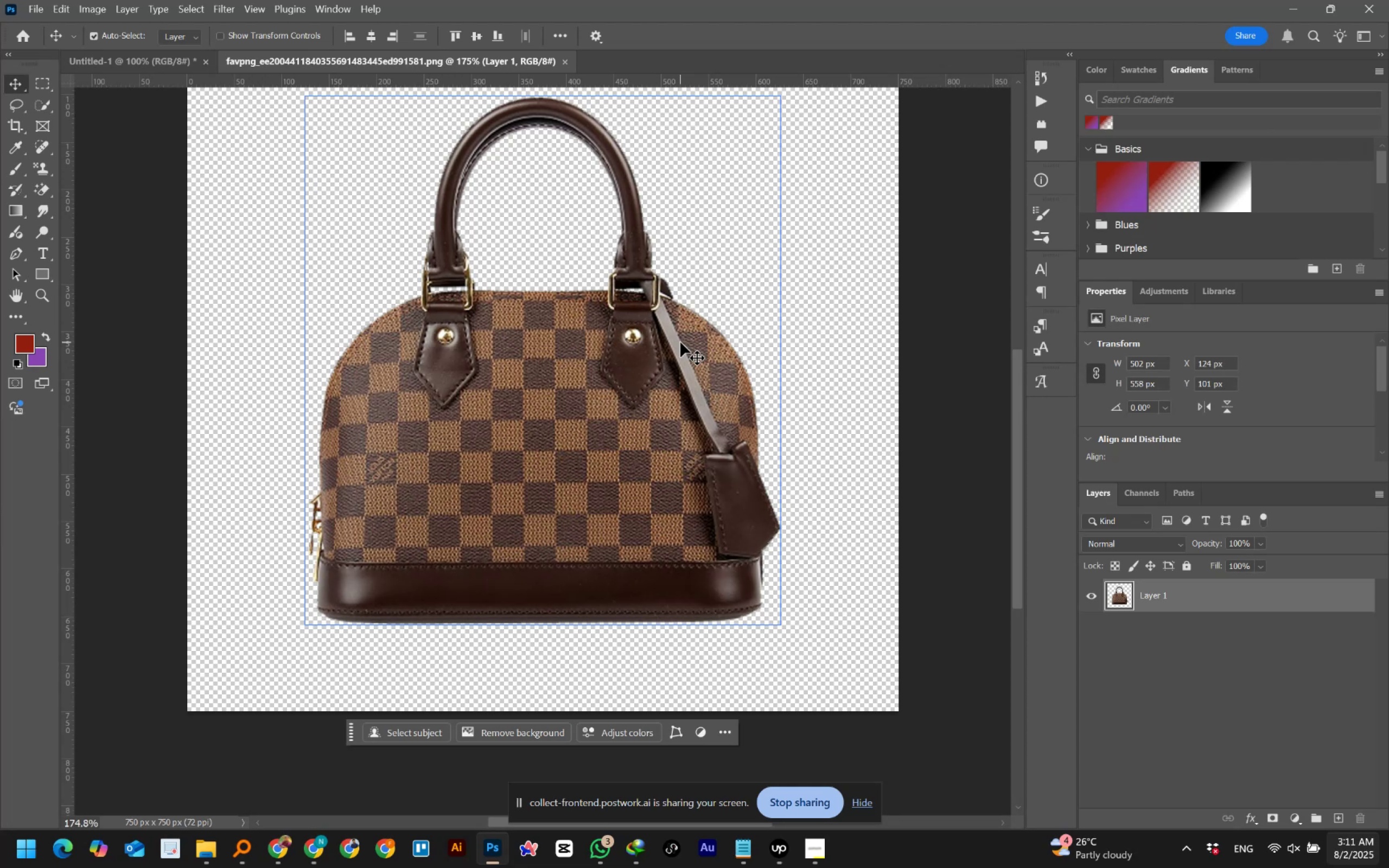 
hold_key(key=AltLeft, duration=1.4)
scroll: coordinate [363, 486], scroll_direction: up, amount: 14.0
 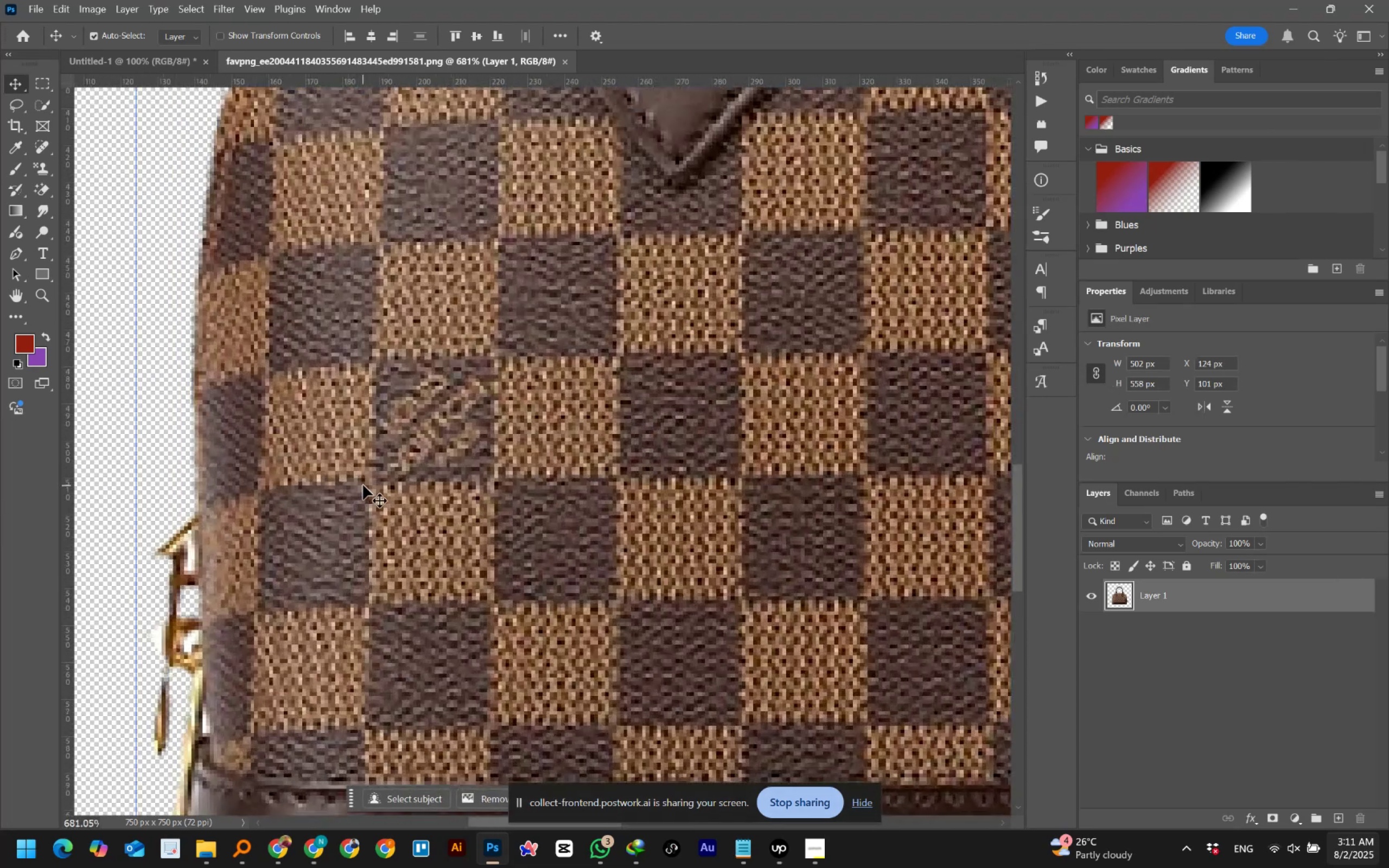 
hold_key(key=Space, duration=1.5)
 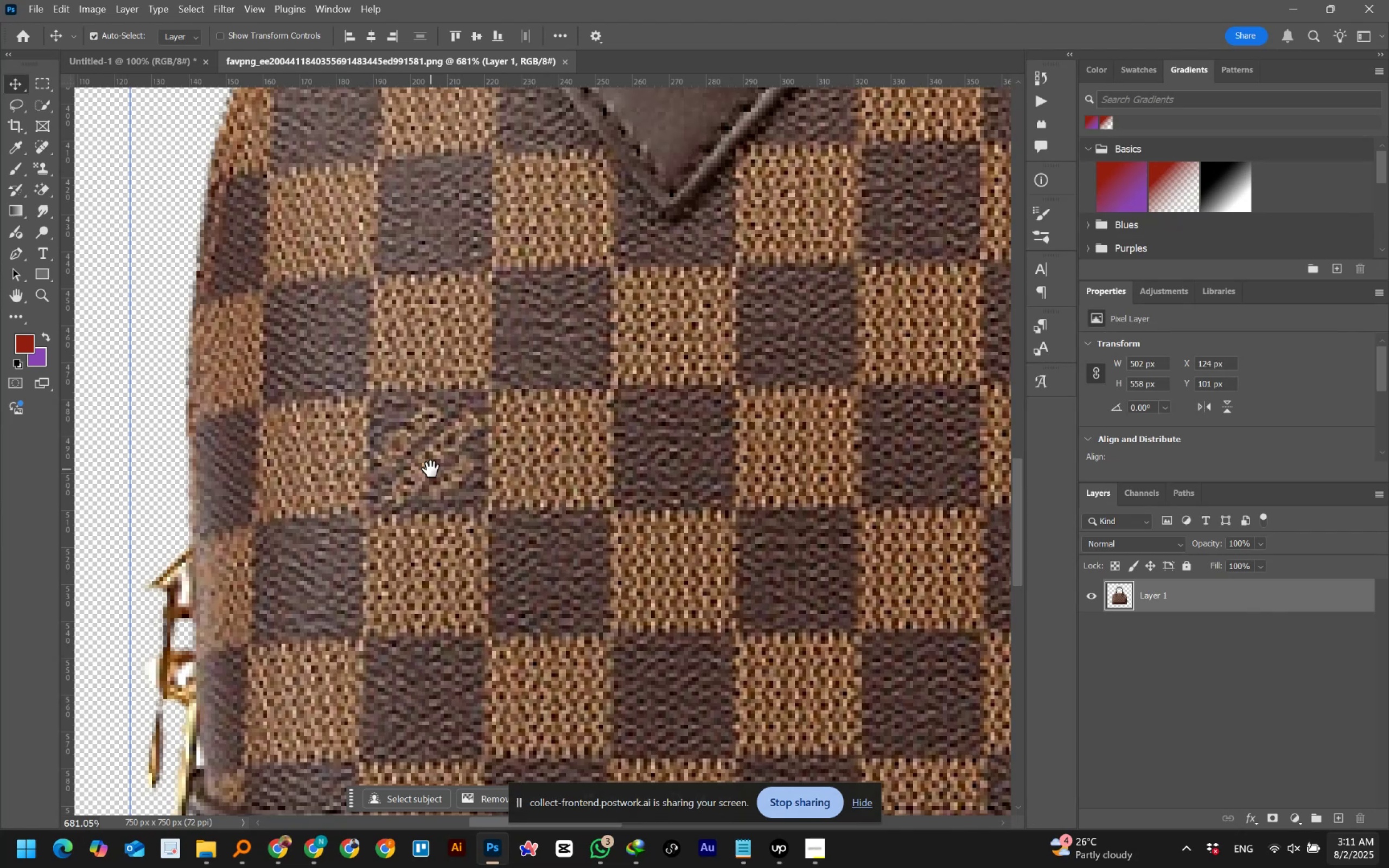 
left_click_drag(start_coordinate=[437, 437], to_coordinate=[431, 469])
 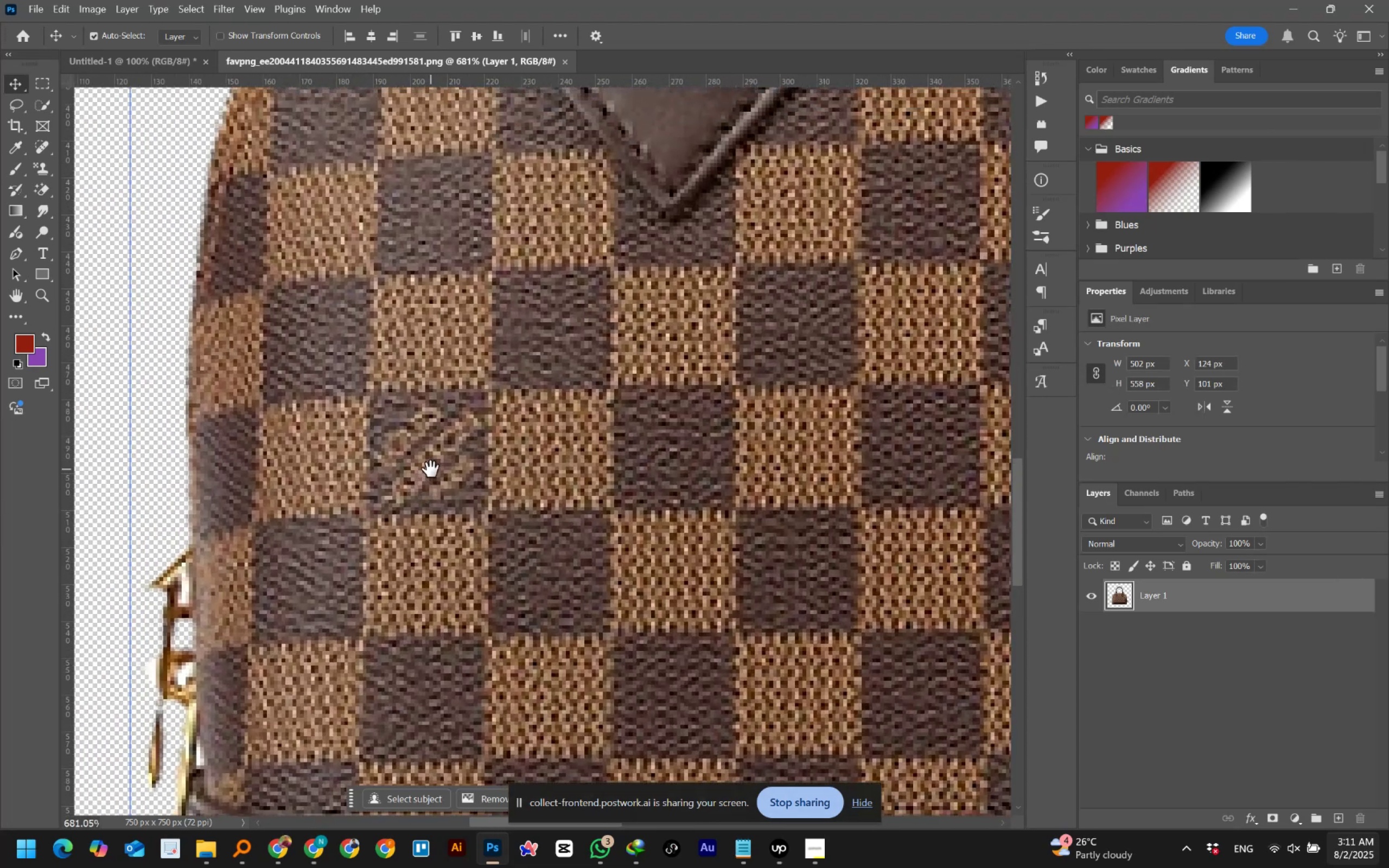 
hold_key(key=Space, duration=0.95)
 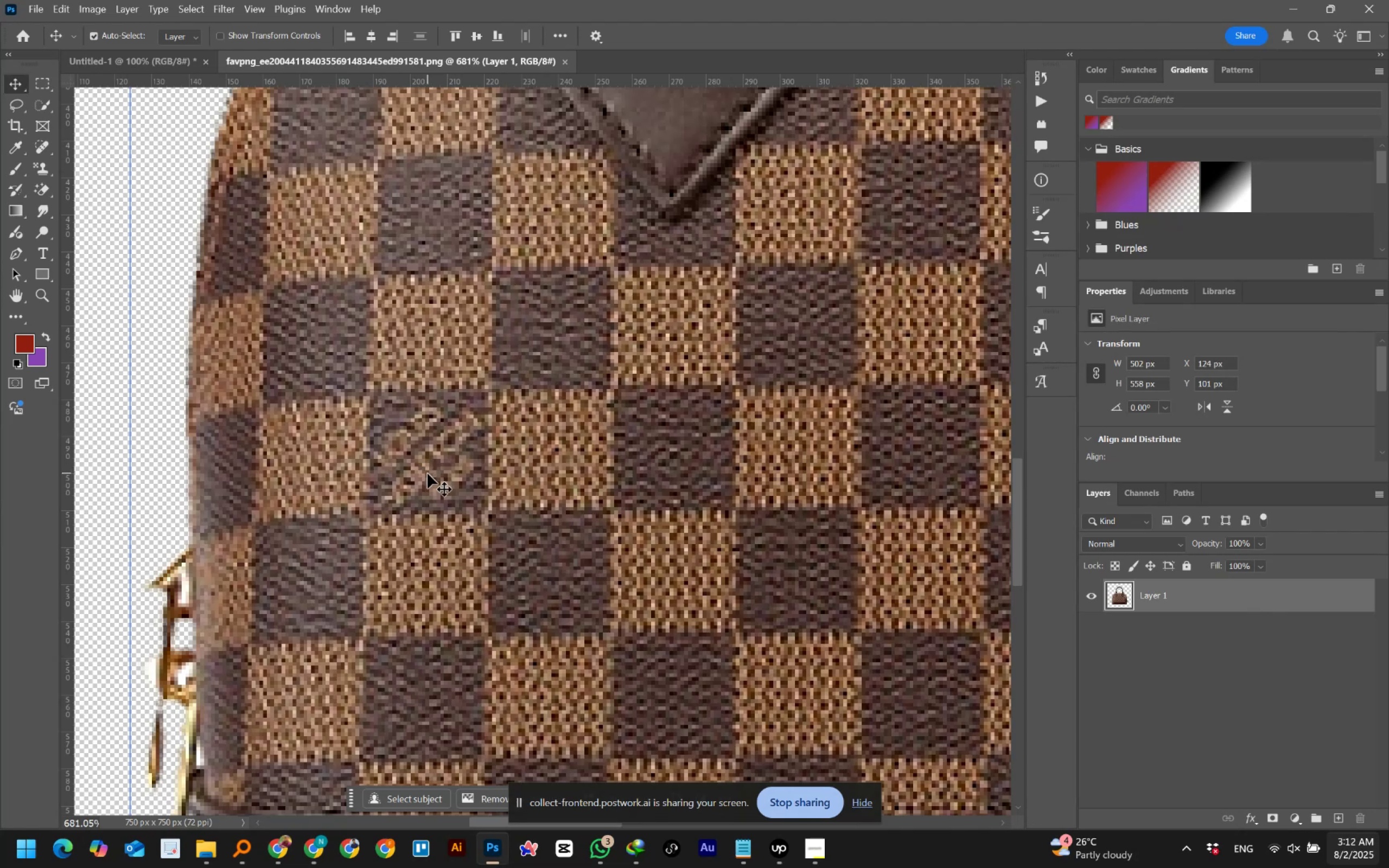 
hold_key(key=AltLeft, duration=1.75)
scroll: coordinate [462, 439], scroll_direction: up, amount: 1.0
 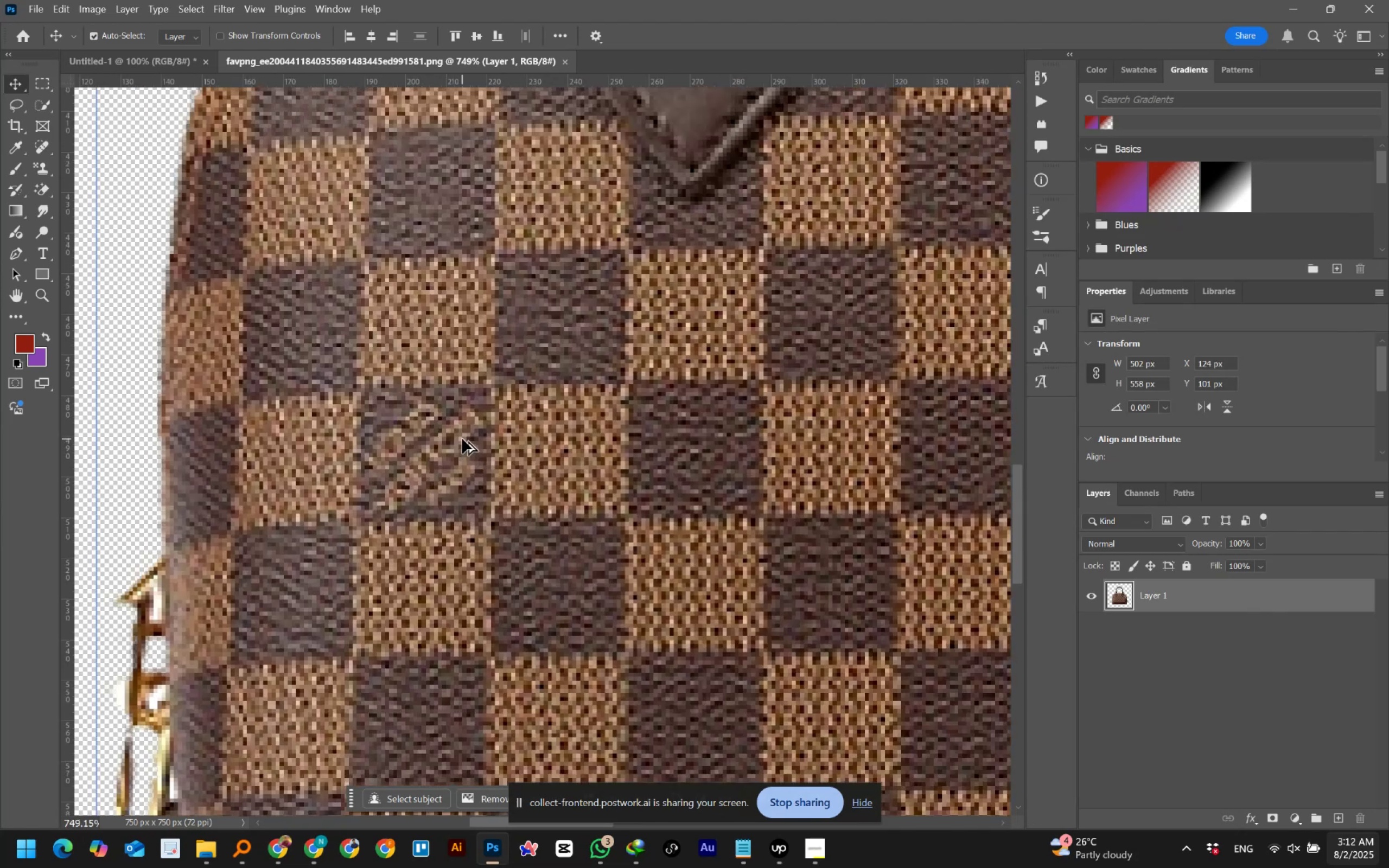 
hold_key(key=AltLeft, duration=0.66)
 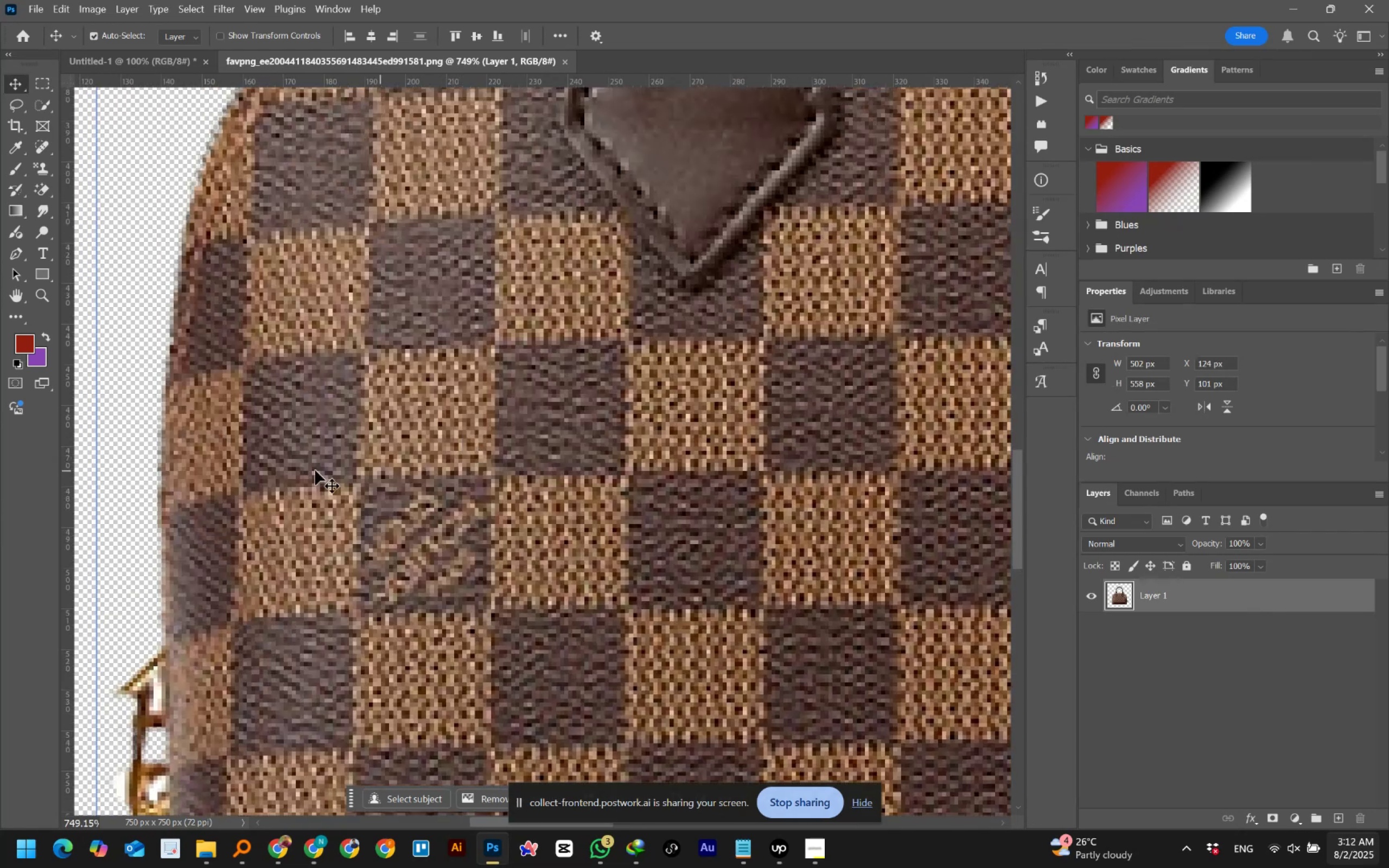 
left_click([15, 104])
 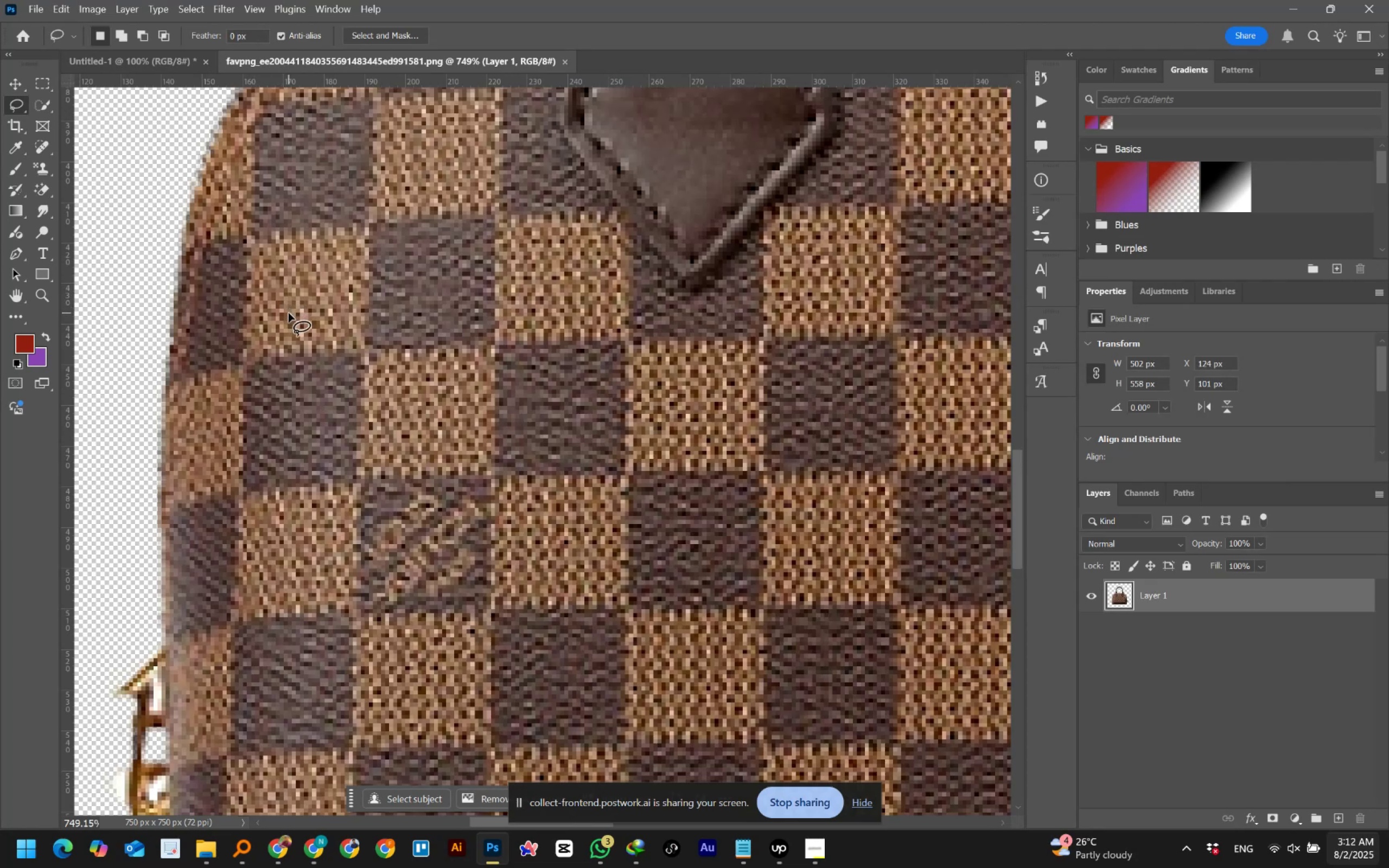 
wait(9.24)
 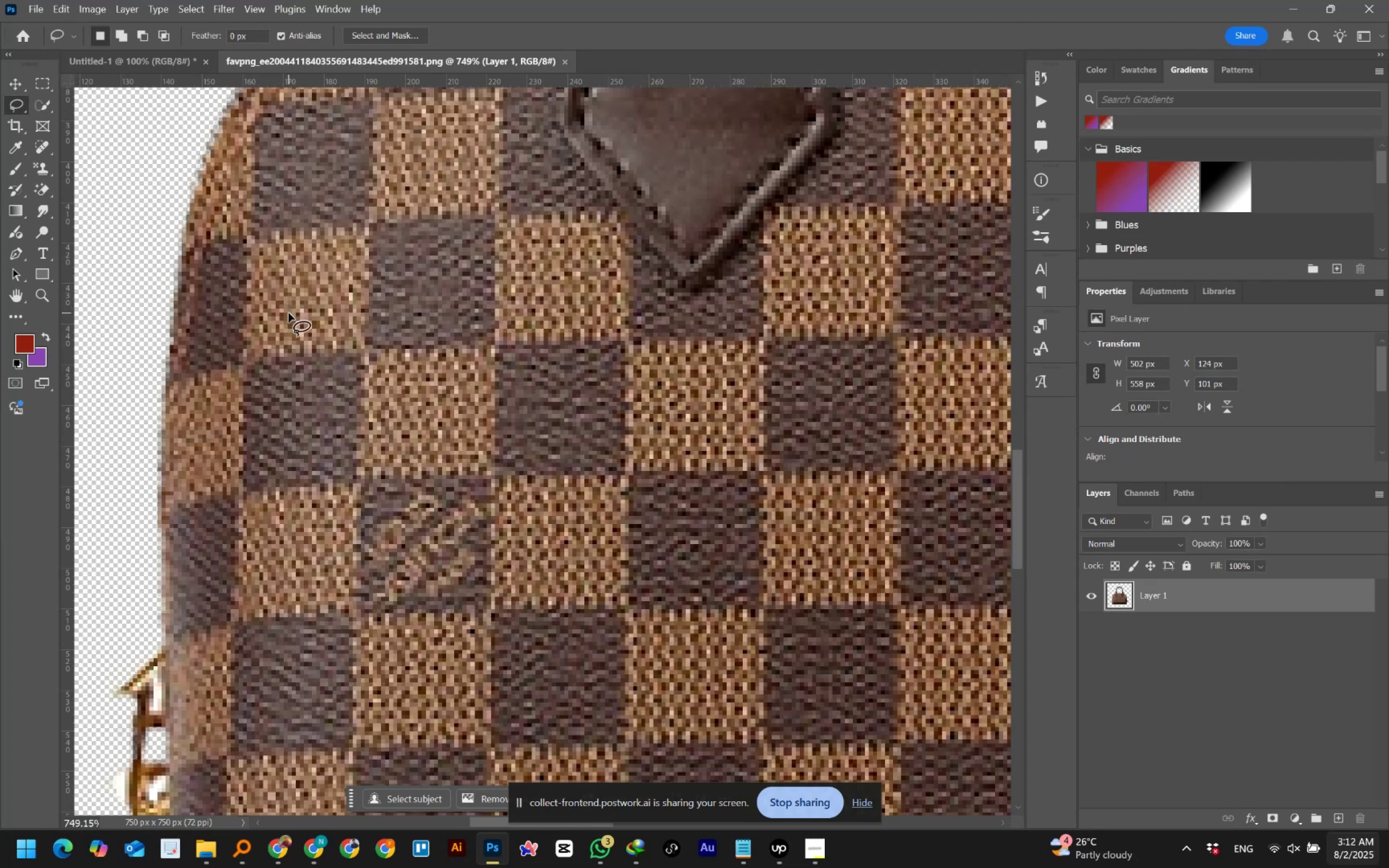 
left_click_drag(start_coordinate=[365, 476], to_coordinate=[352, 487])
 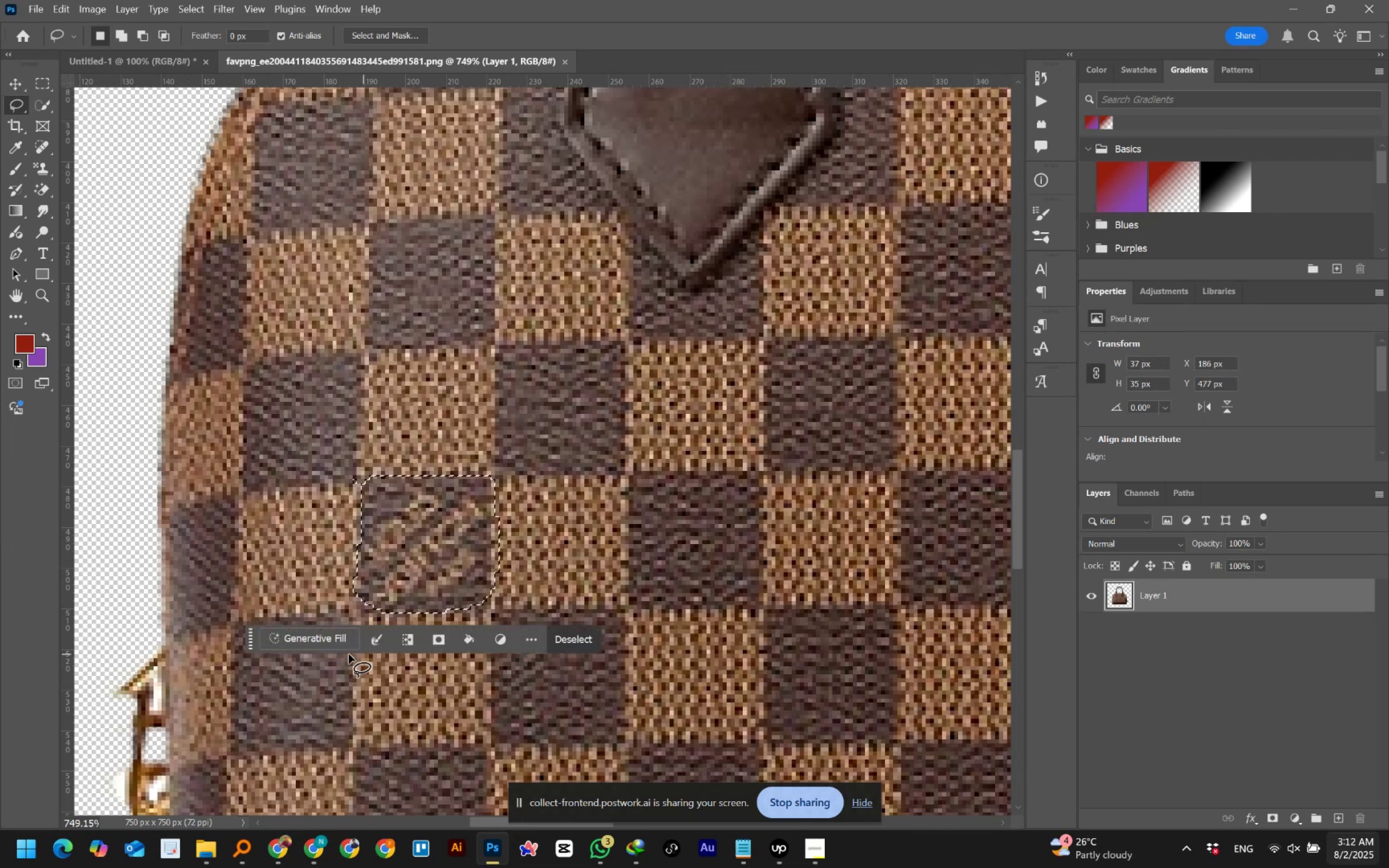 
left_click([332, 639])
 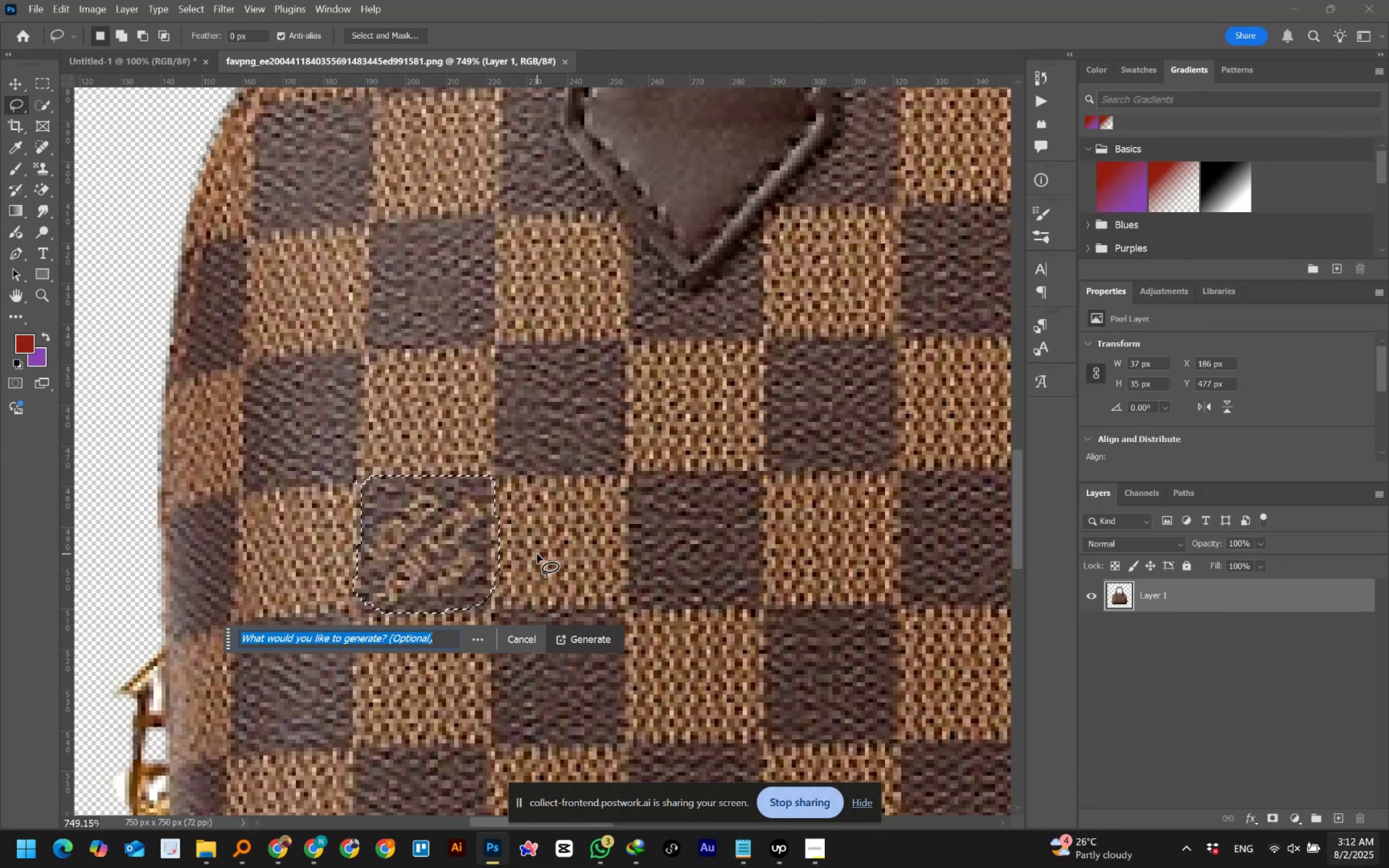 
wait(18.09)
 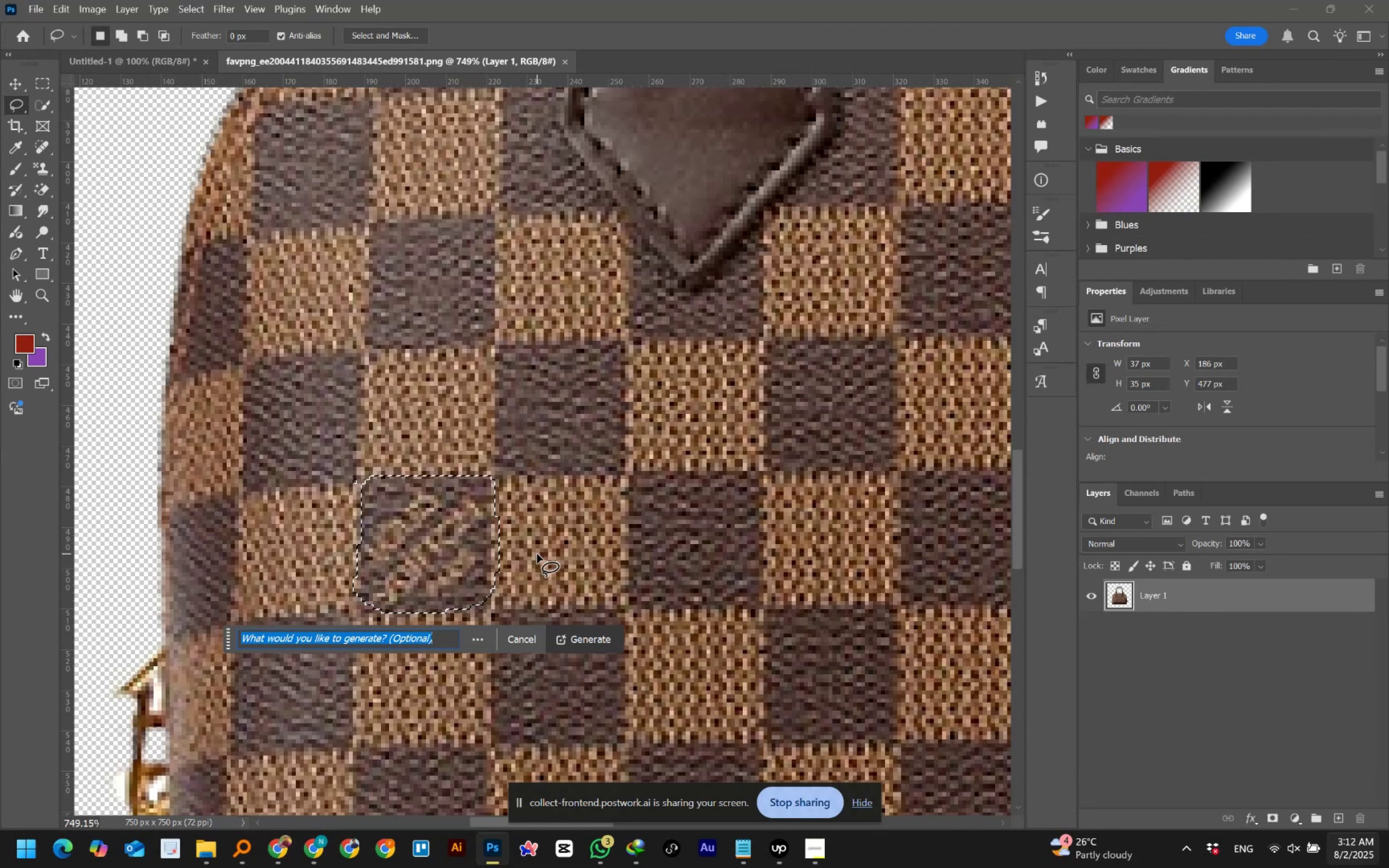 
hold_key(key=AltLeft, duration=0.95)
scroll: coordinate [537, 554], scroll_direction: down, amount: 7.0
 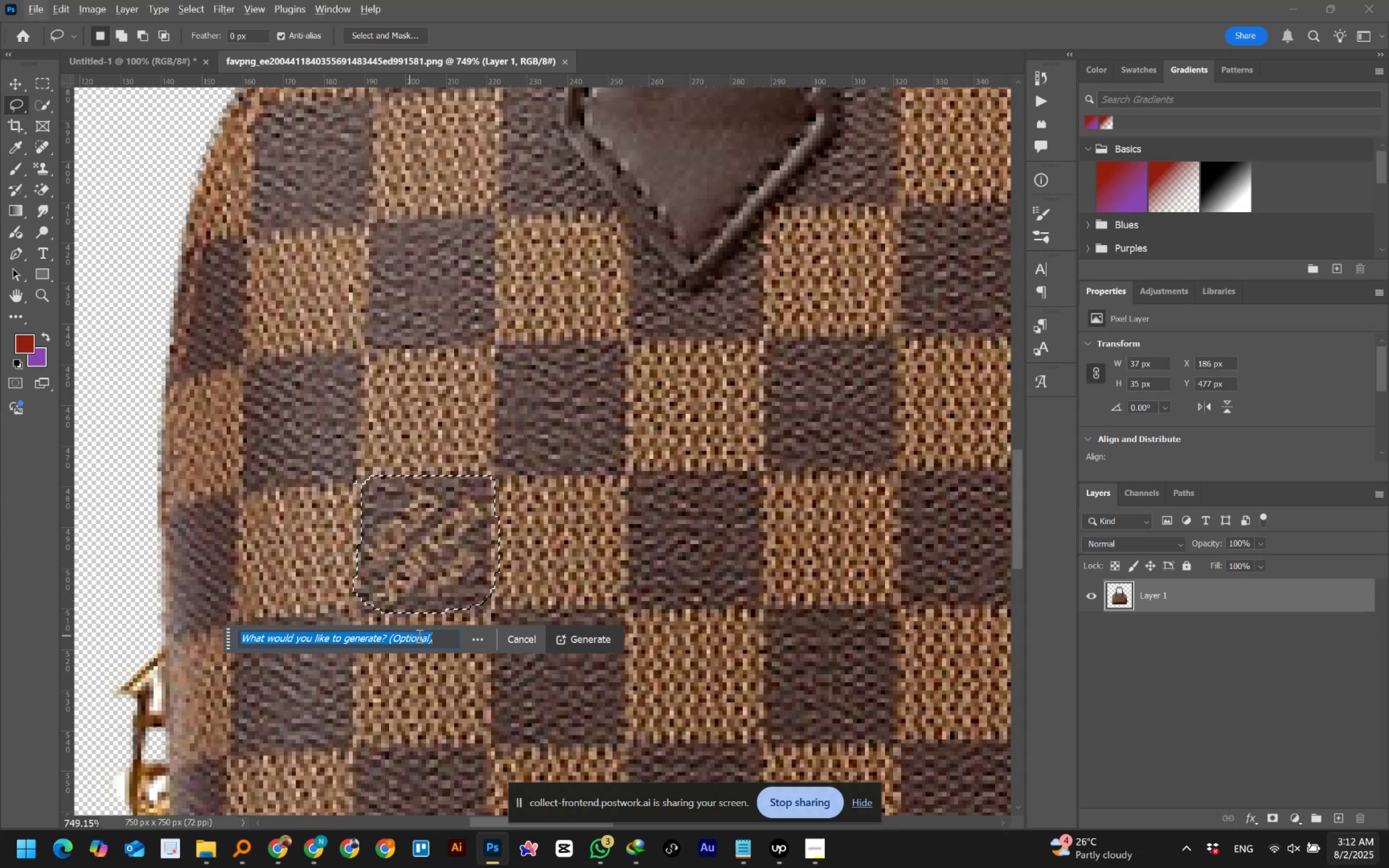 
left_click([431, 636])
 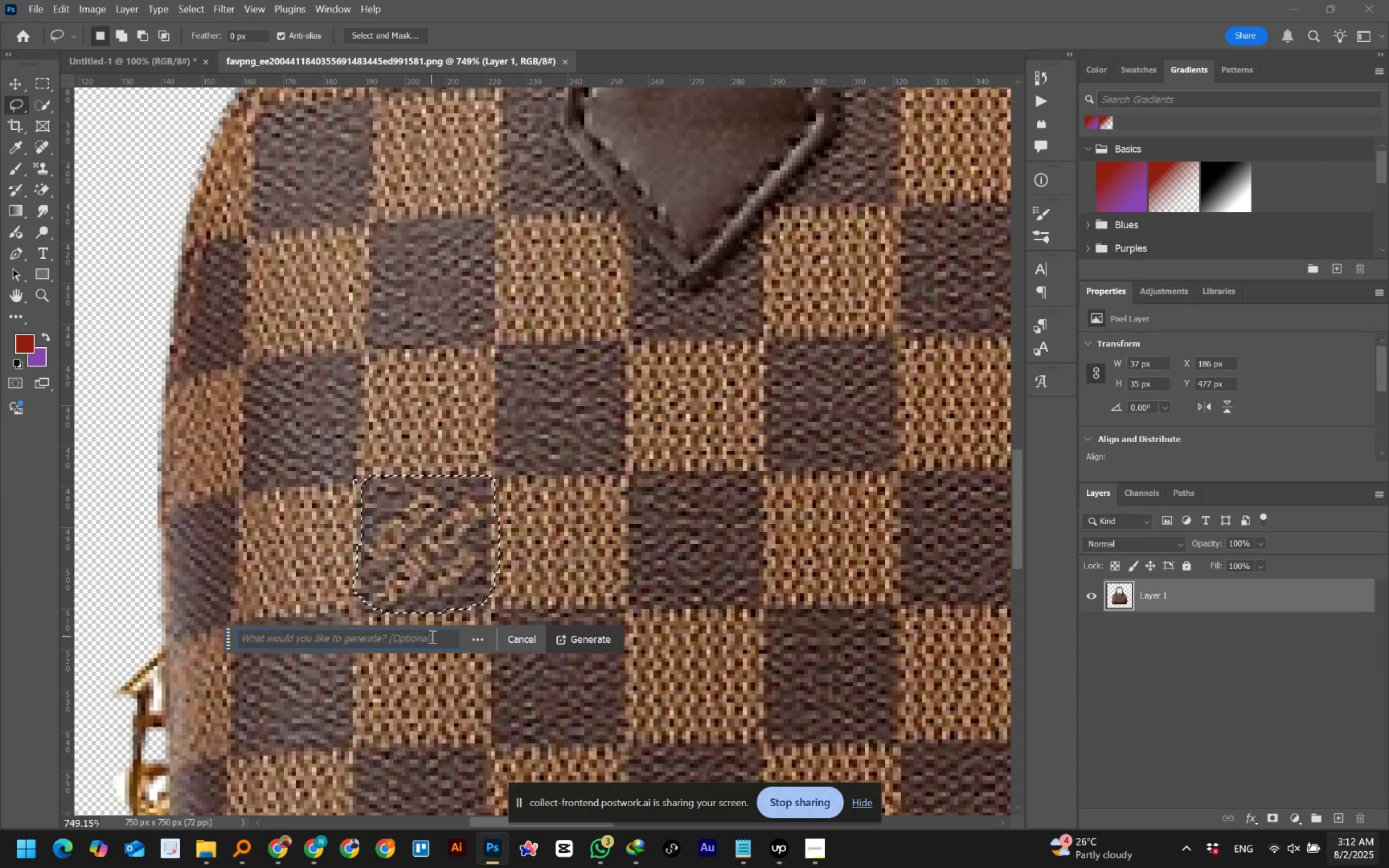 
hold_key(key=ControlLeft, duration=0.64)
 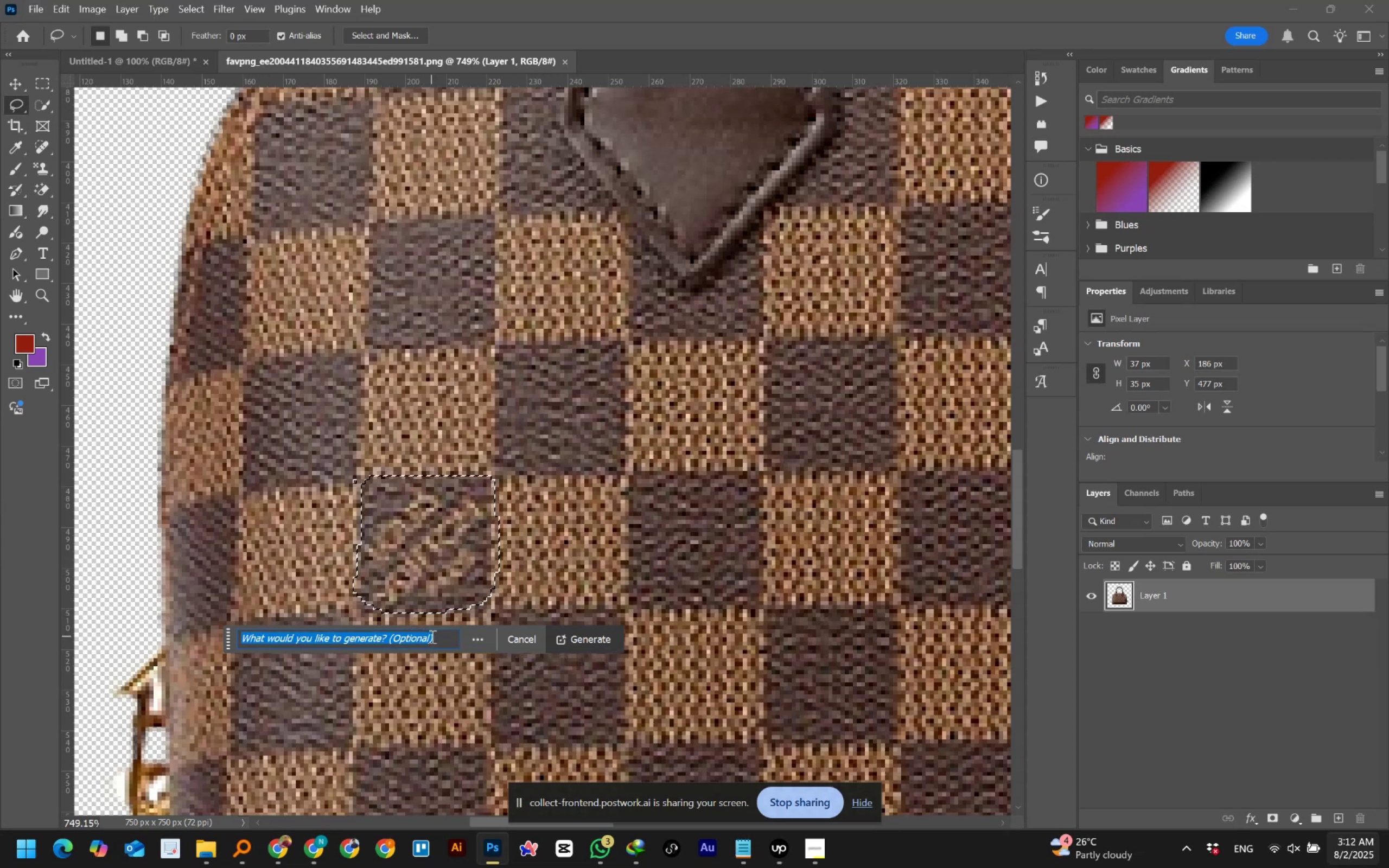 
hold_key(key=A, duration=0.36)
 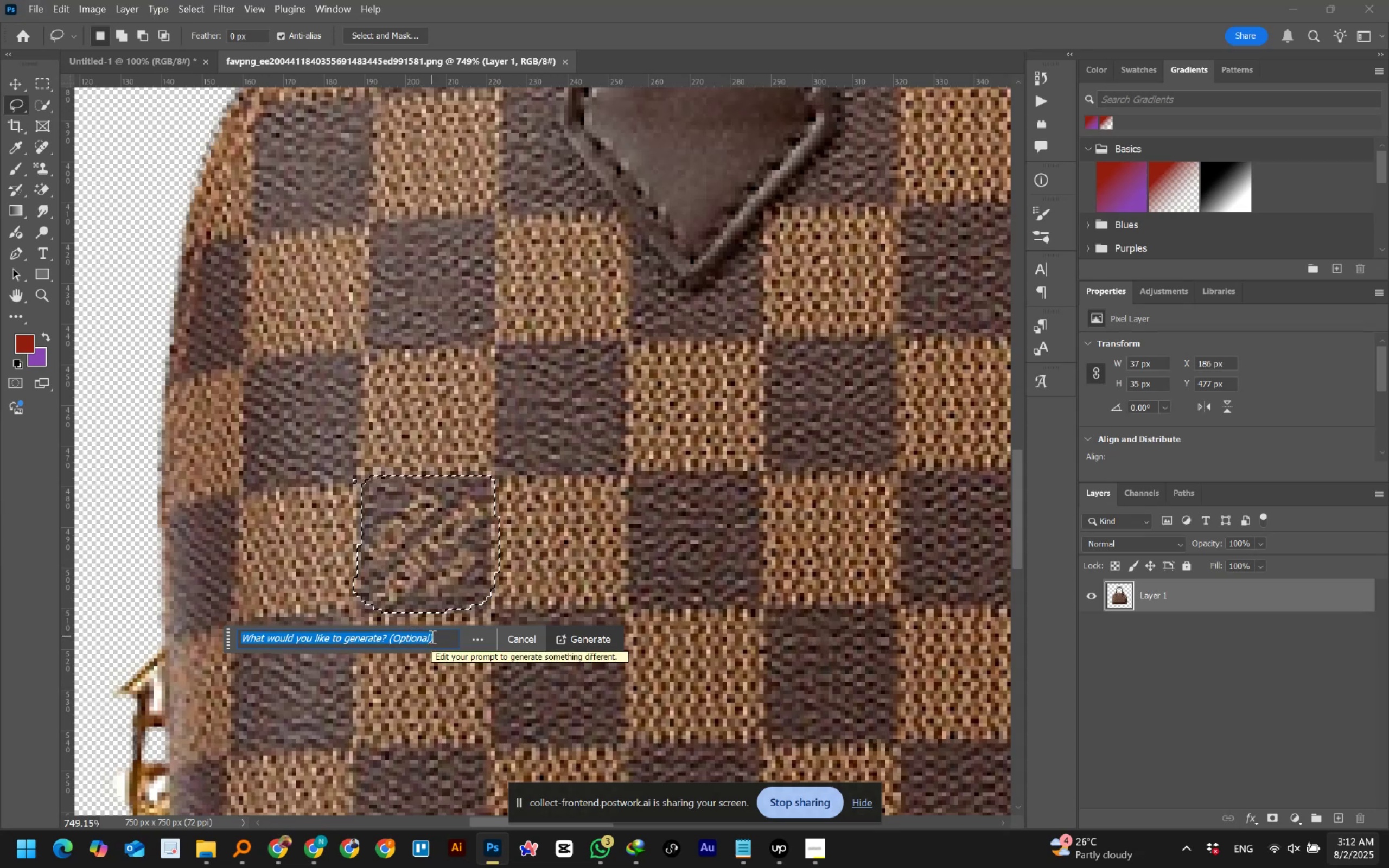 
type(remove)
 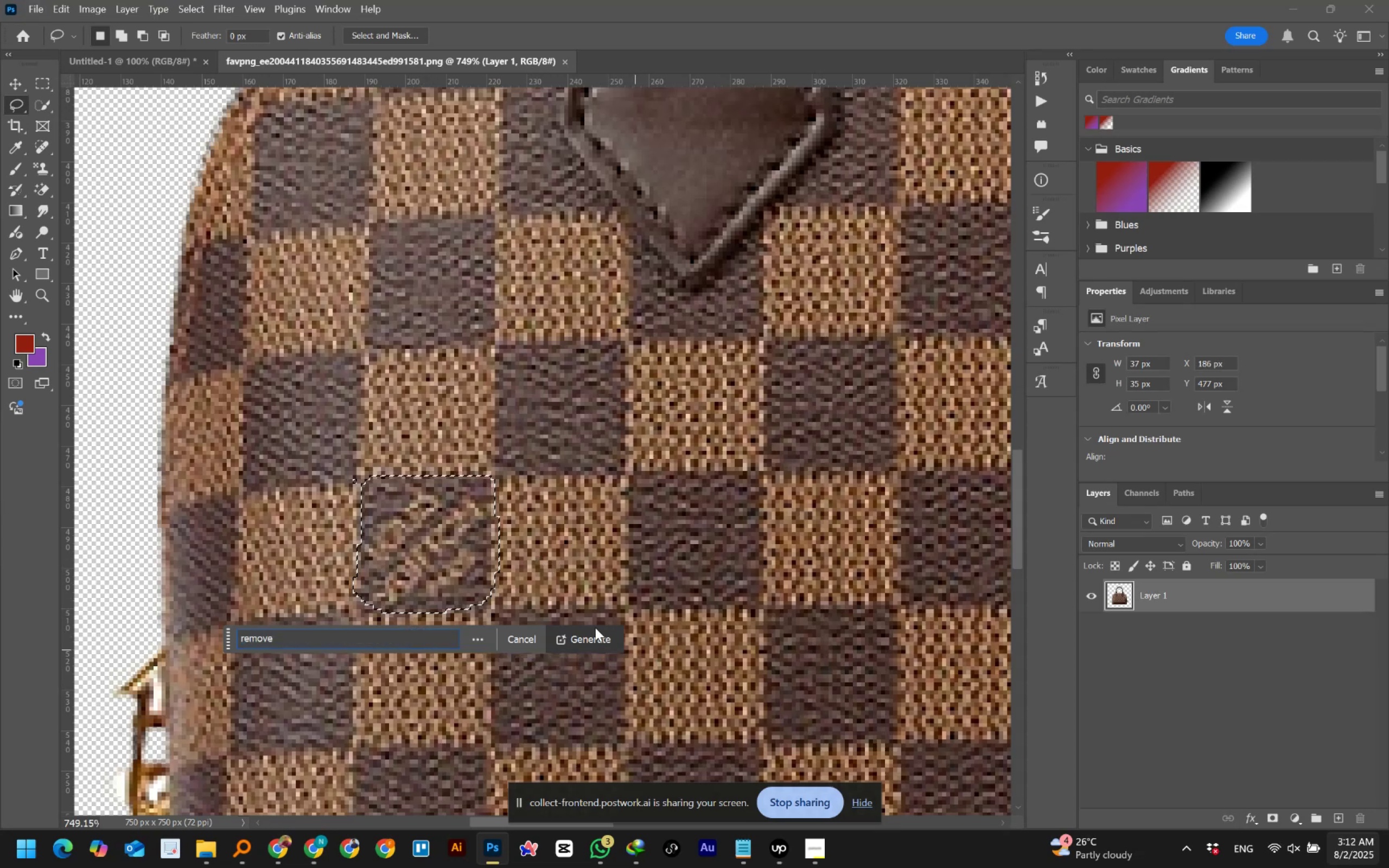 
left_click([585, 637])
 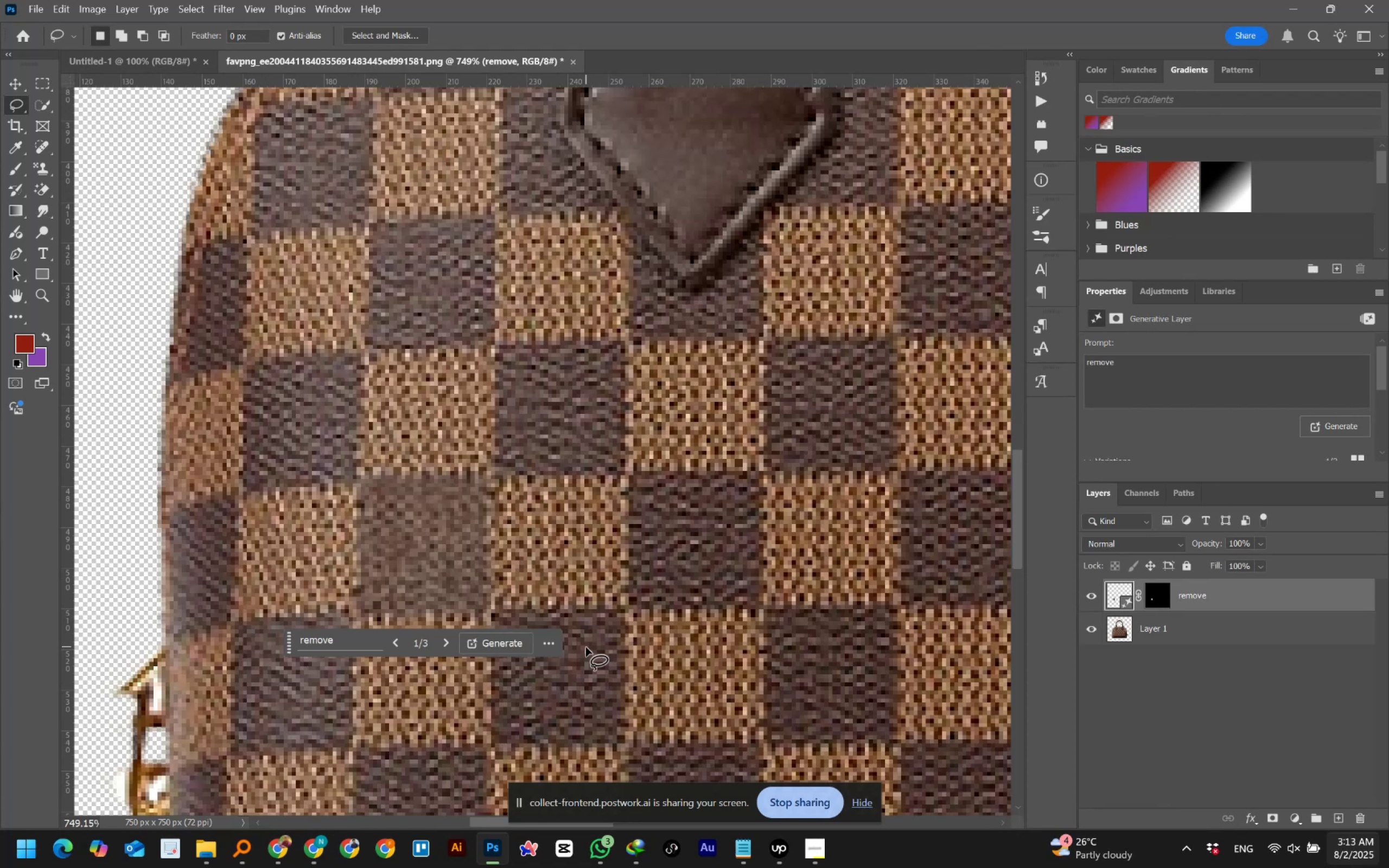 
wait(53.96)
 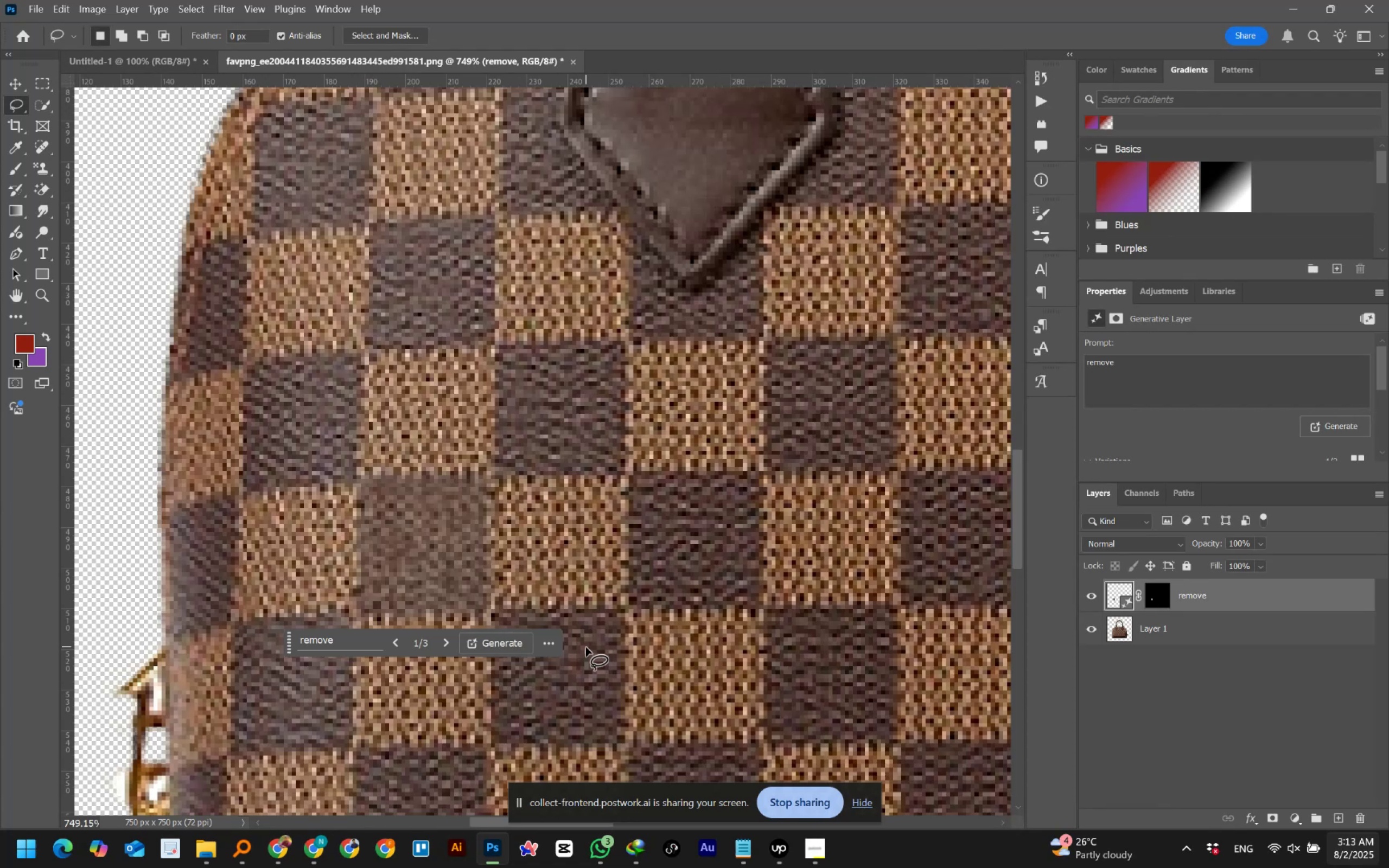 
hold_key(key=AltLeft, duration=1.52)
scroll: coordinate [586, 647], scroll_direction: down, amount: 11.0
 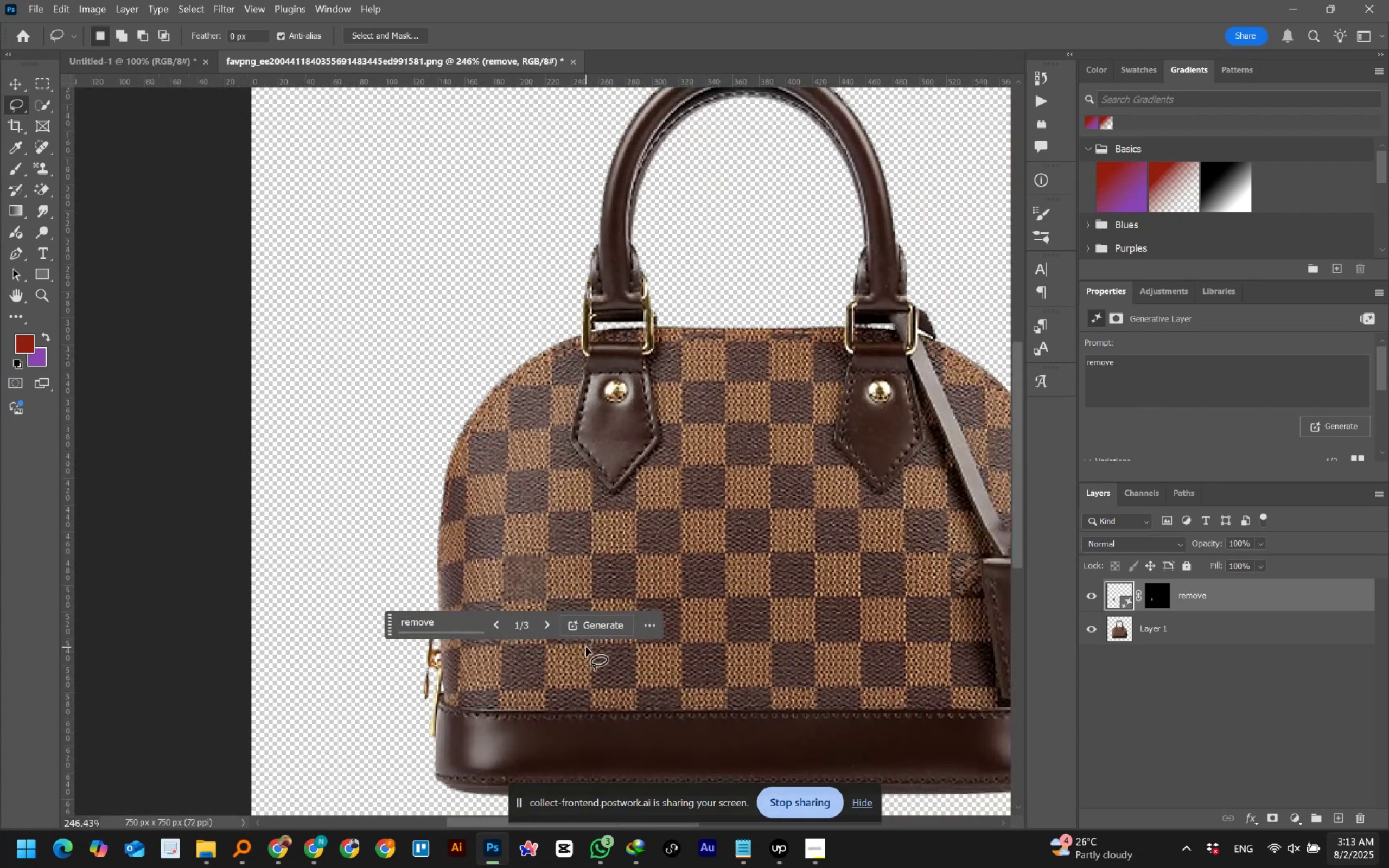 
key(Alt+AltLeft)
 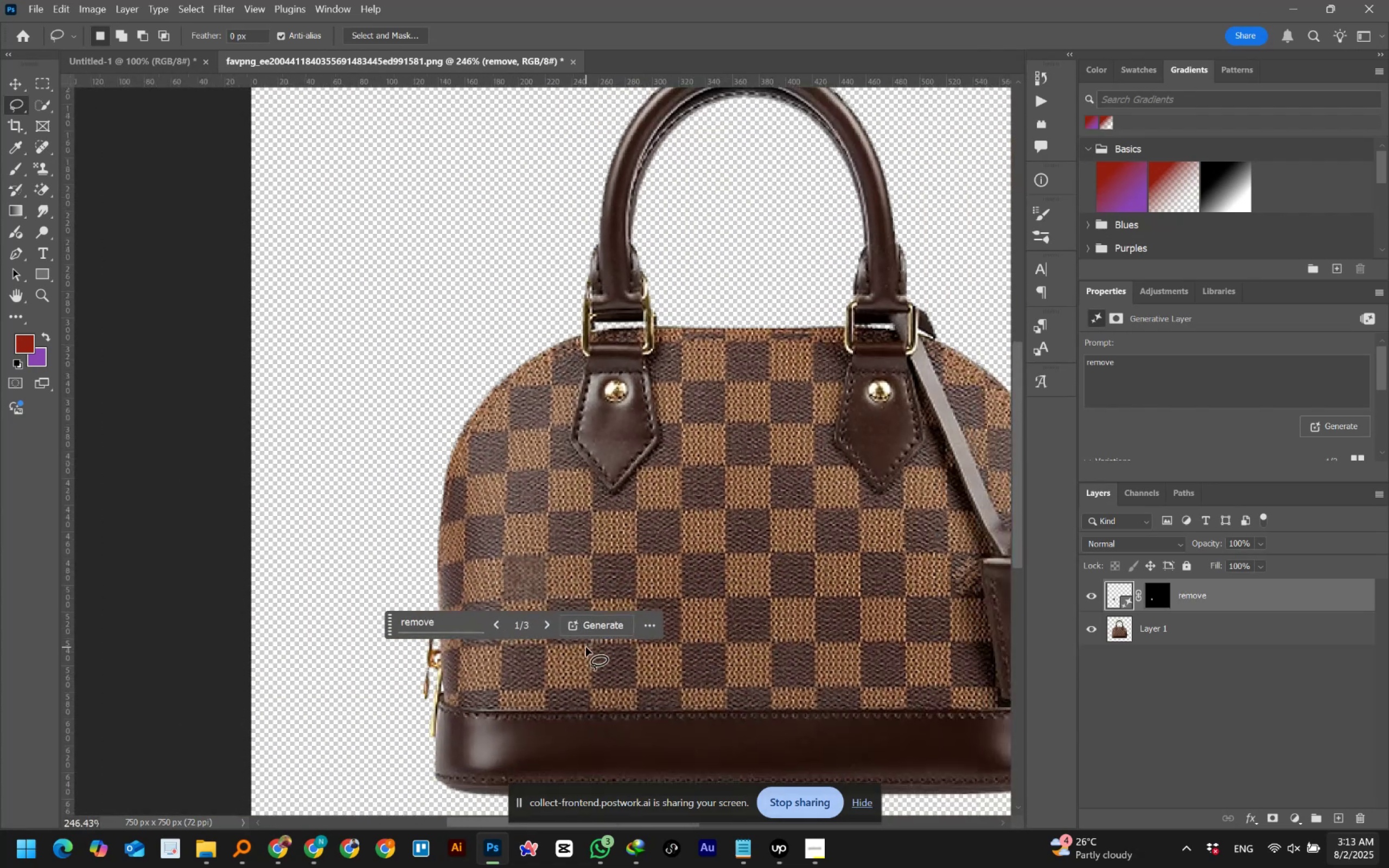 
key(Alt+AltLeft)
 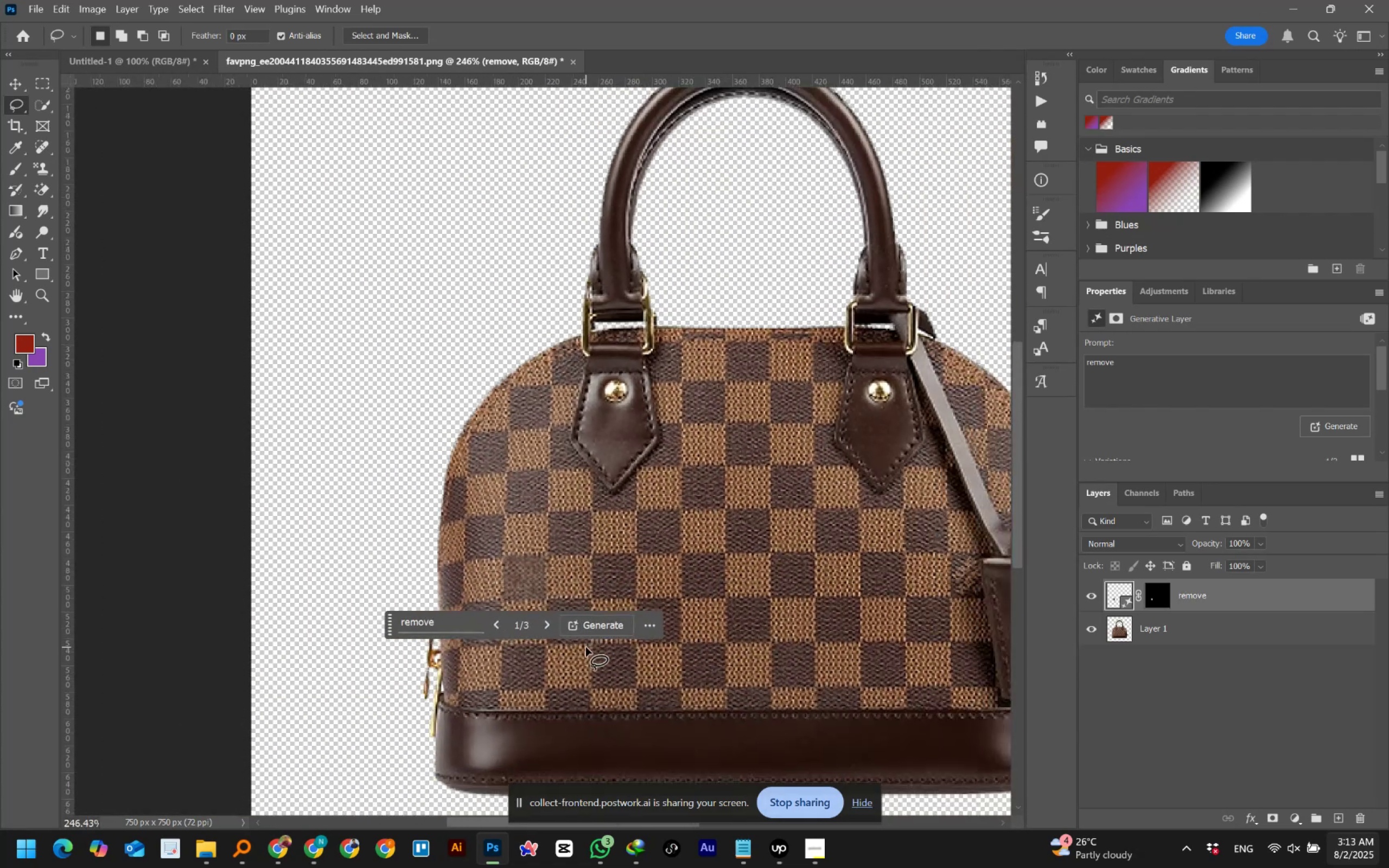 
key(Alt+AltLeft)
 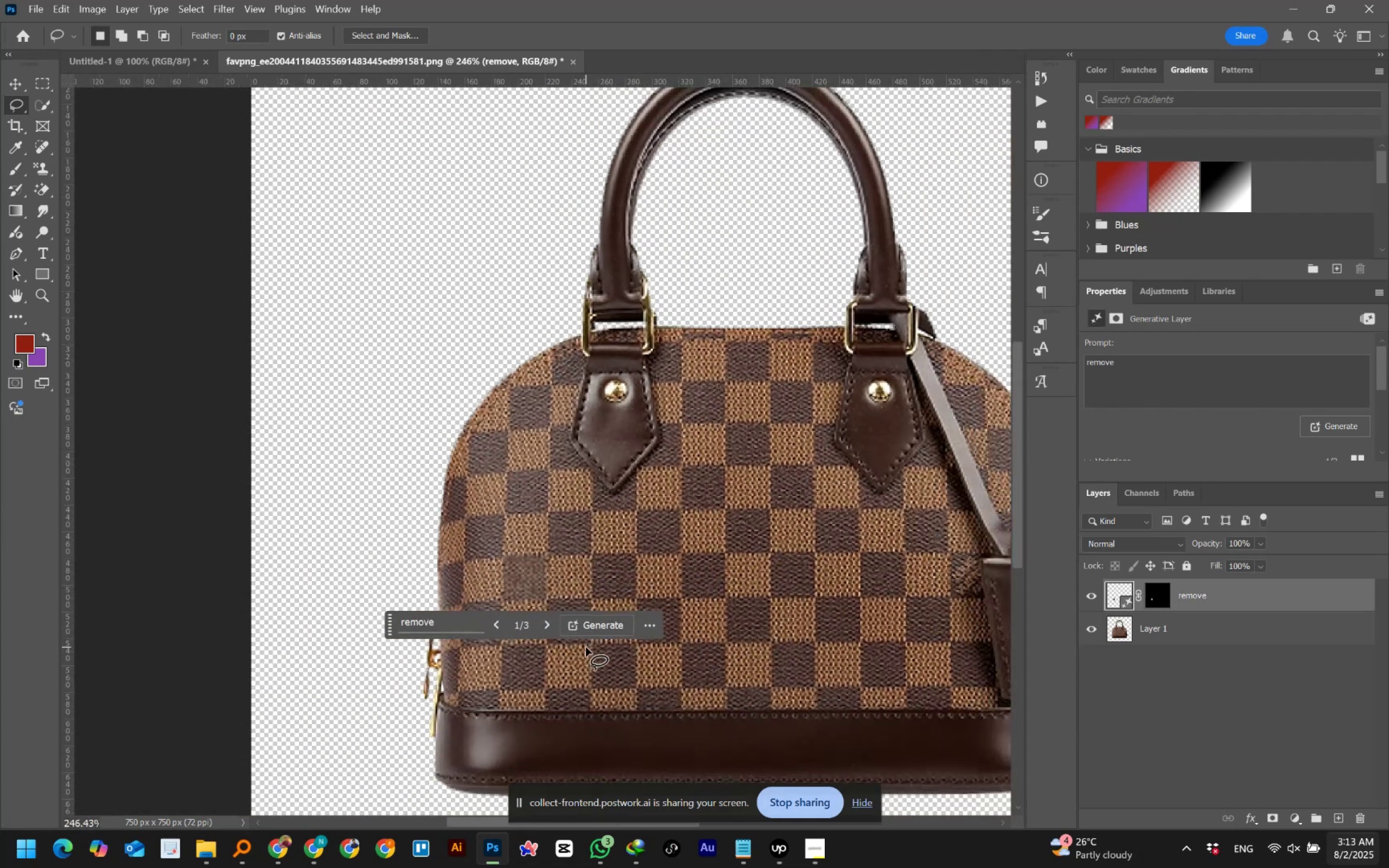 
key(Alt+AltLeft)
 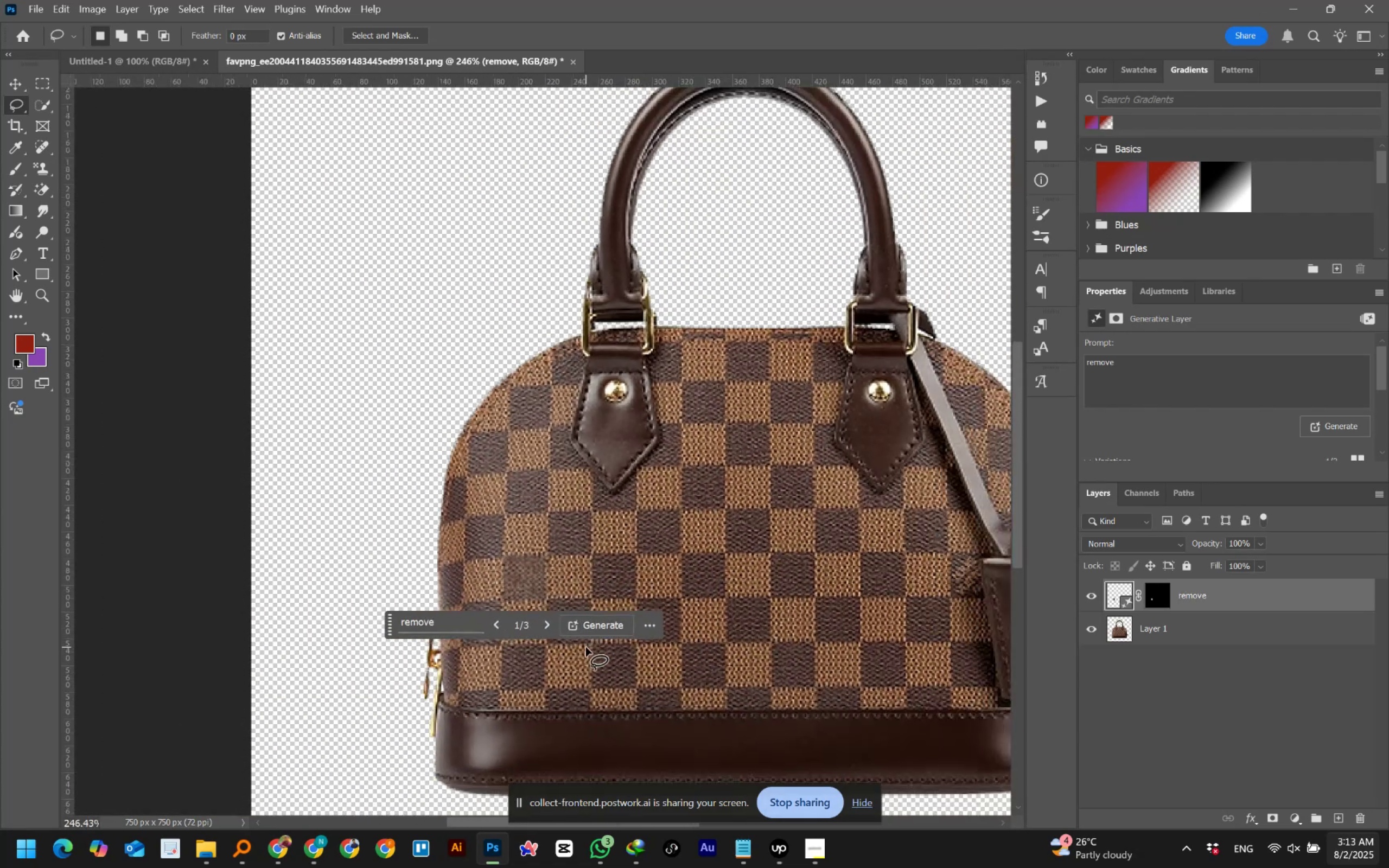 
key(Alt+AltLeft)
 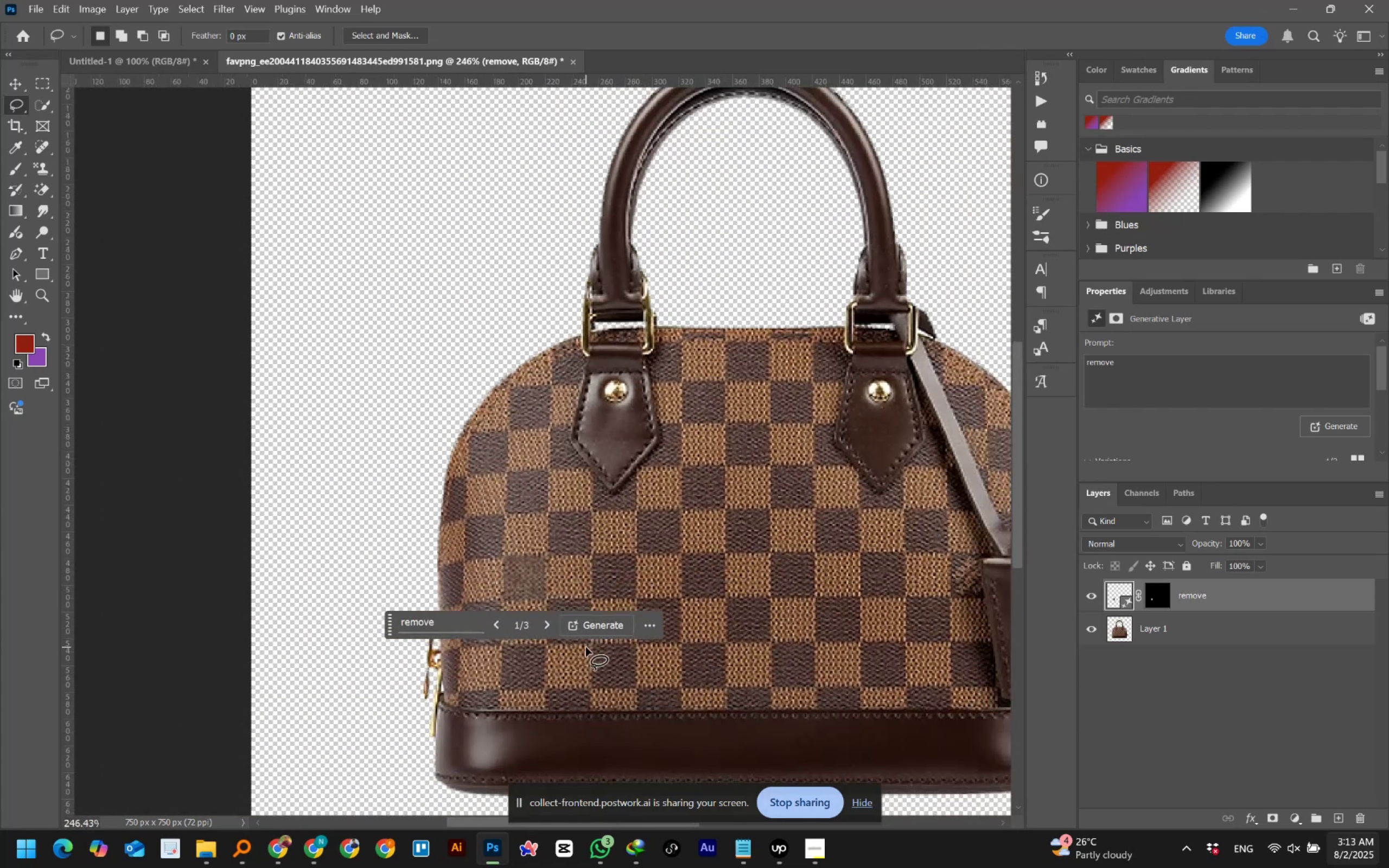 
key(Alt+AltLeft)
 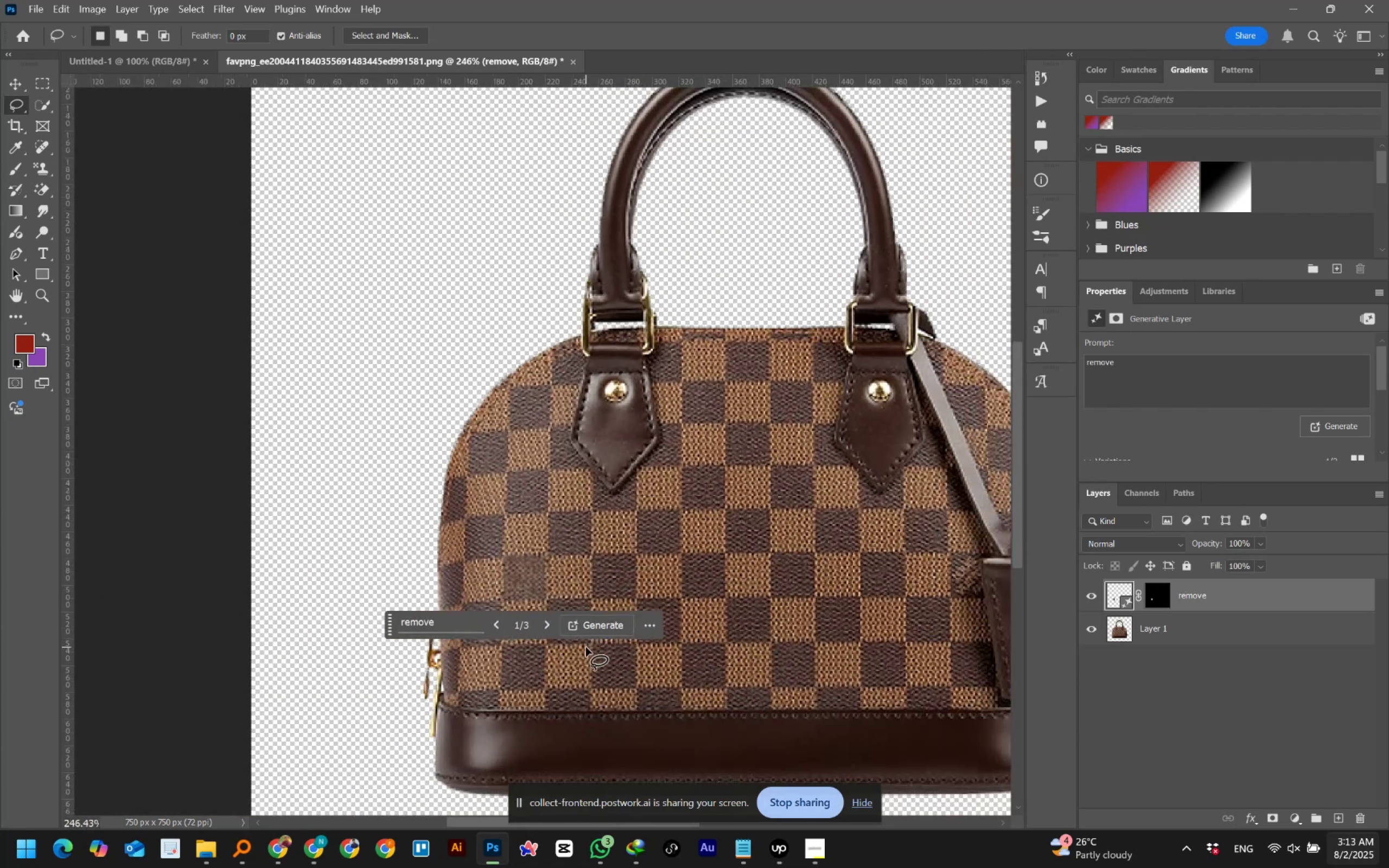 
key(Alt+AltLeft)
 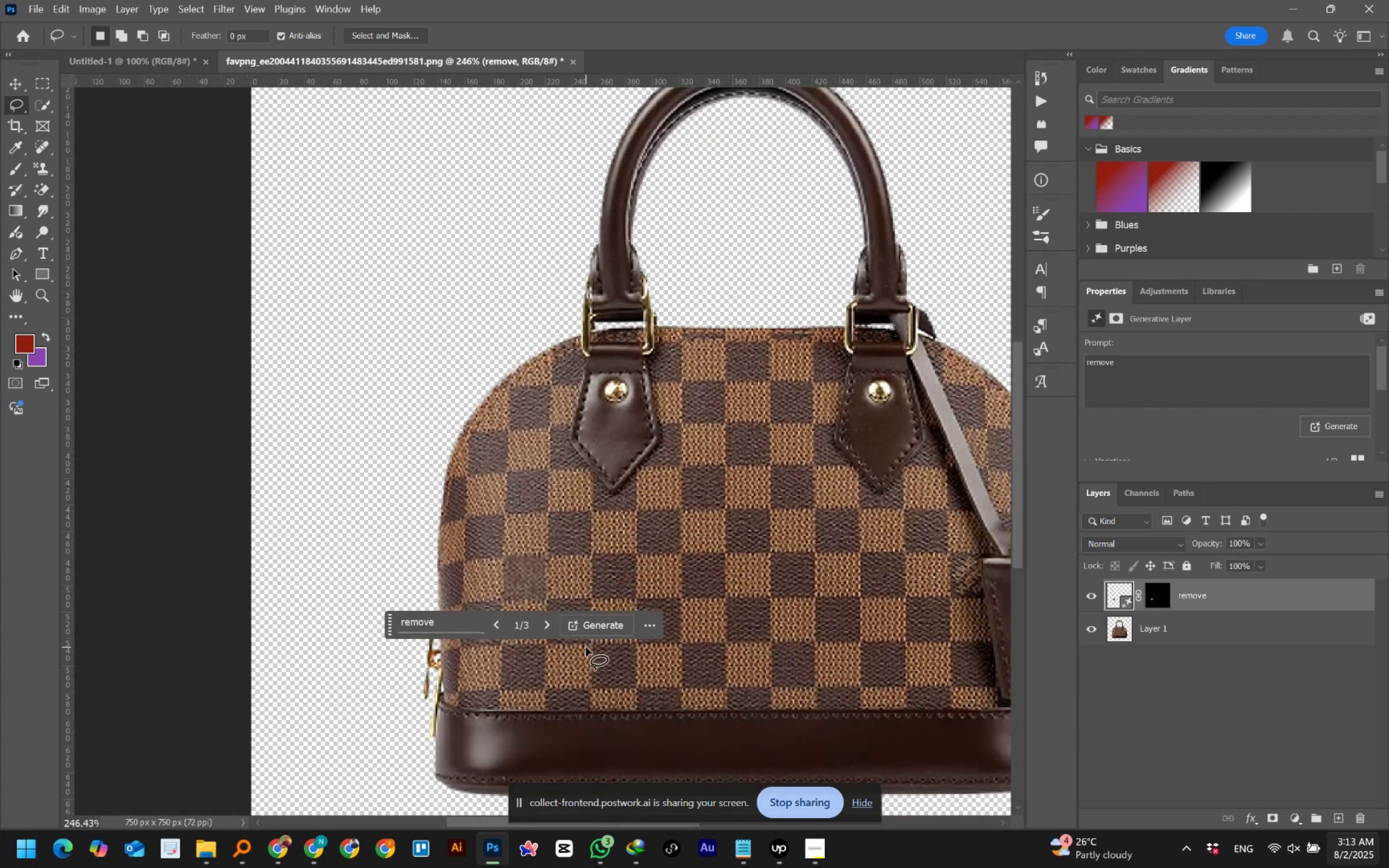 
key(Alt+AltLeft)
 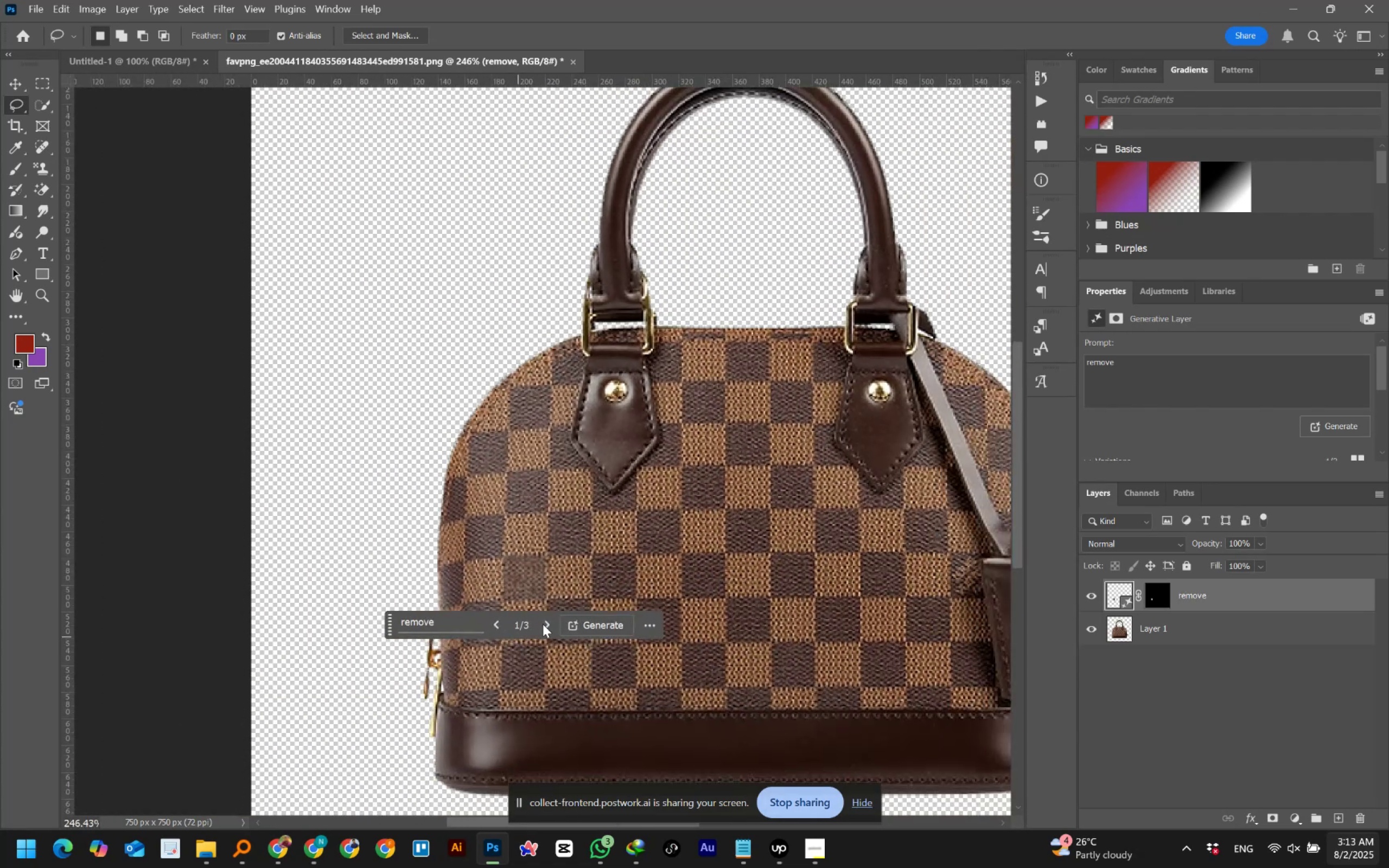 
left_click([546, 623])
 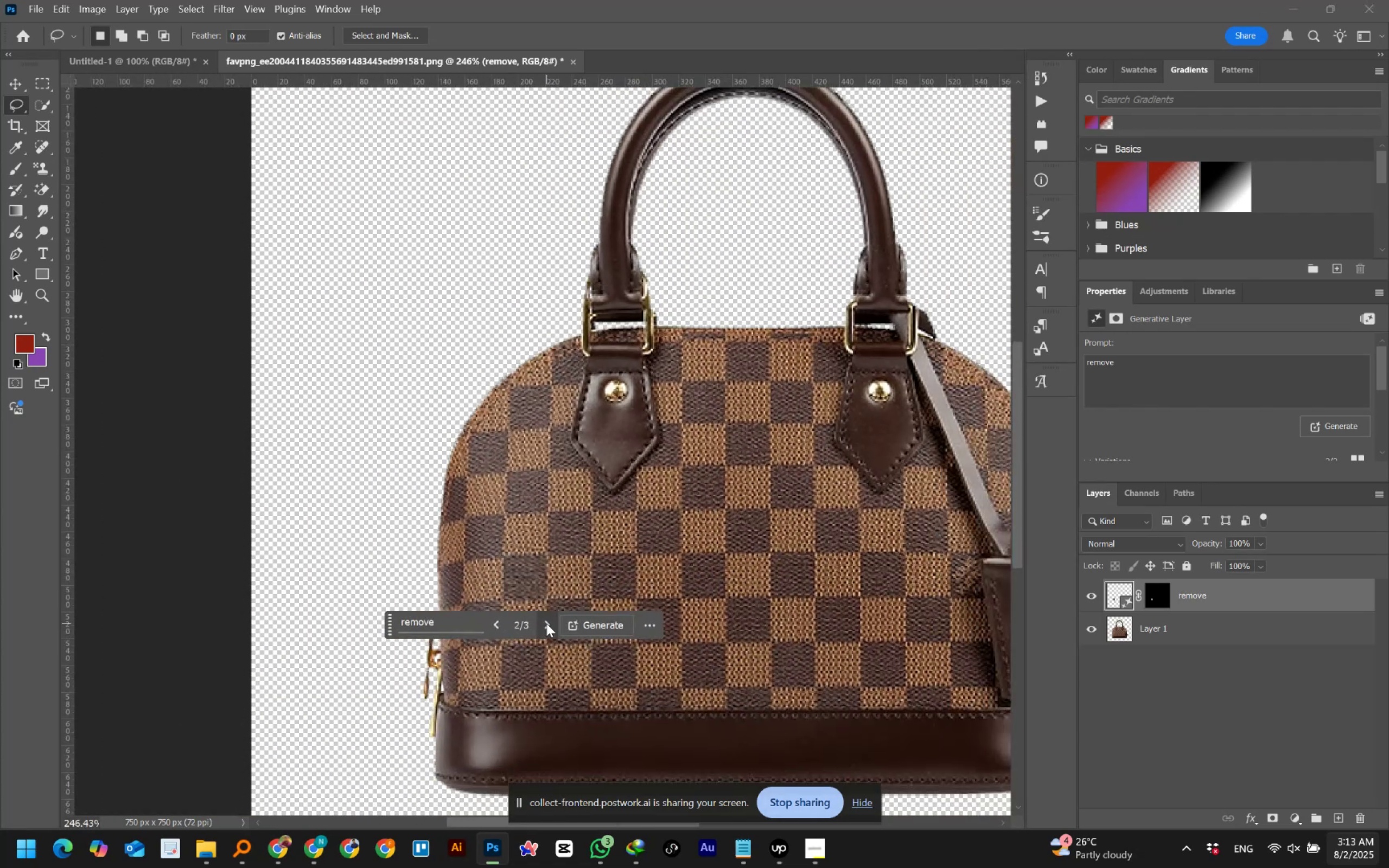 
left_click([546, 623])
 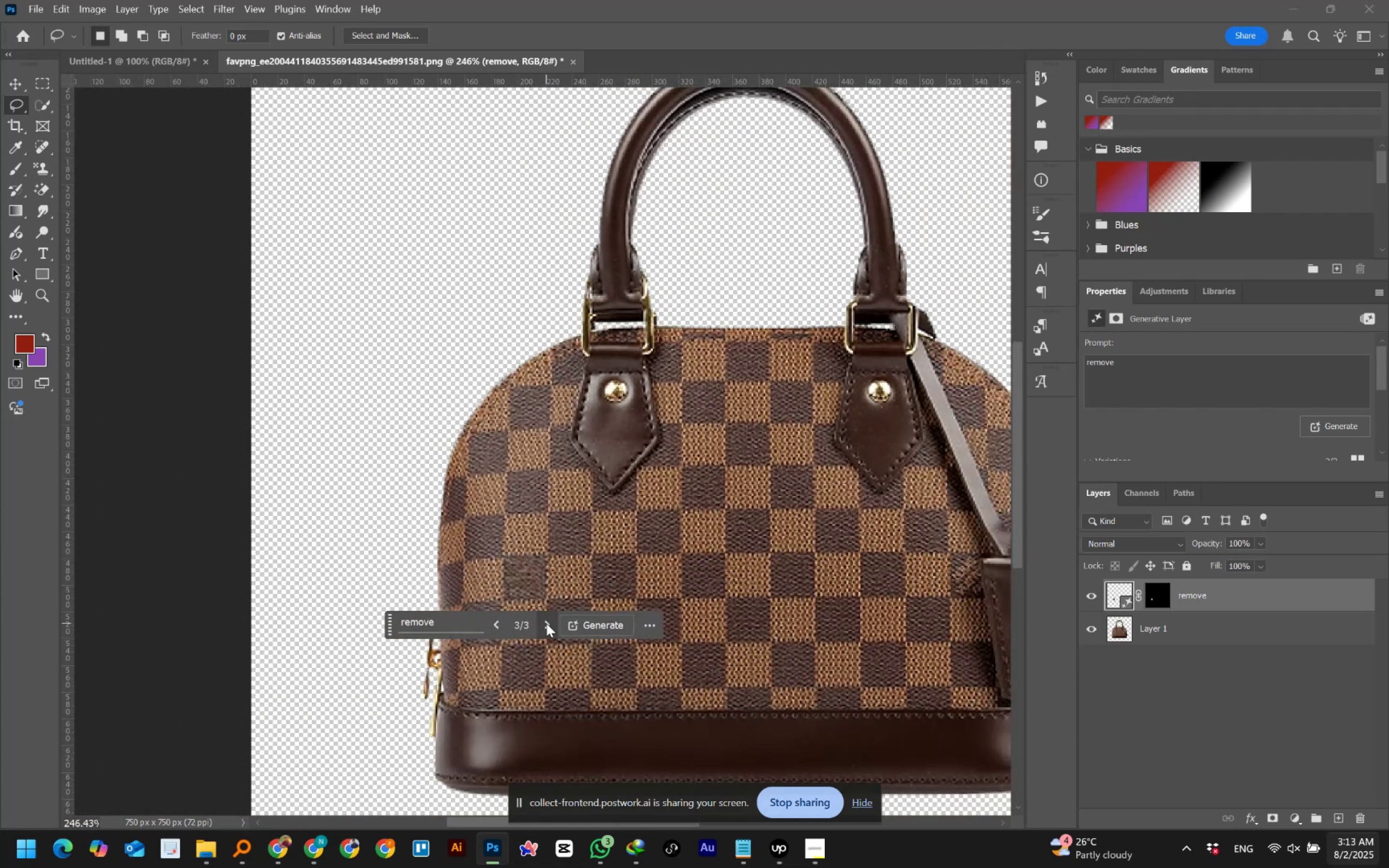 
left_click([546, 623])
 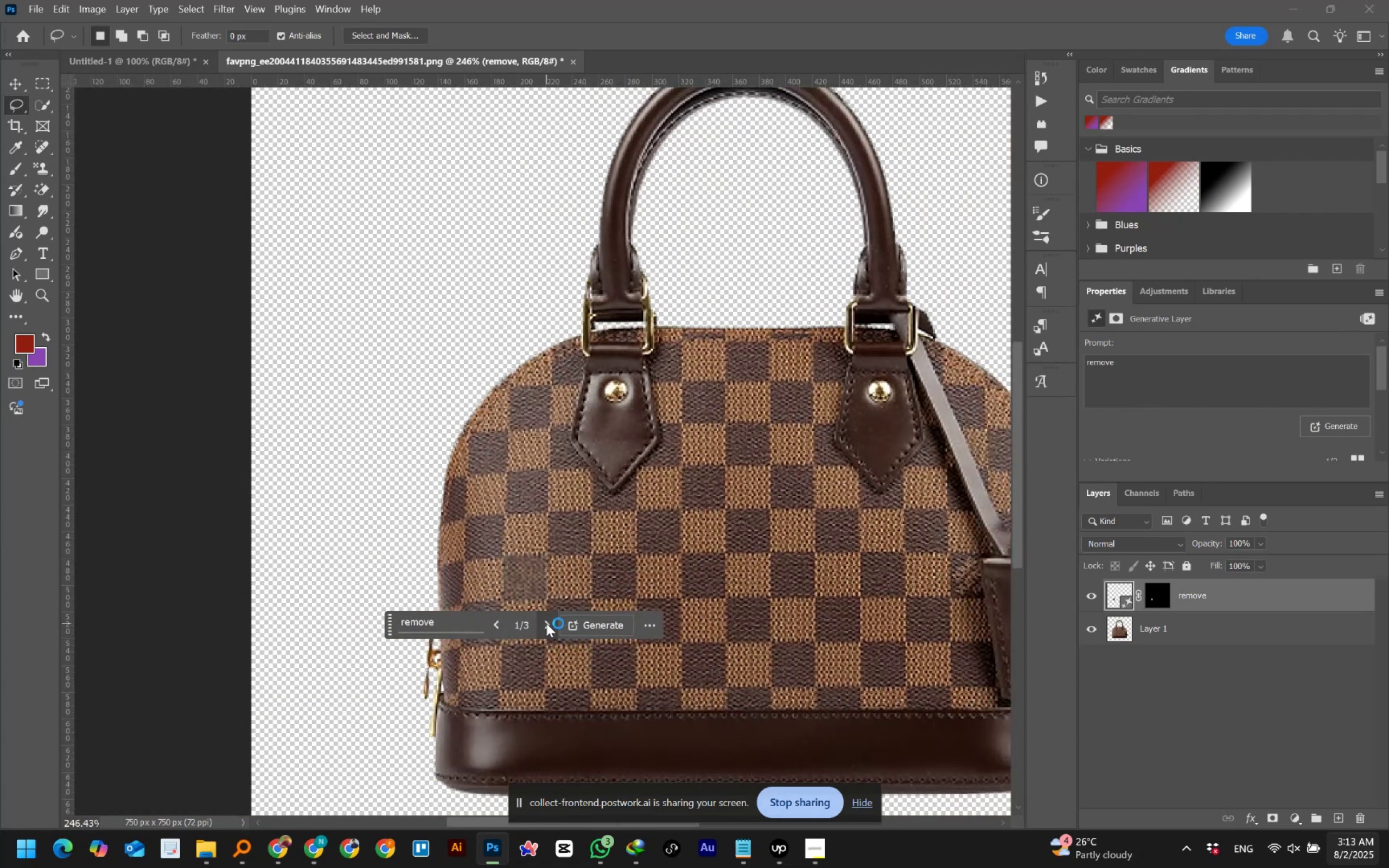 
left_click([546, 623])
 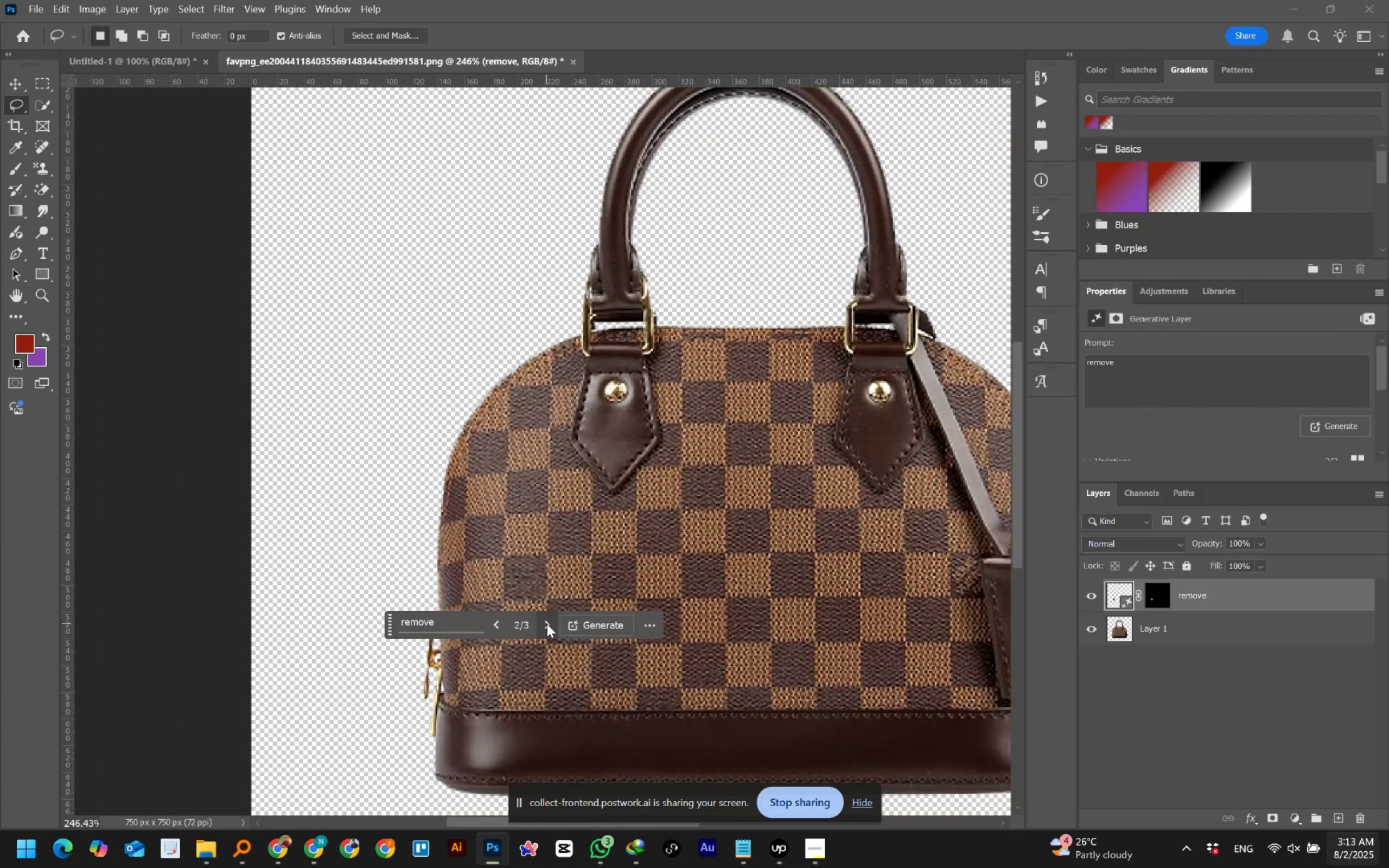 
hold_key(key=AltLeft, duration=0.76)
scroll: coordinate [365, 449], scroll_direction: down, amount: 4.0
 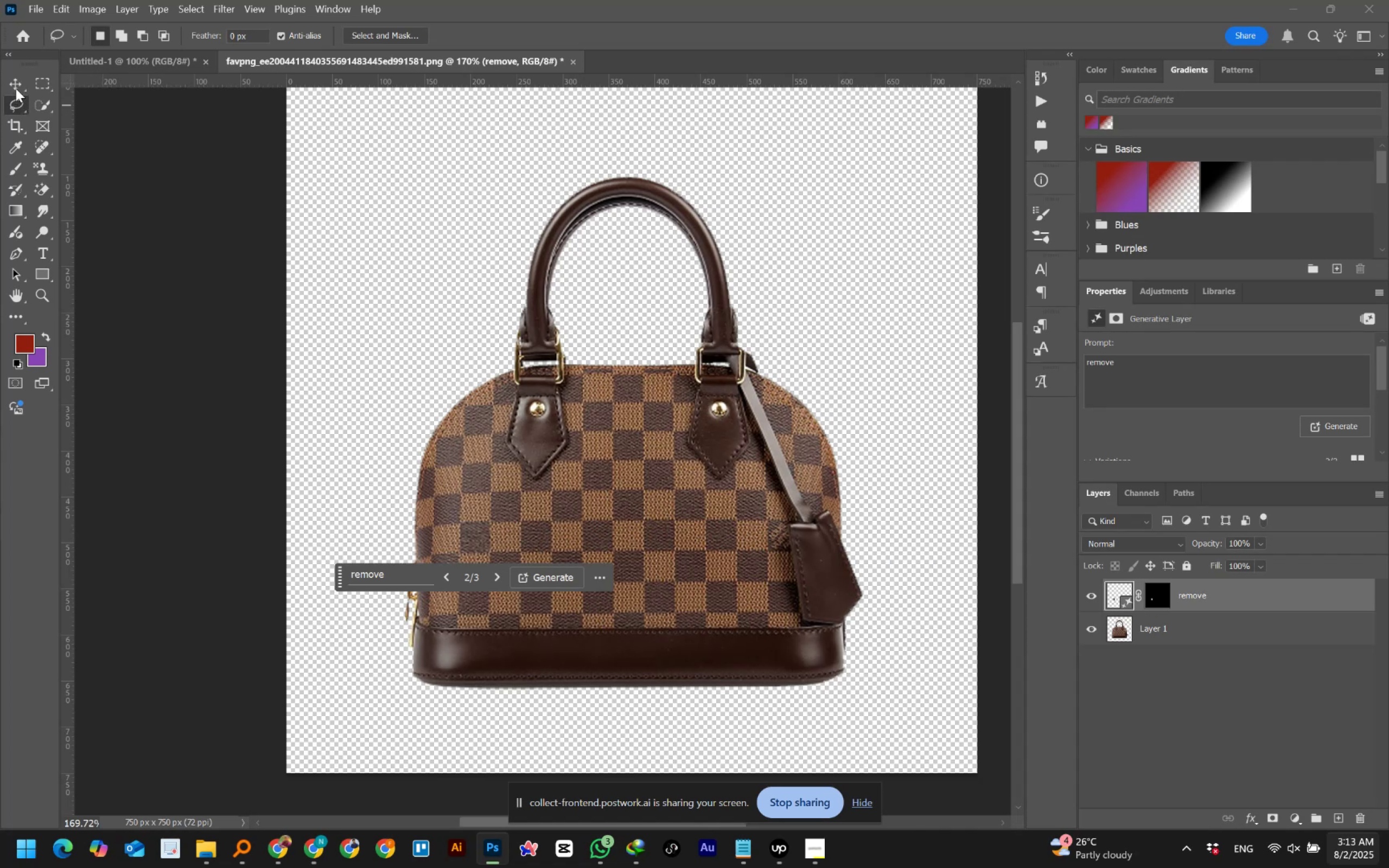 
double_click([124, 232])
 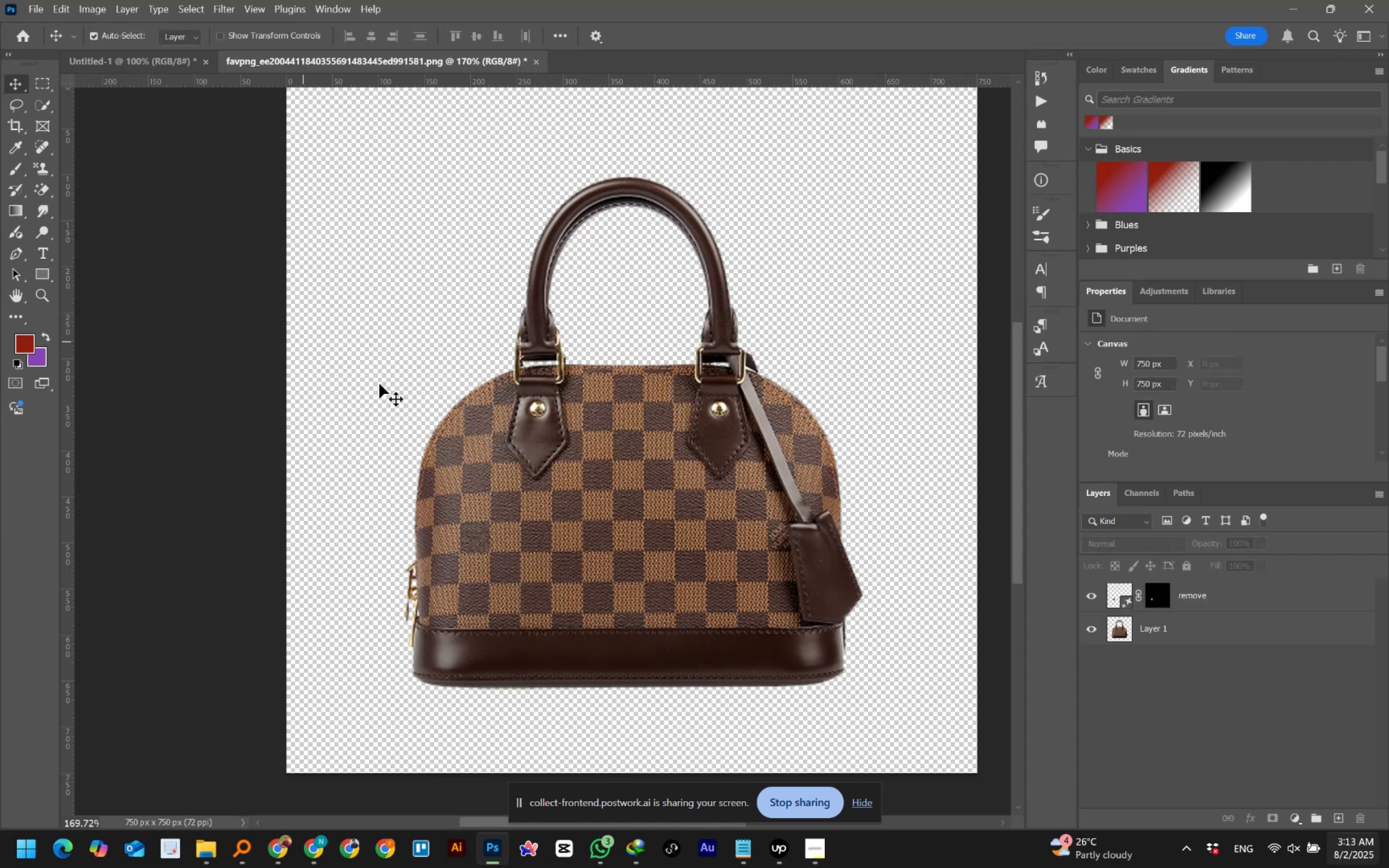 
hold_key(key=AltLeft, duration=1.53)
scroll: coordinate [808, 544], scroll_direction: up, amount: 17.0
 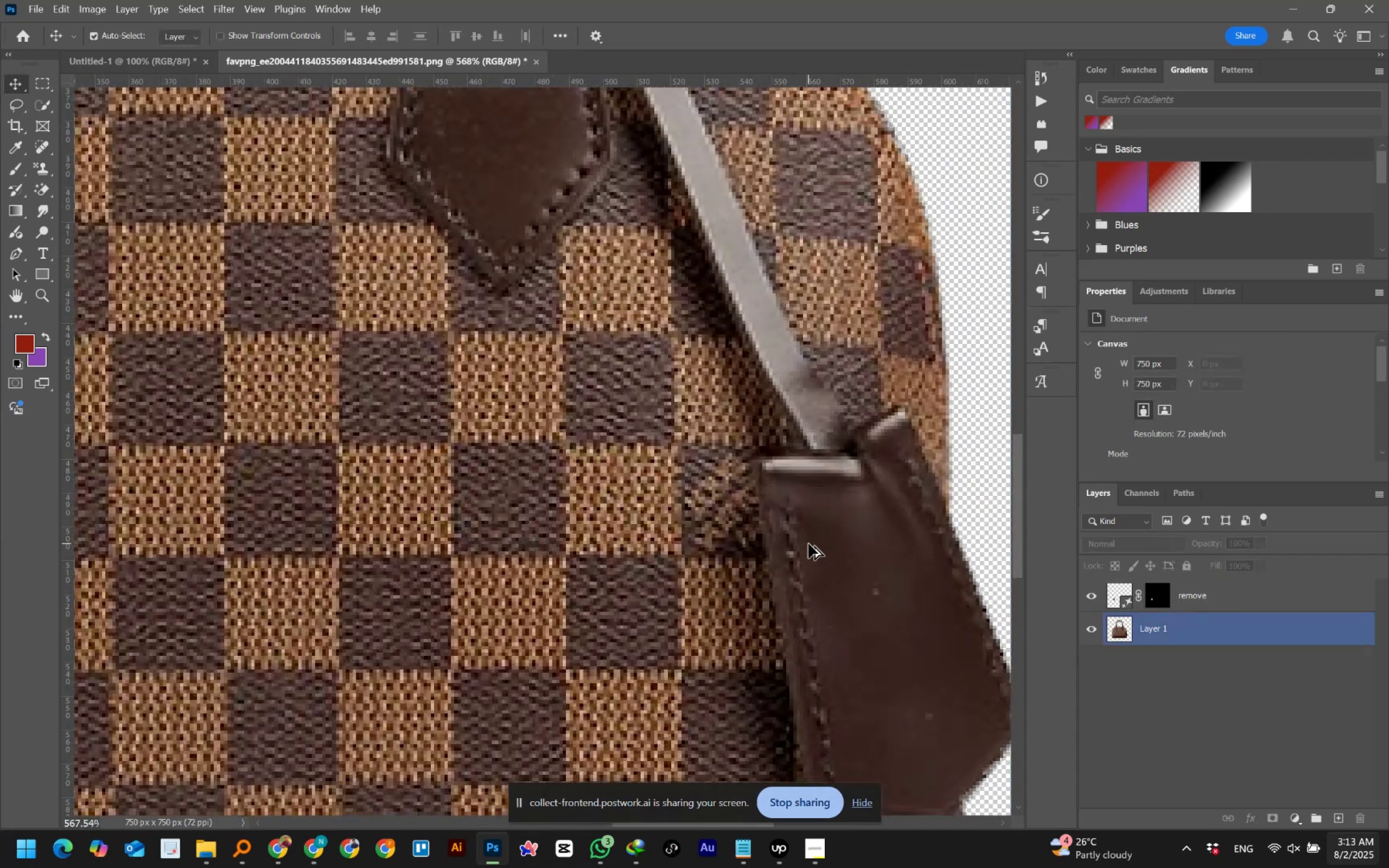 
key(Alt+AltLeft)
 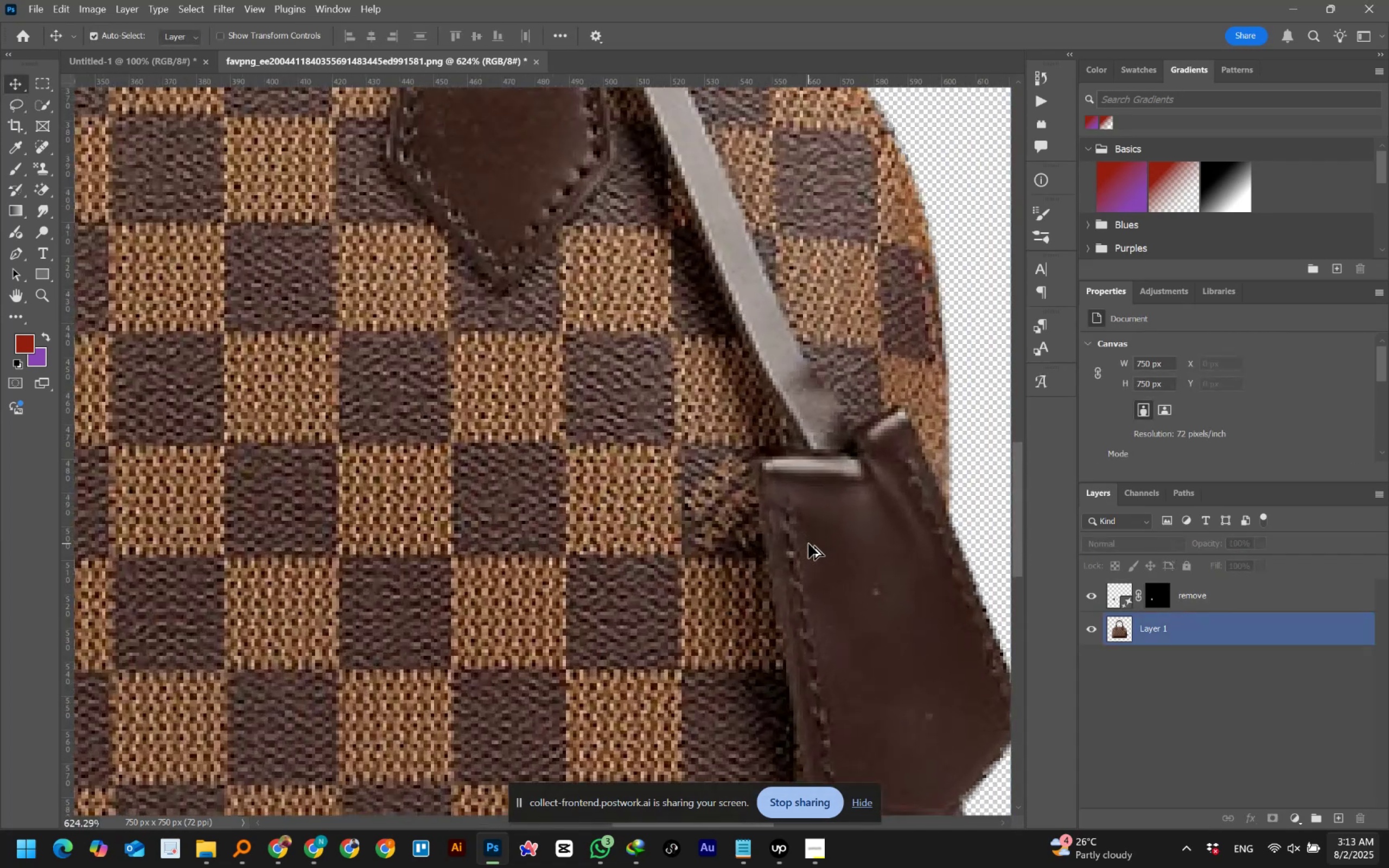 
key(Alt+AltLeft)
 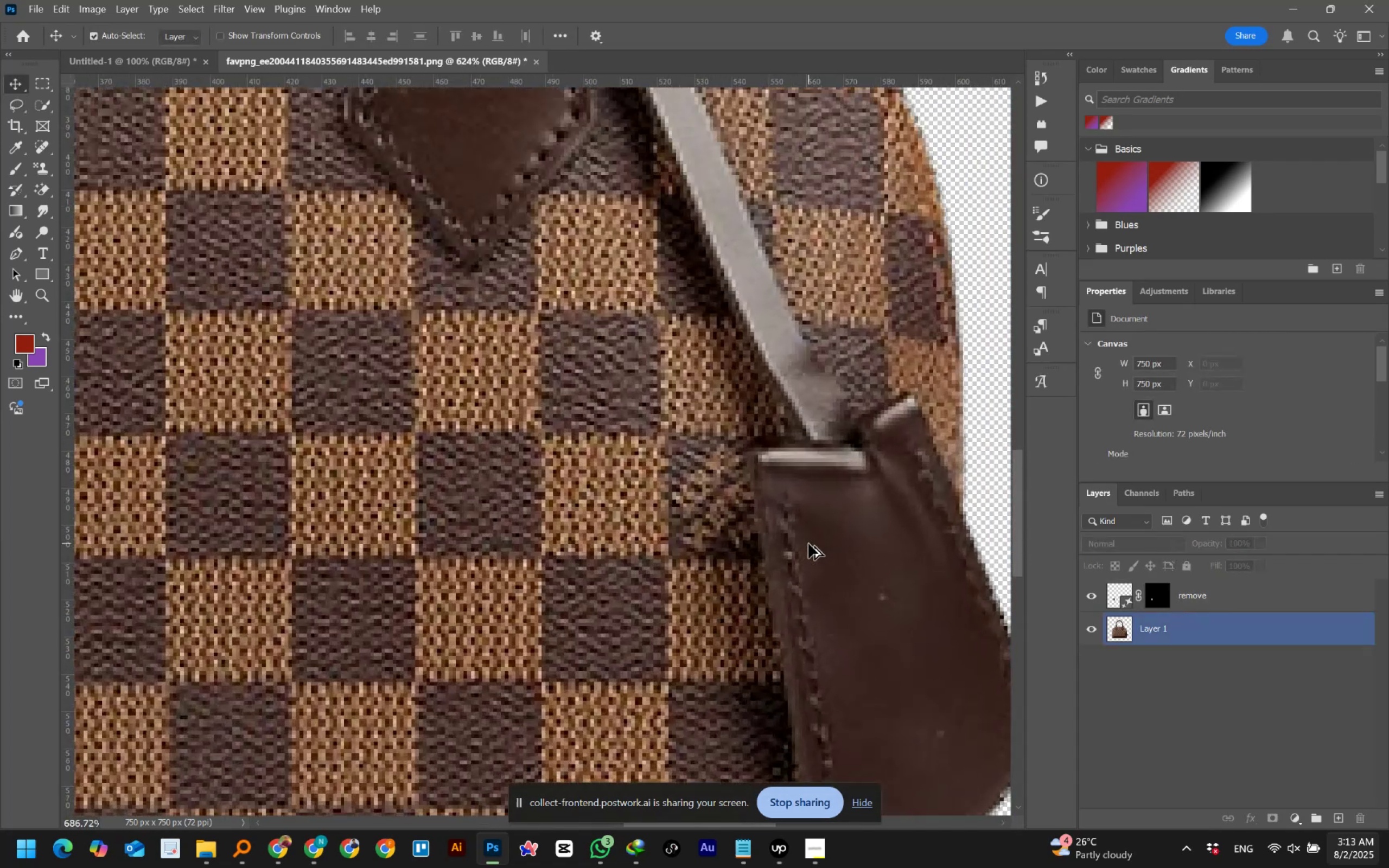 
key(Alt+AltLeft)
 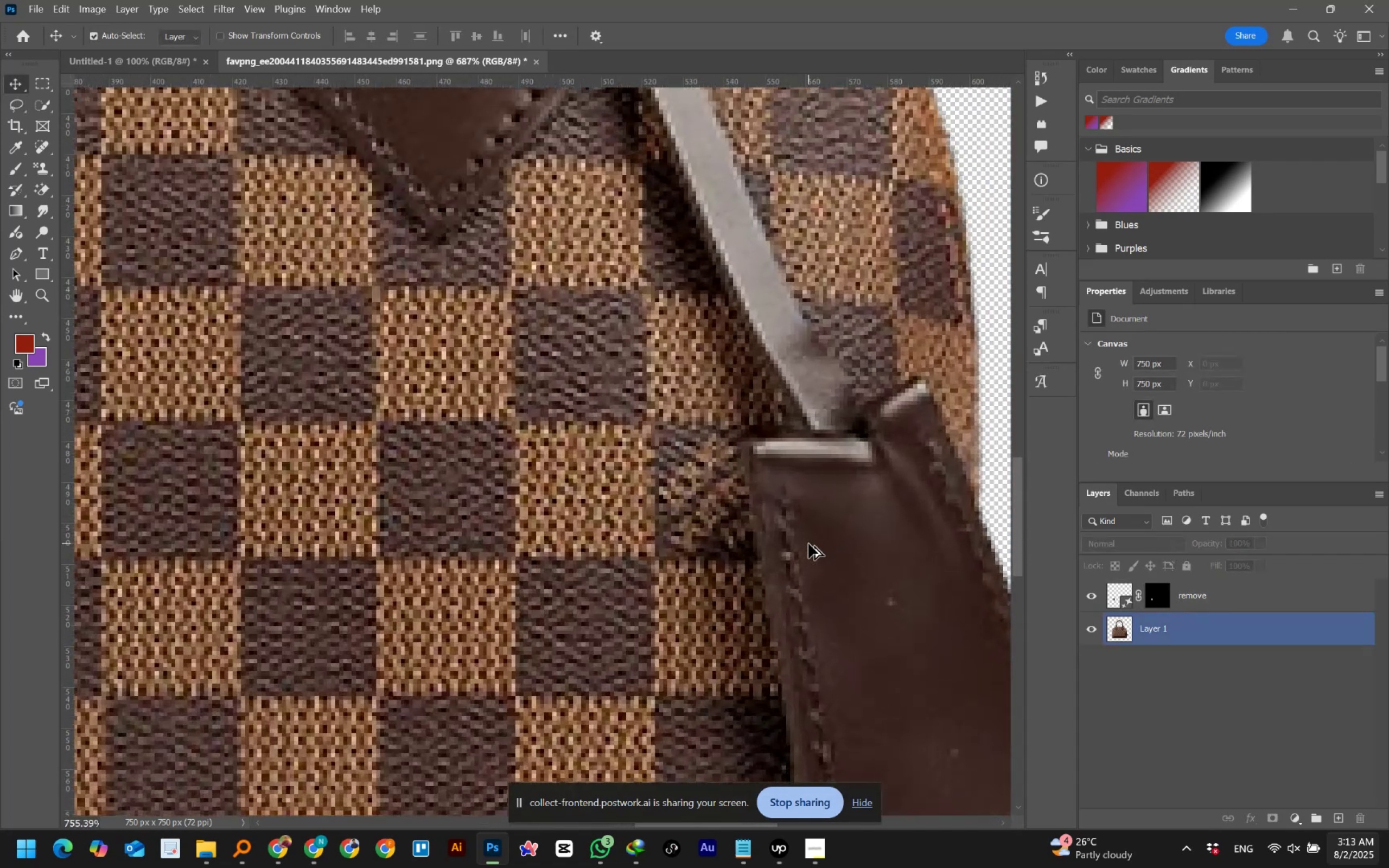 
key(Alt+AltLeft)
 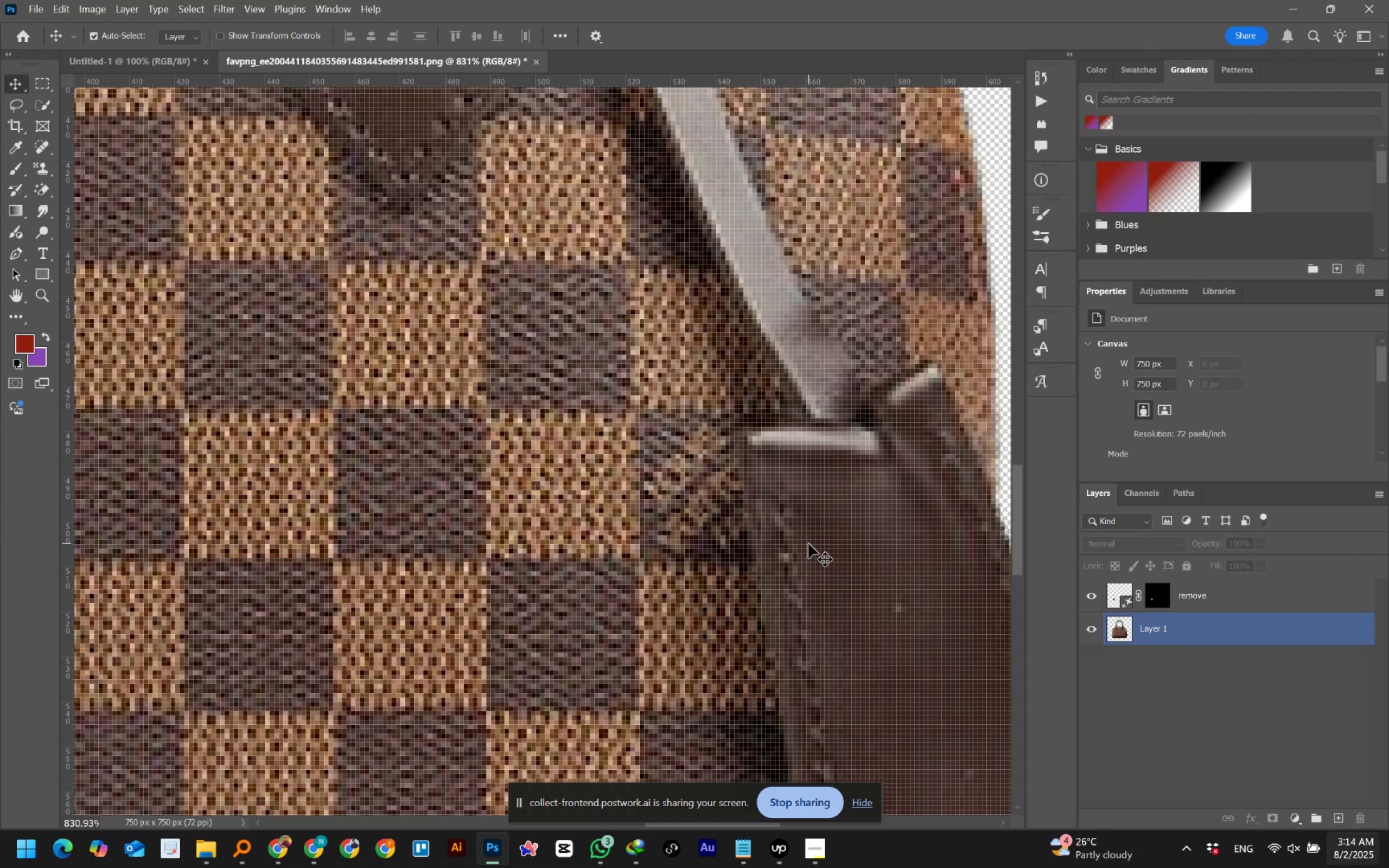 
wait(26.97)
 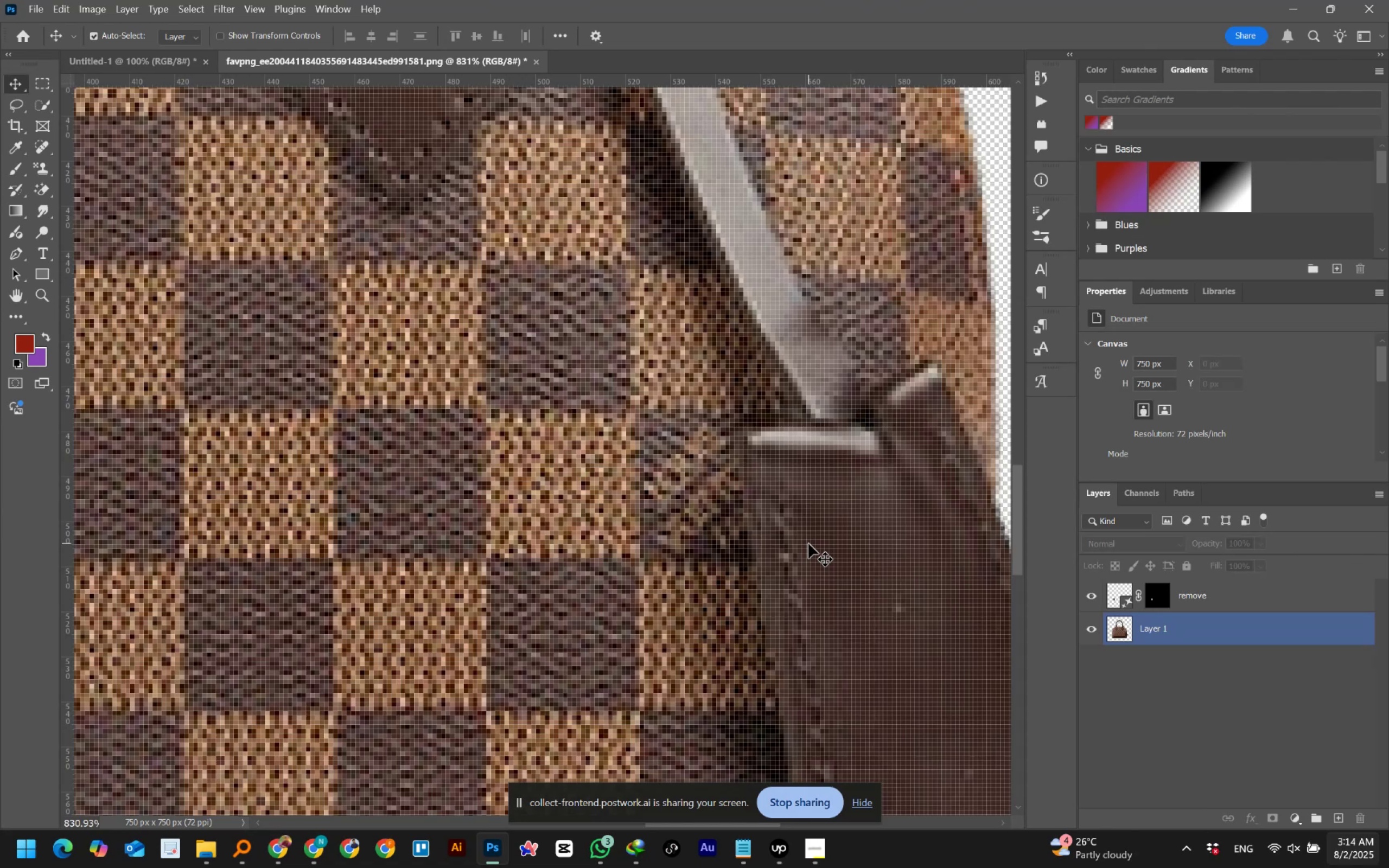 
hold_key(key=ControlLeft, duration=0.71)
scroll: coordinate [808, 544], scroll_direction: down, amount: 1.0
 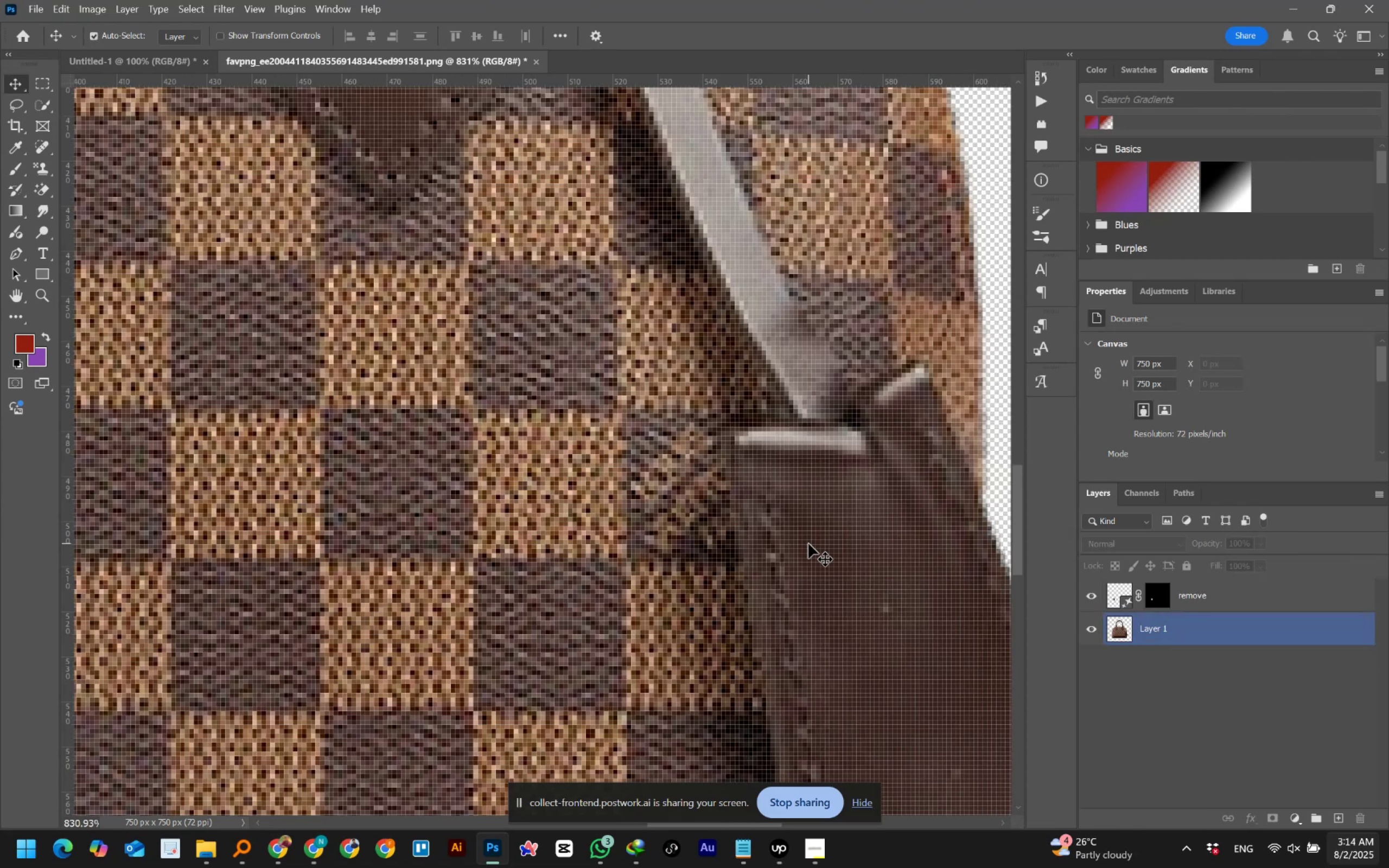 
hold_key(key=AltLeft, duration=1.53)
scroll: coordinate [731, 496], scroll_direction: down, amount: 12.0
 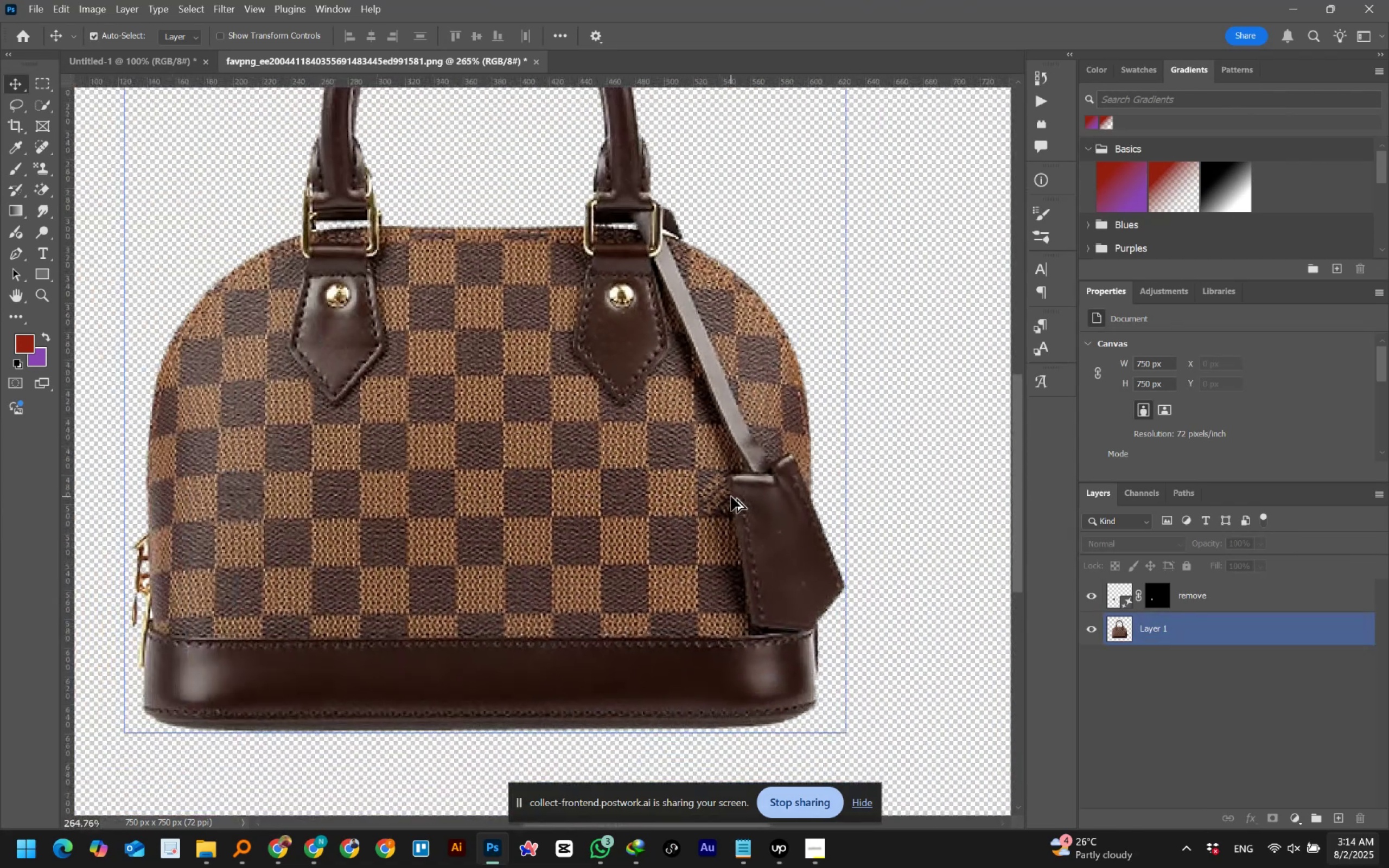 
hold_key(key=AltLeft, duration=1.53)
 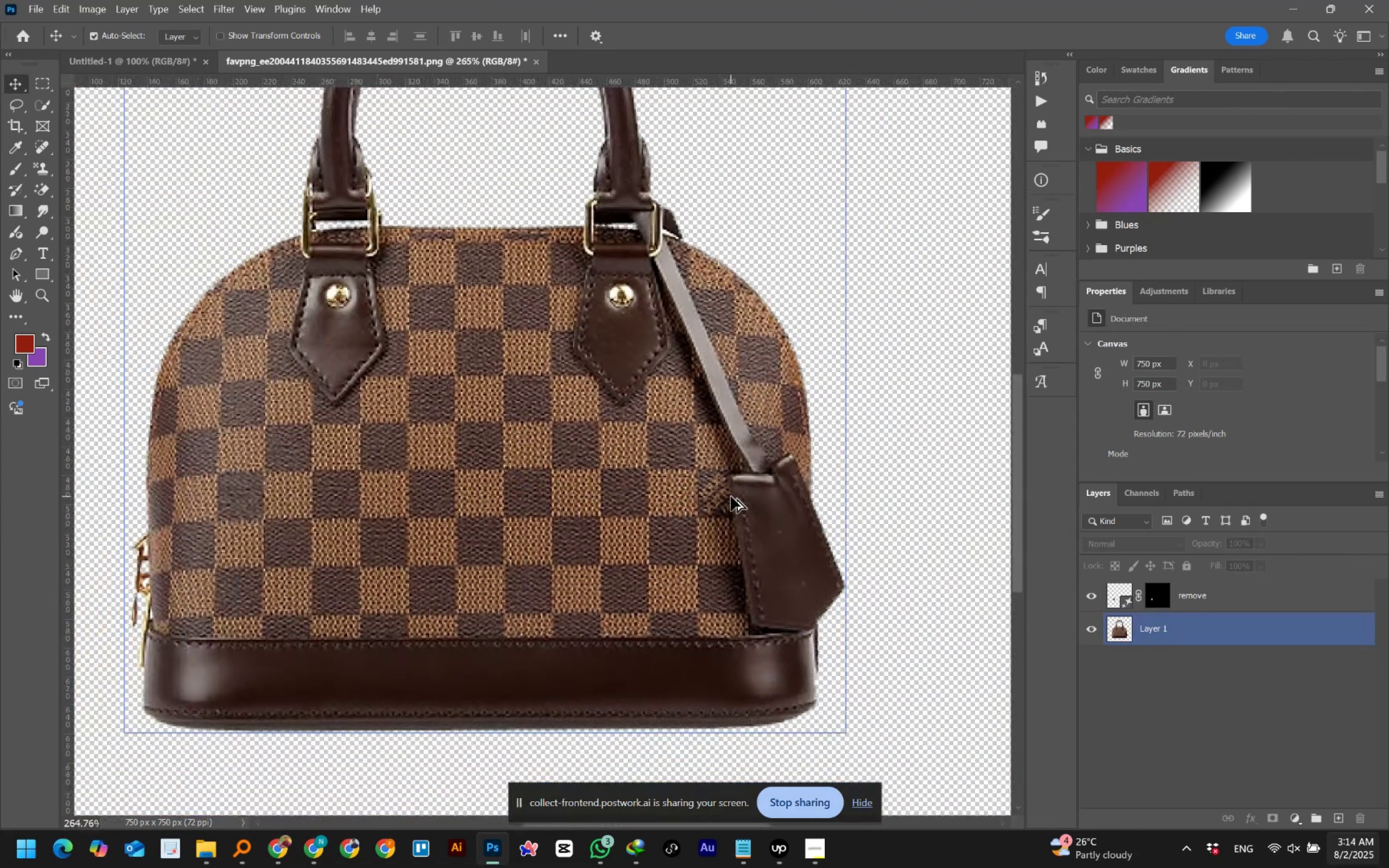 
hold_key(key=AltLeft, duration=1.51)
 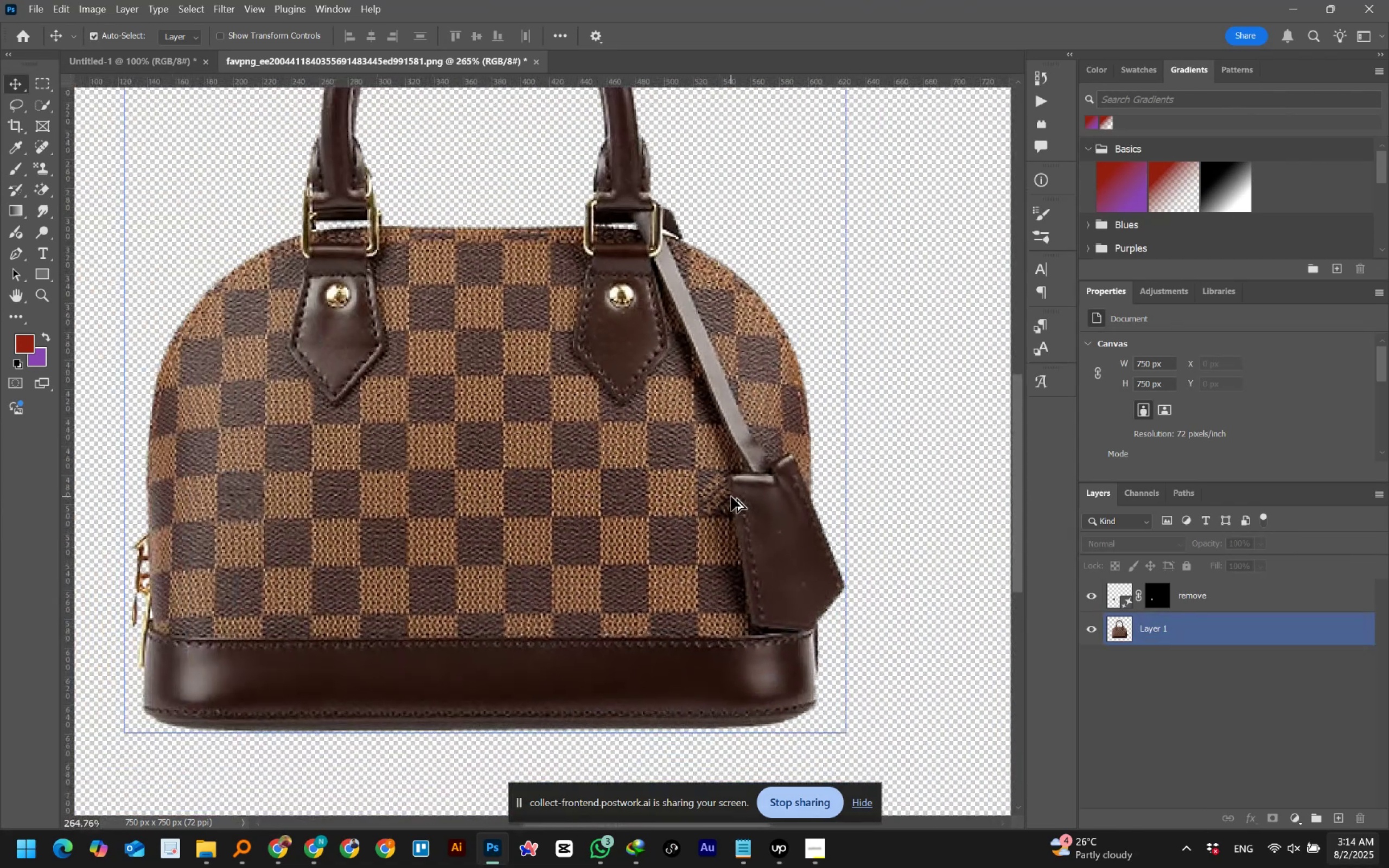 
hold_key(key=AltLeft, duration=1.52)
scroll: coordinate [731, 496], scroll_direction: up, amount: 15.0
 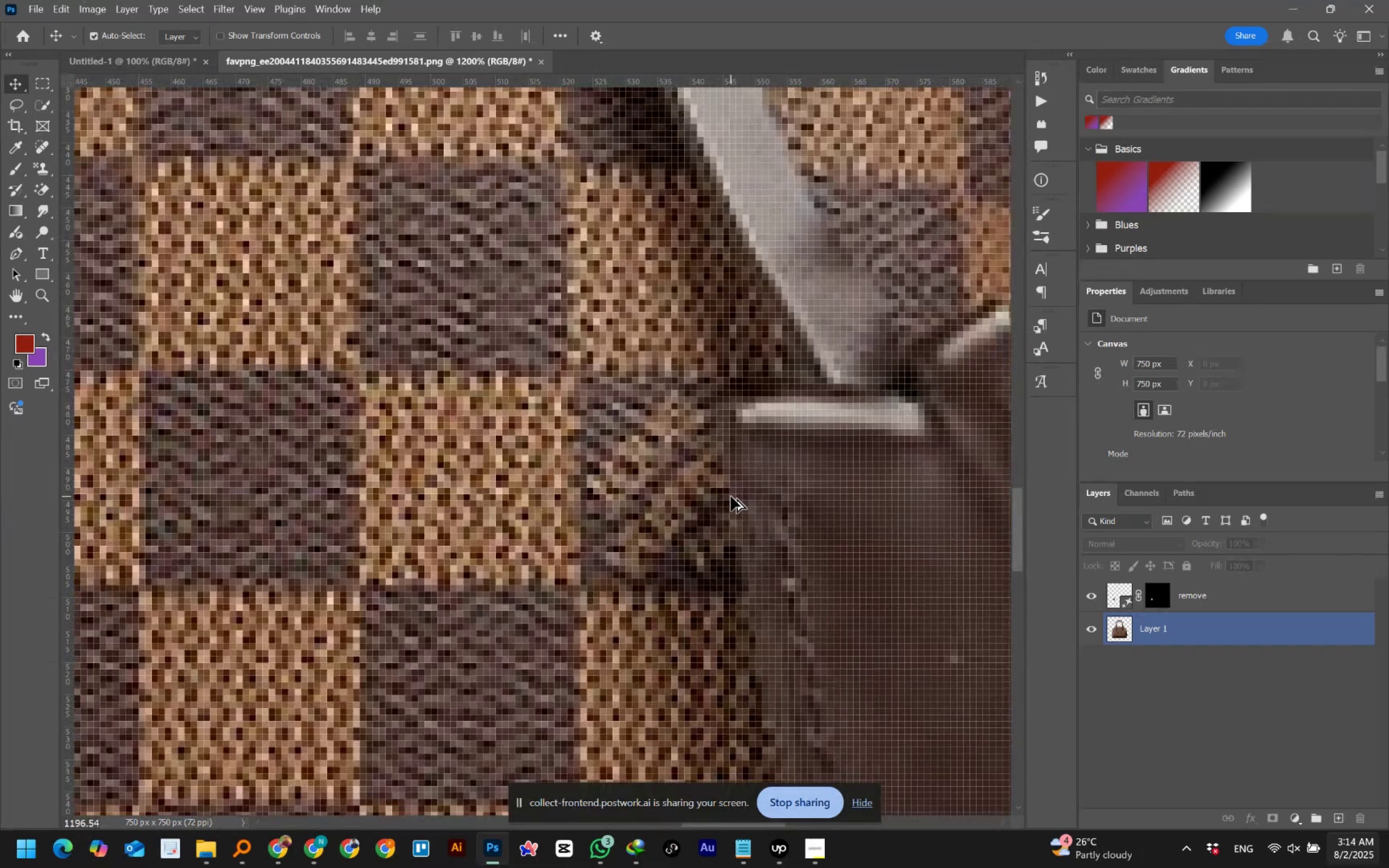 
hold_key(key=AltLeft, duration=0.89)
 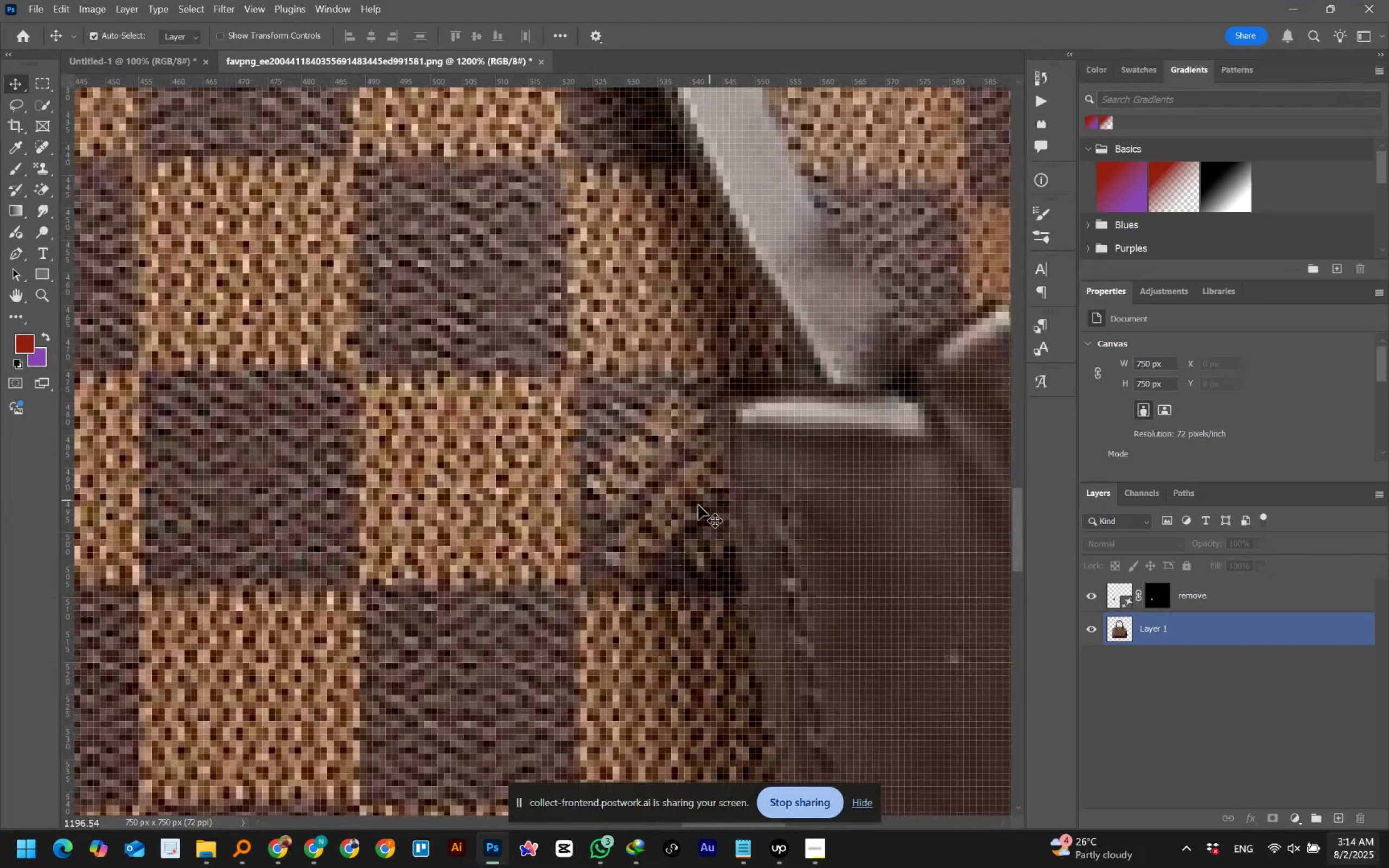 
hold_key(key=AltLeft, duration=0.58)
scroll: coordinate [754, 500], scroll_direction: up, amount: 2.0
 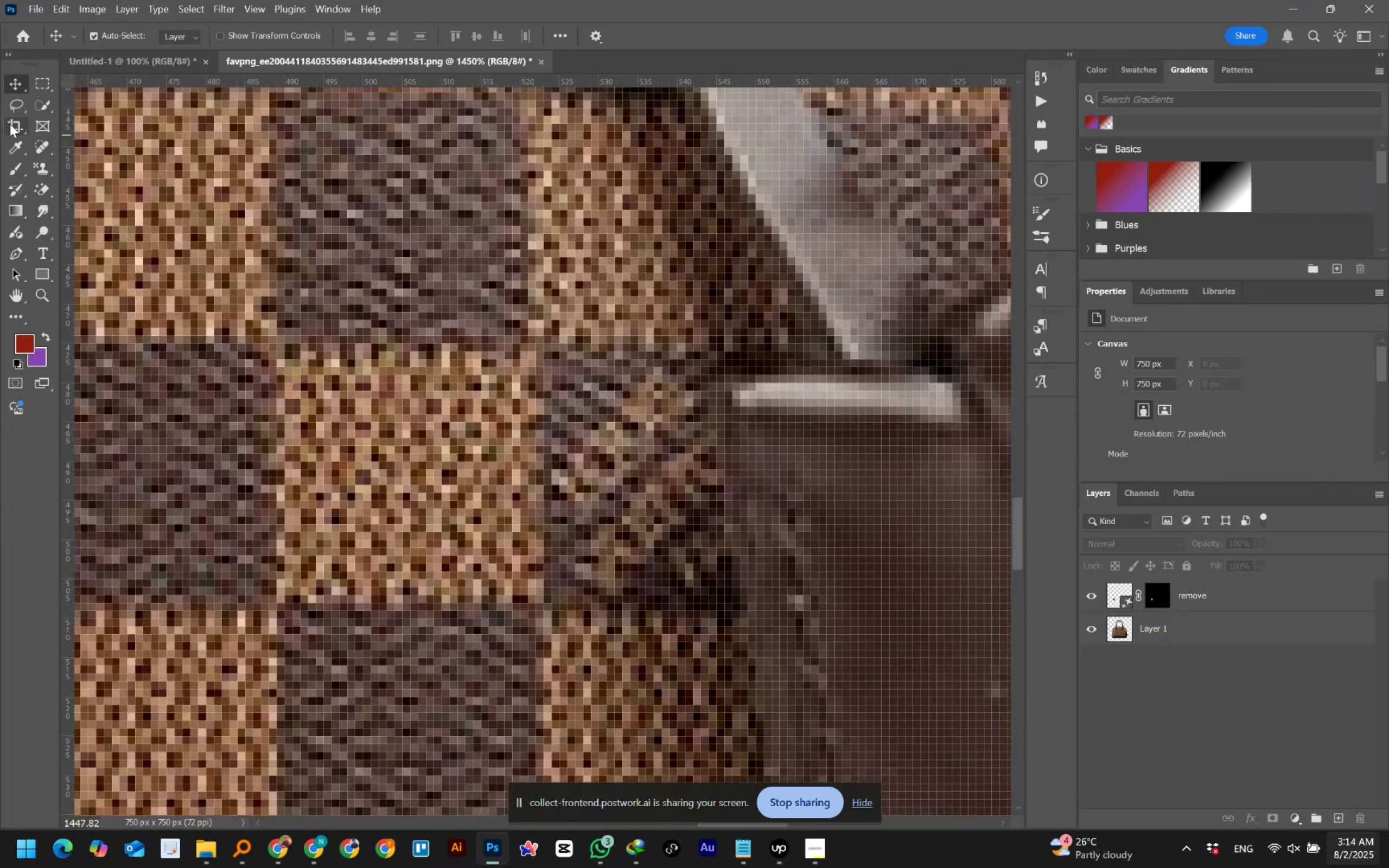 
left_click([15, 99])
 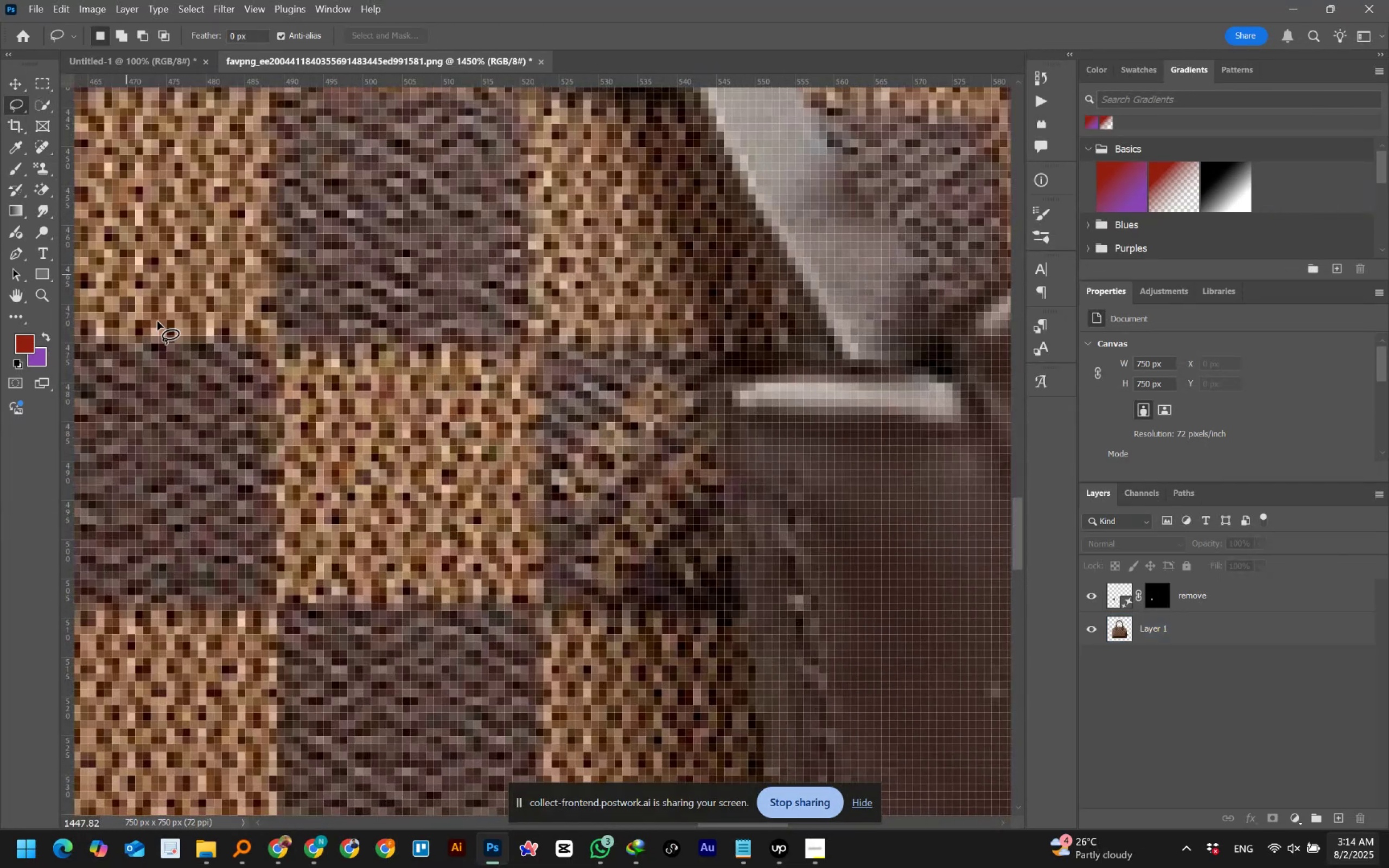 
left_click_drag(start_coordinate=[553, 377], to_coordinate=[546, 443])
 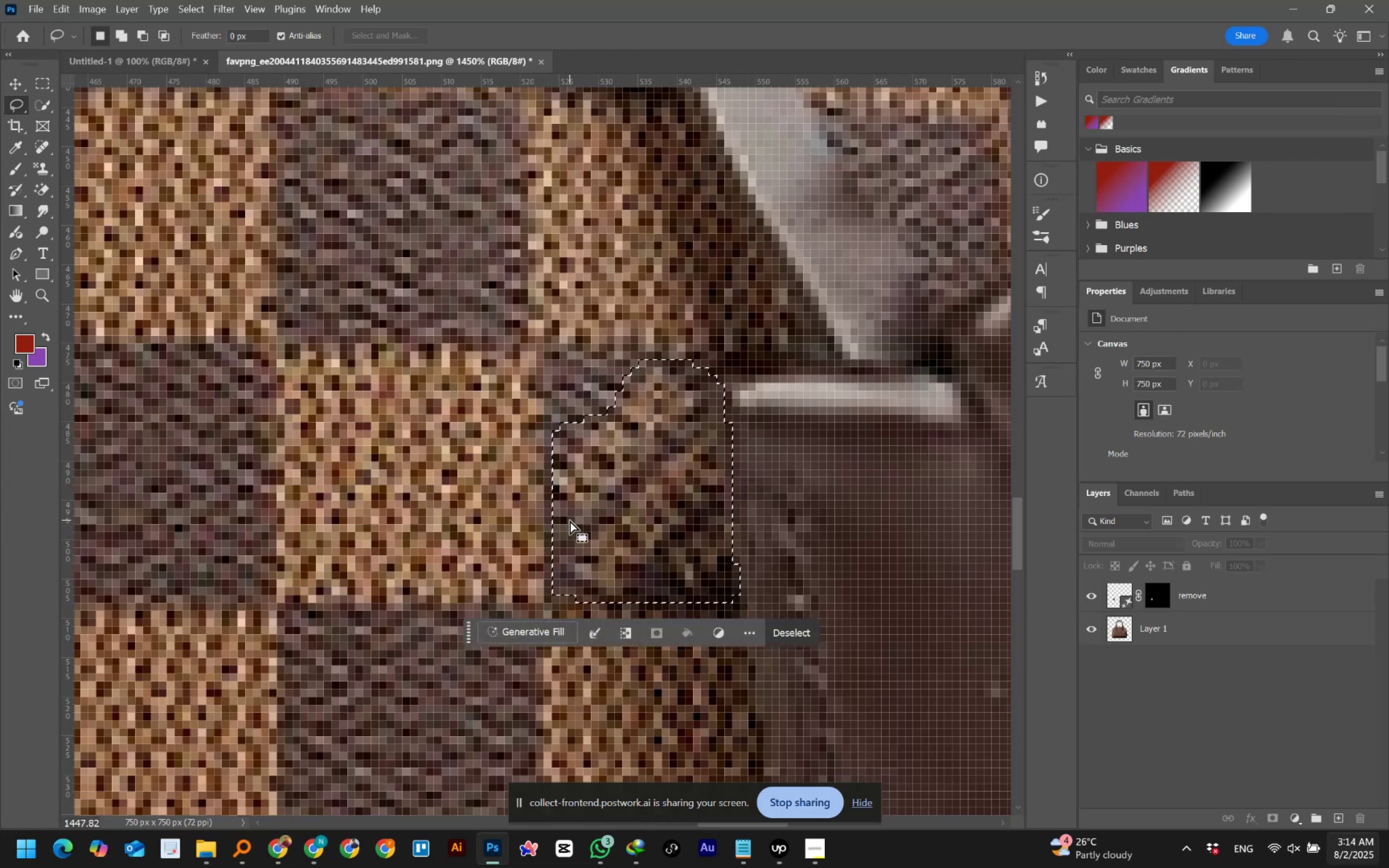 
left_click([547, 636])
 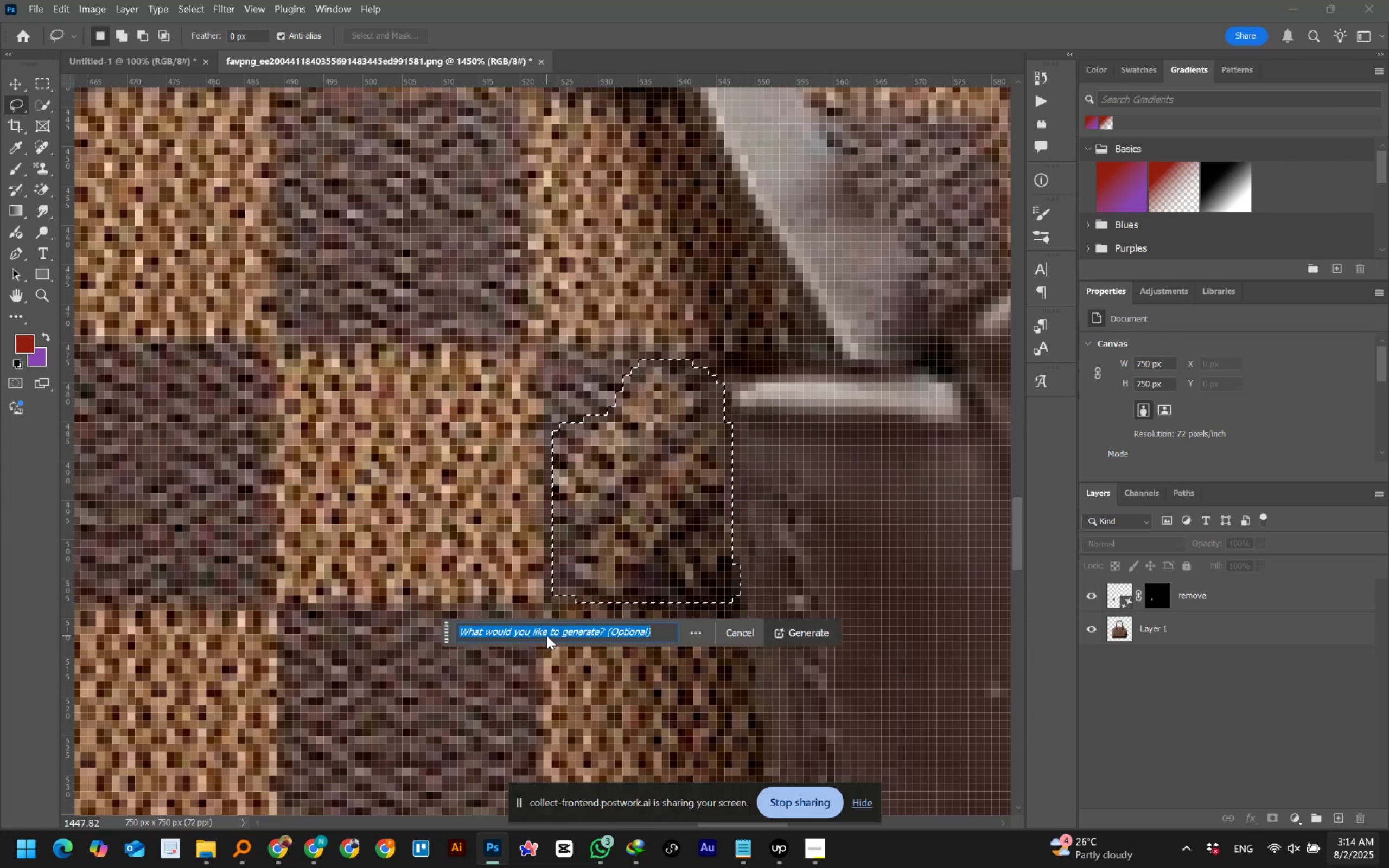 
type(remove)
 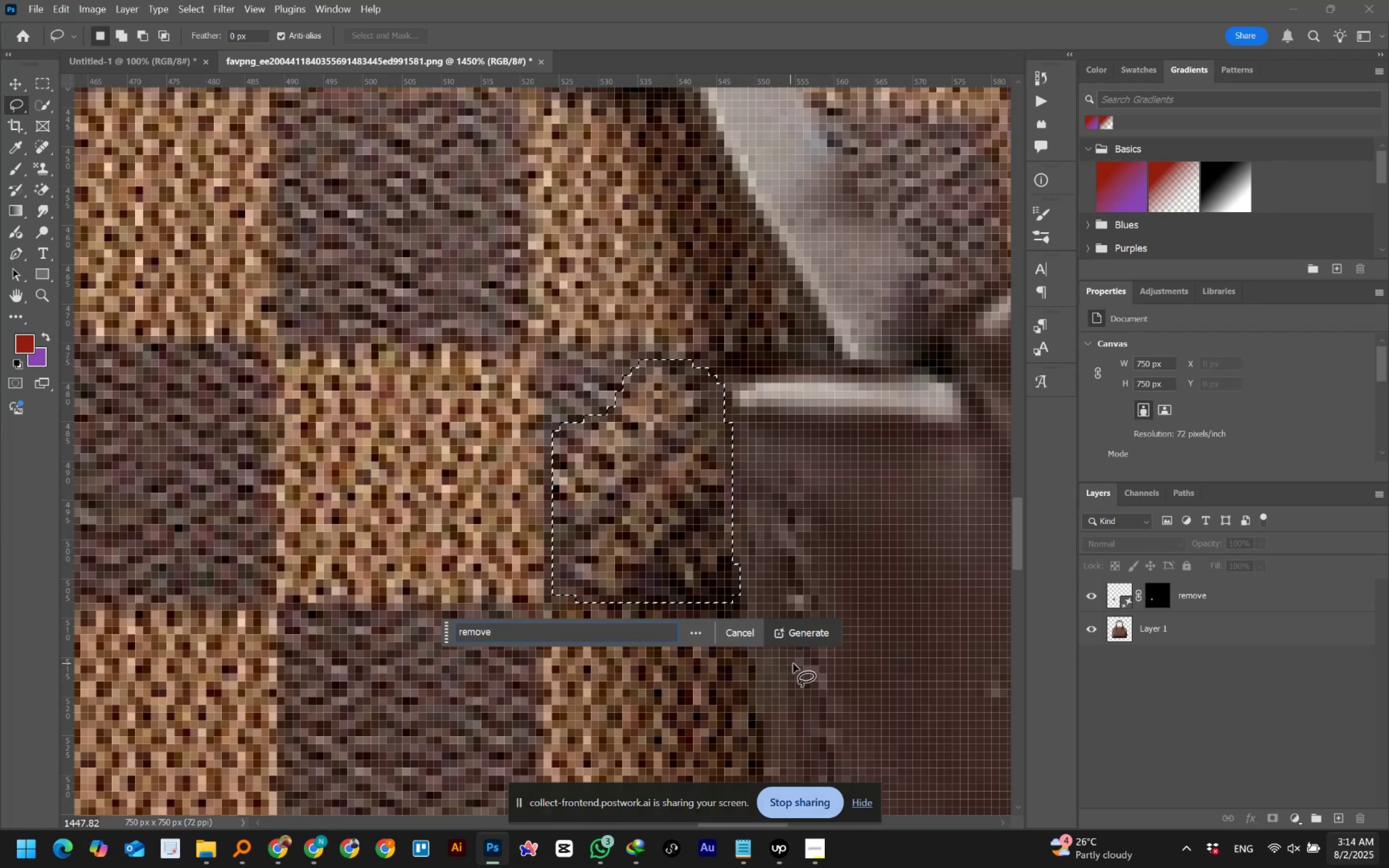 
left_click([801, 631])
 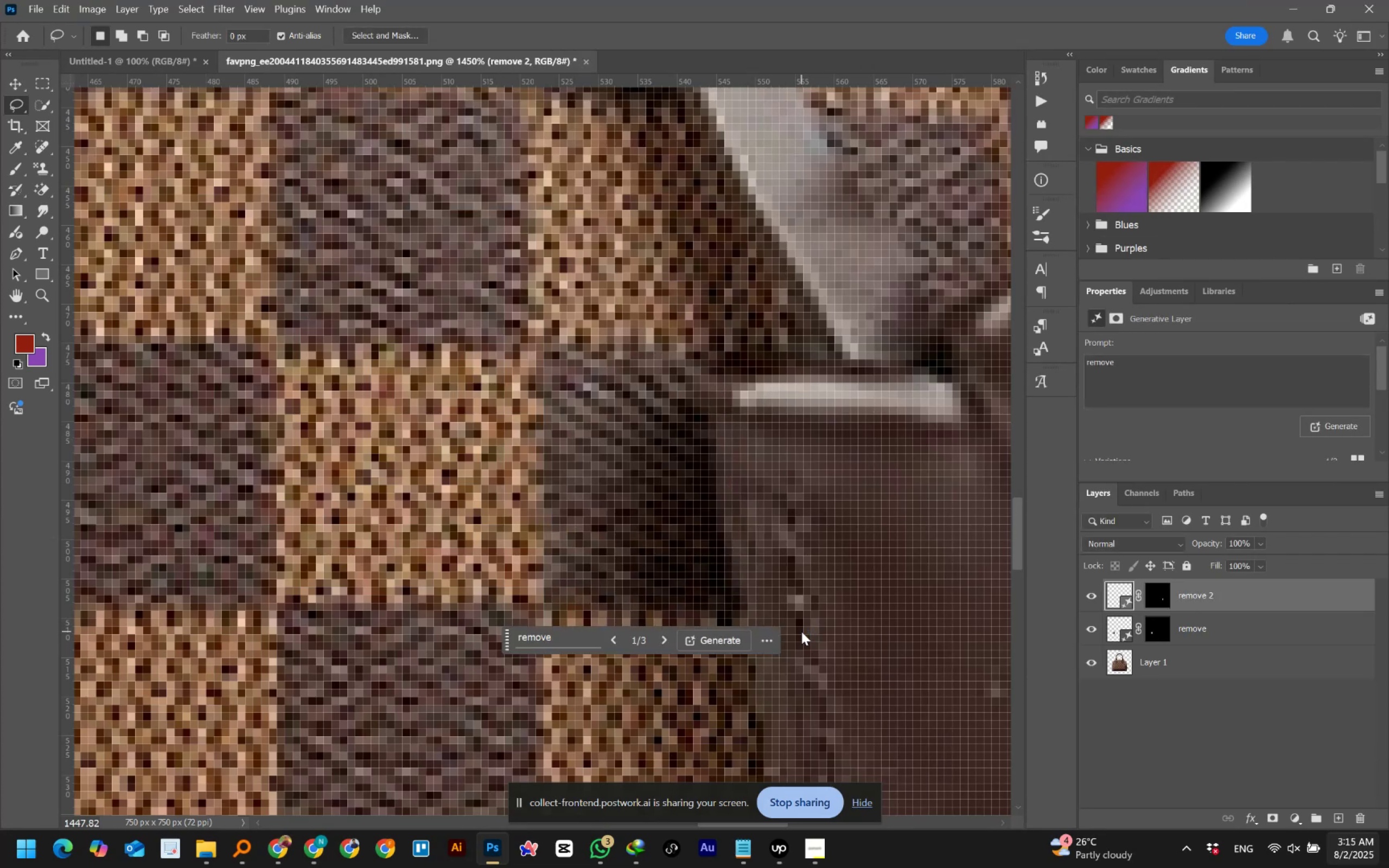 
wait(31.07)
 